 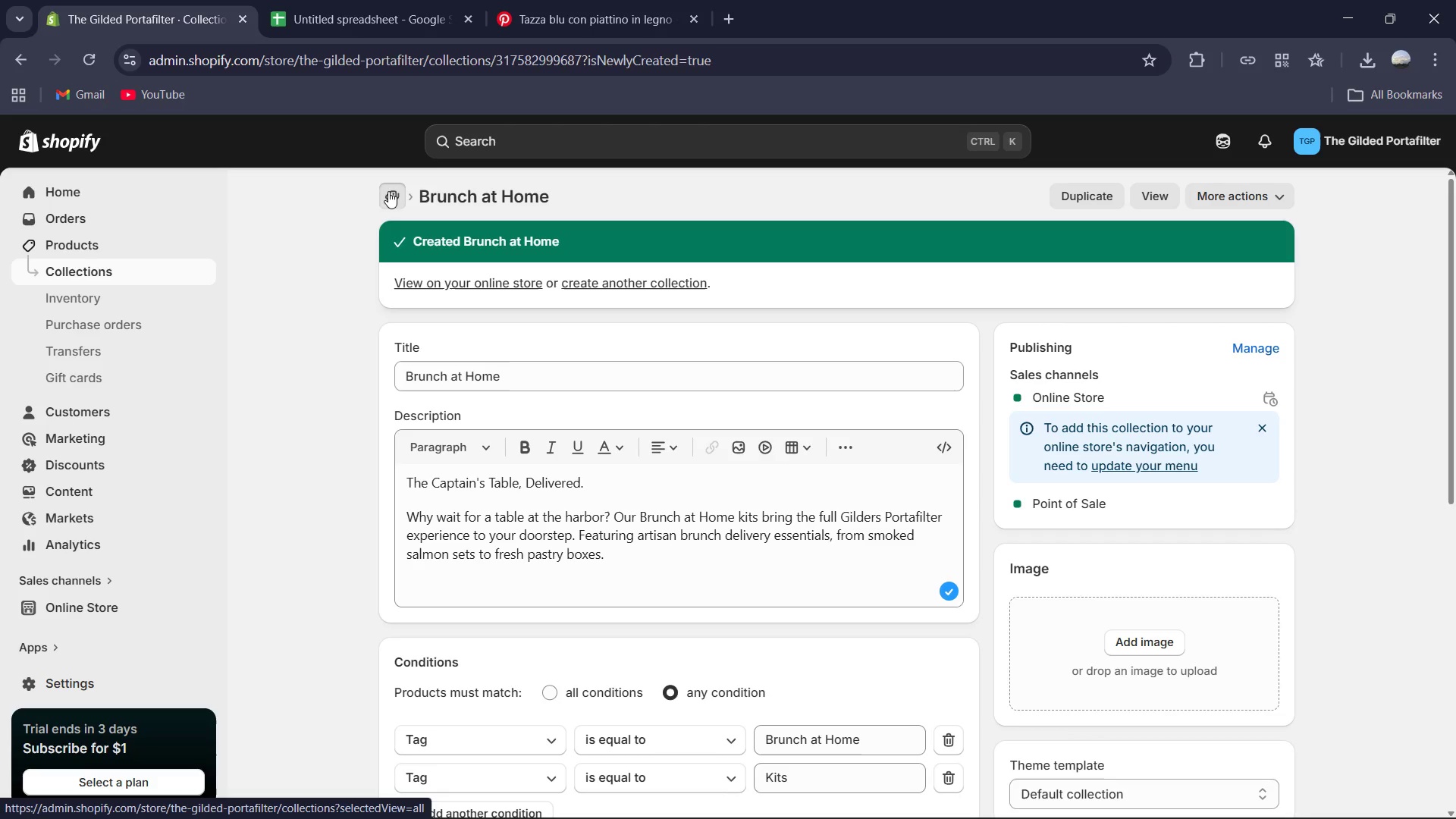 
left_click([67, 240])
 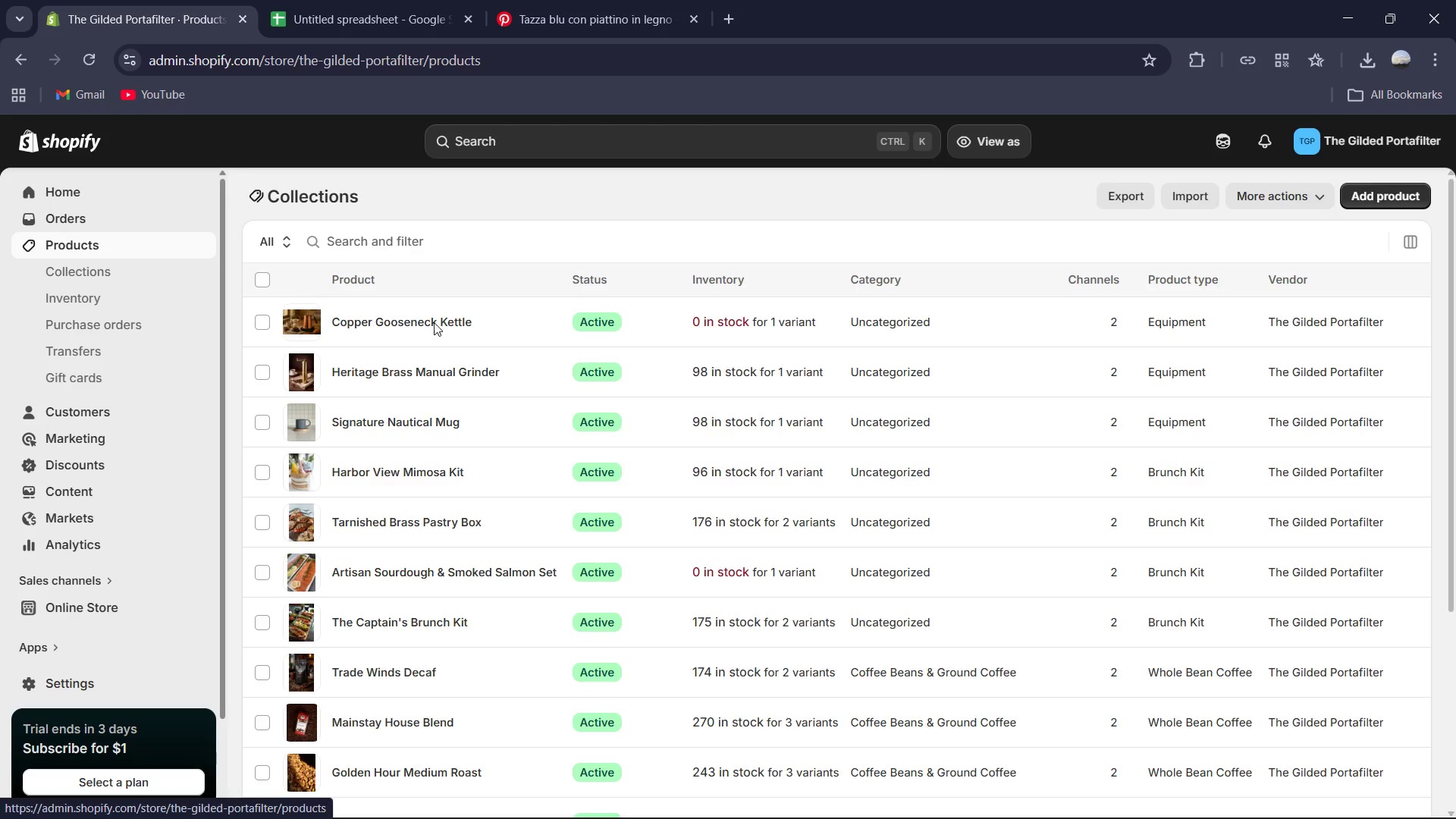 
scroll: coordinate [416, 350], scroll_direction: down, amount: 5.0
 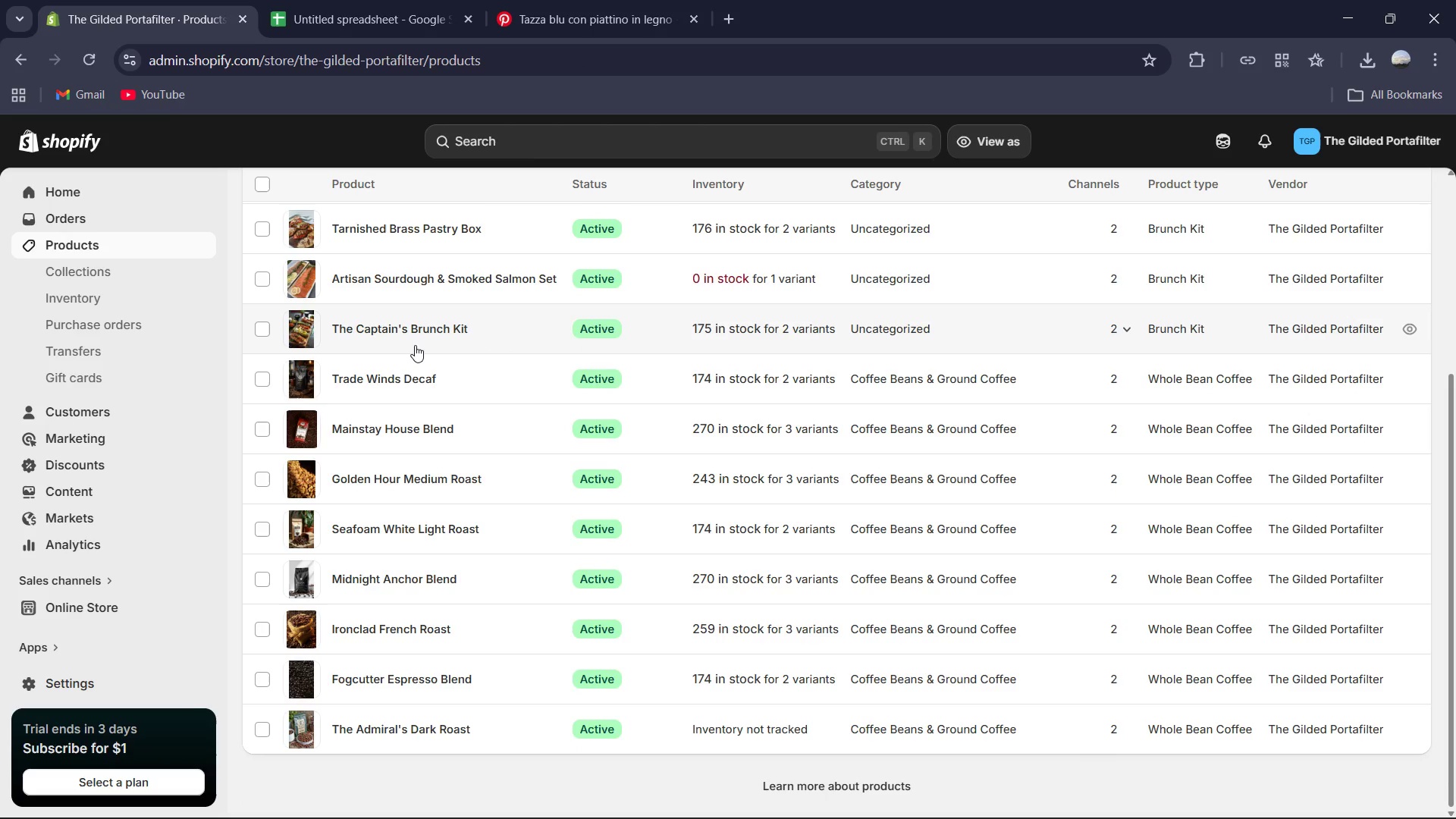 
scroll: coordinate [415, 345], scroll_direction: up, amount: 2.0
 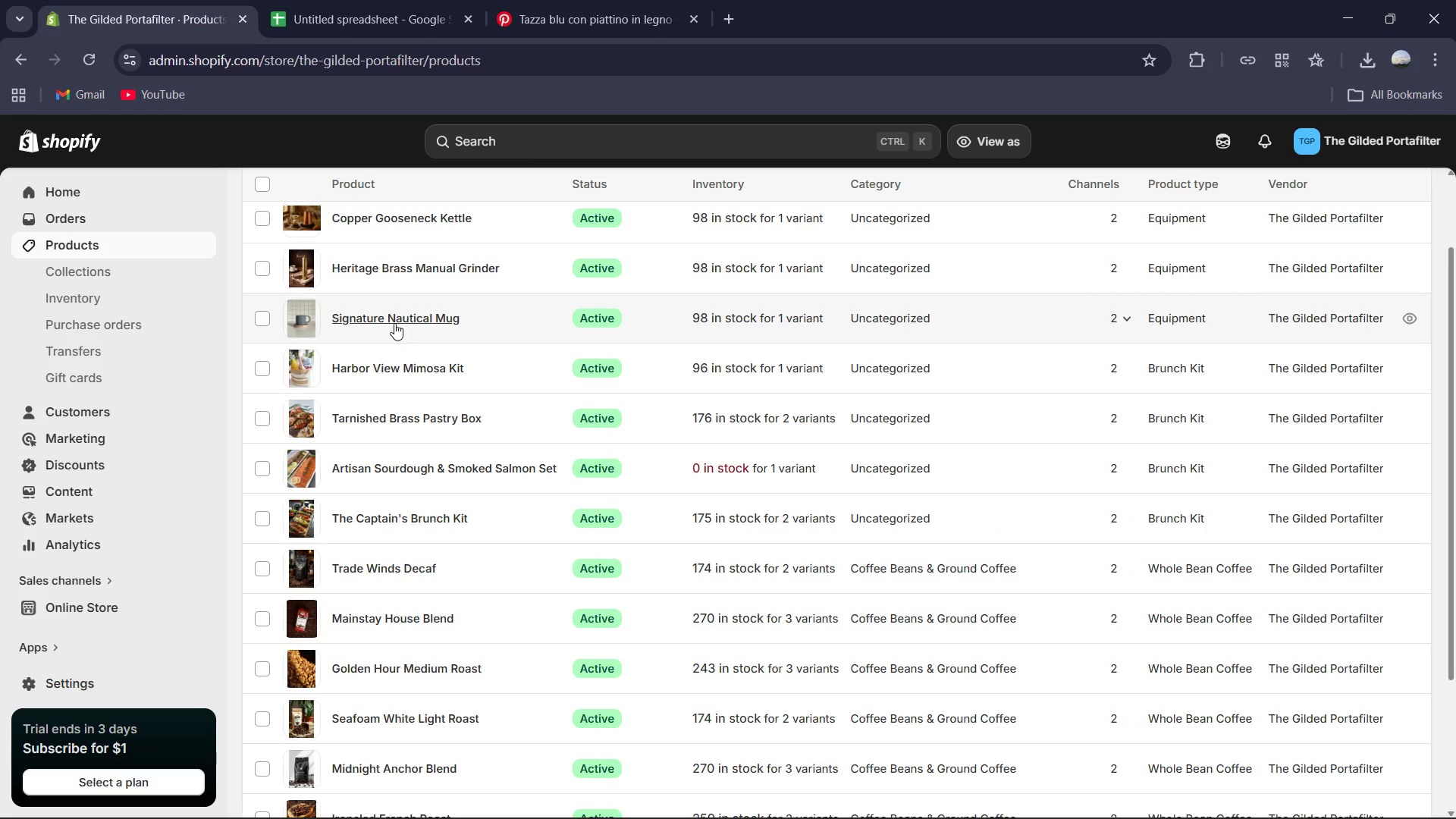 
left_click([394, 323])
 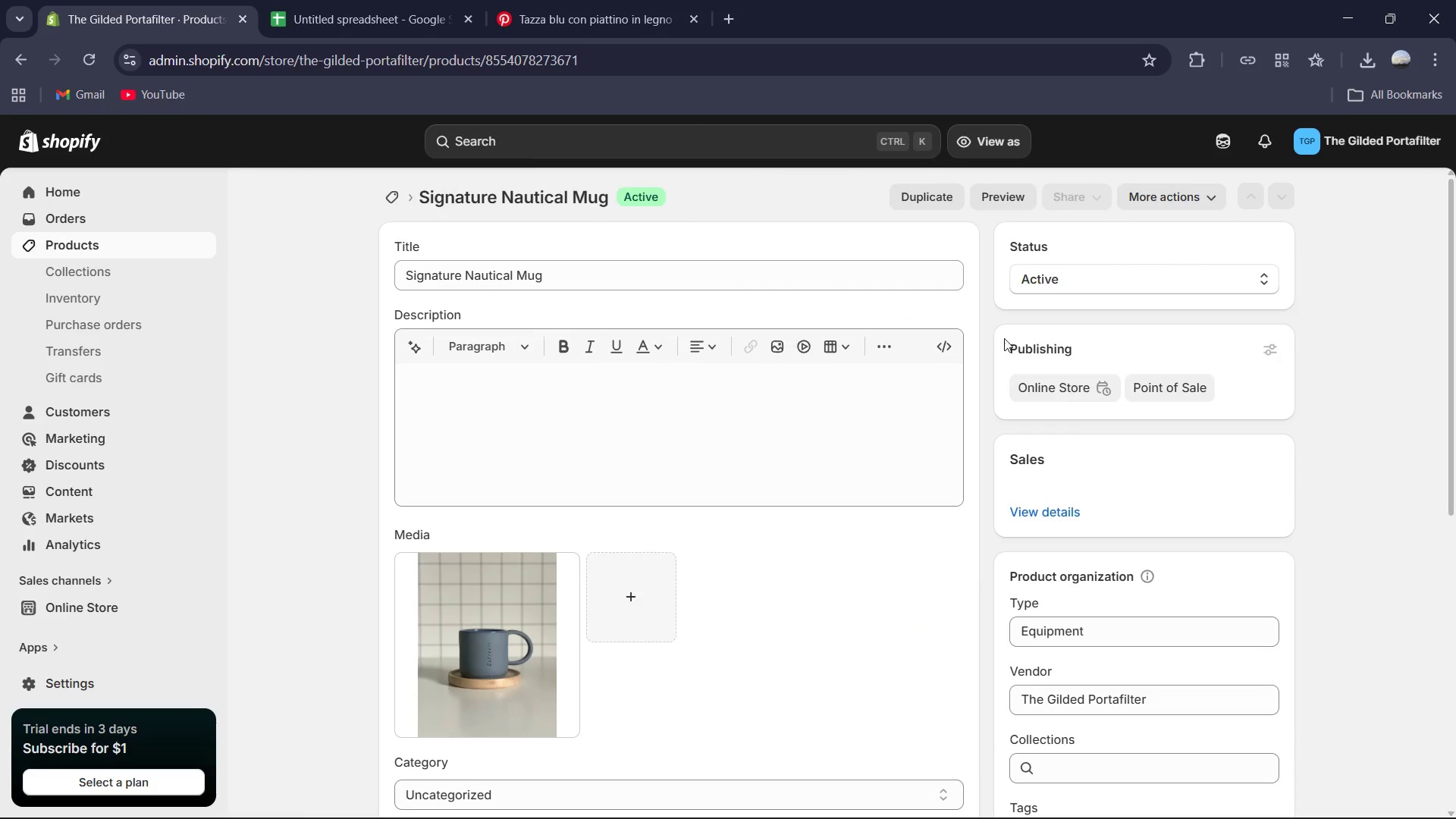 
scroll: coordinate [1271, 384], scroll_direction: down, amount: 3.0
 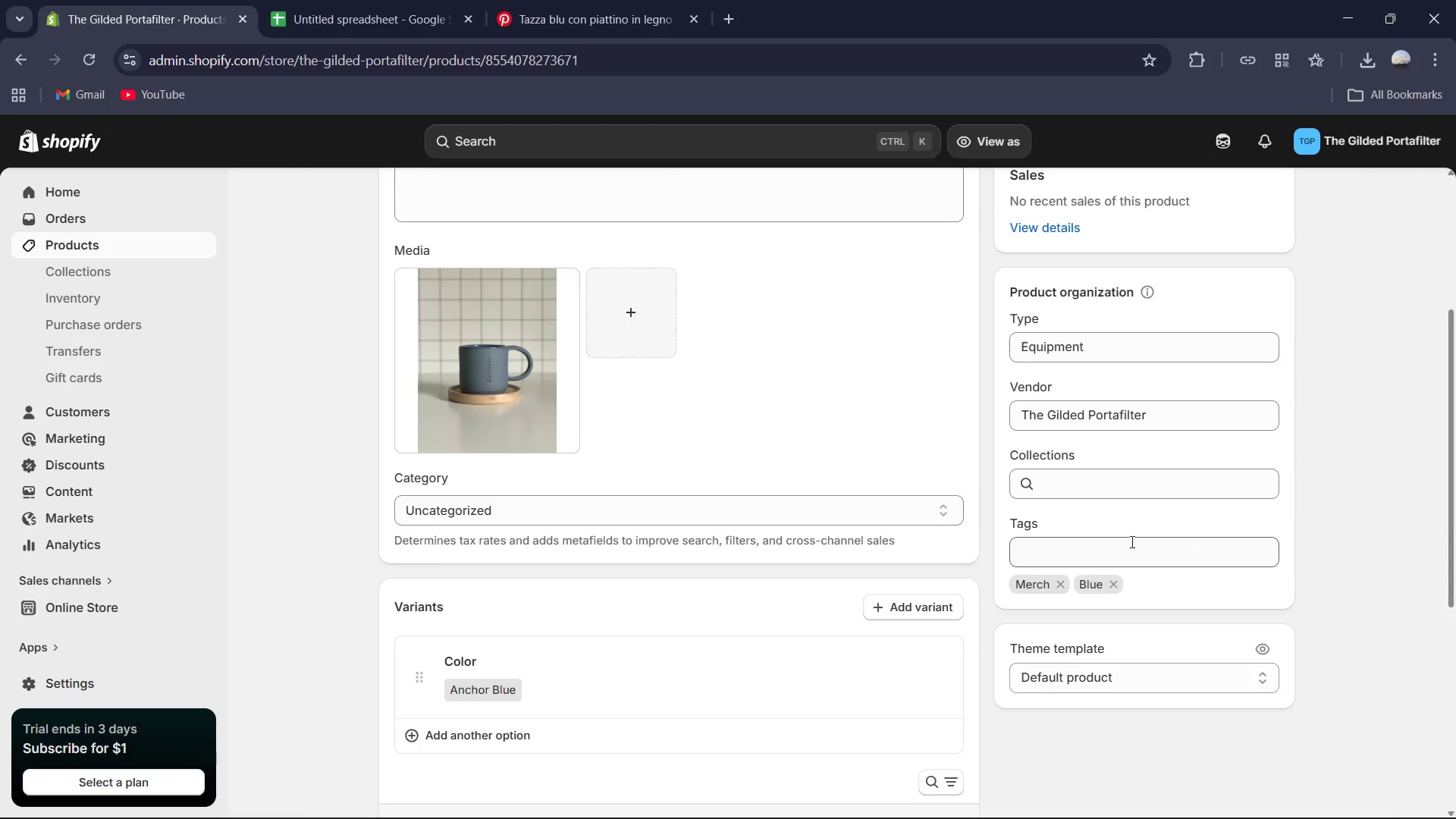 
left_click([1129, 548])
 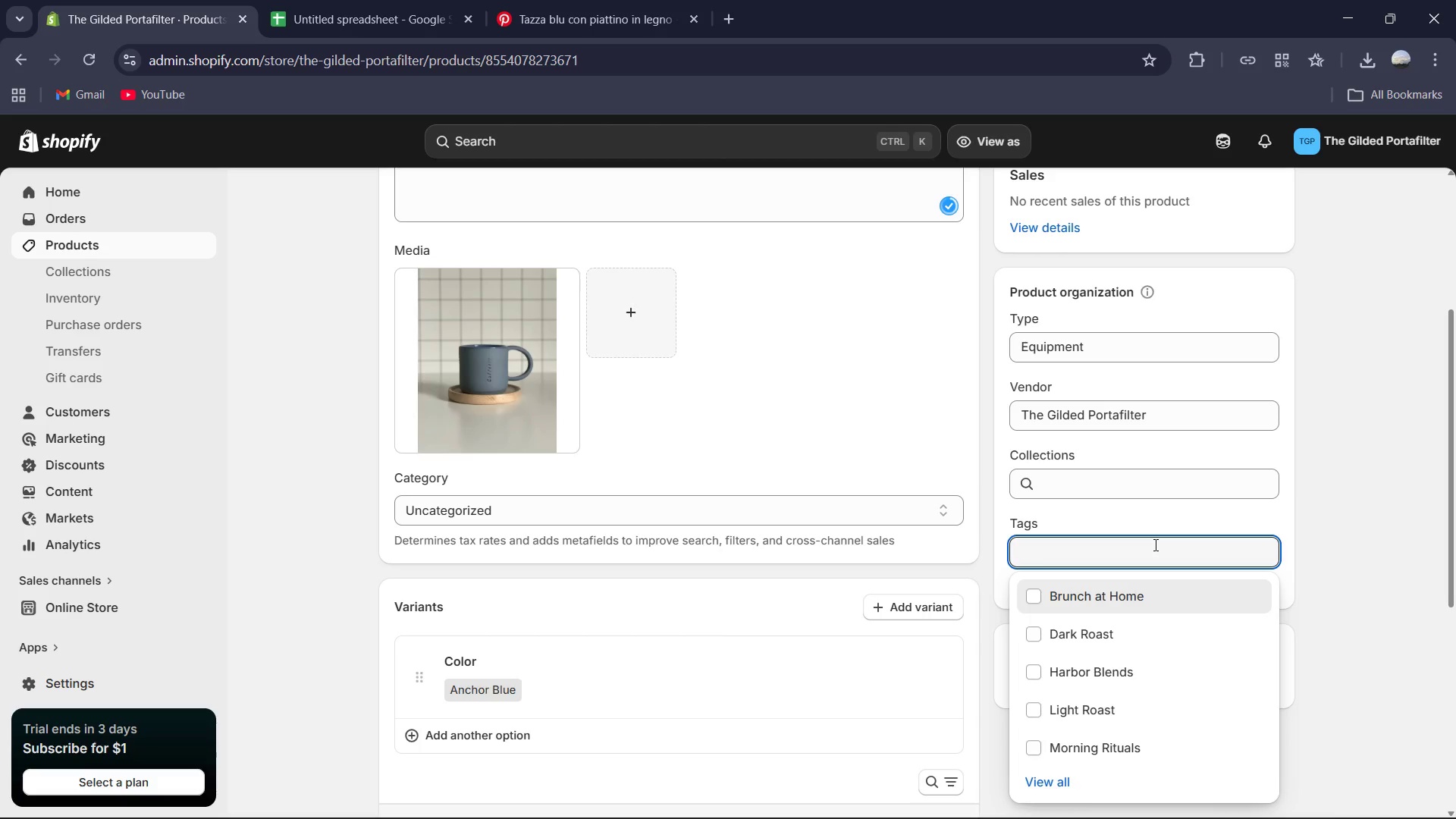 
type(Morning Ritual)
 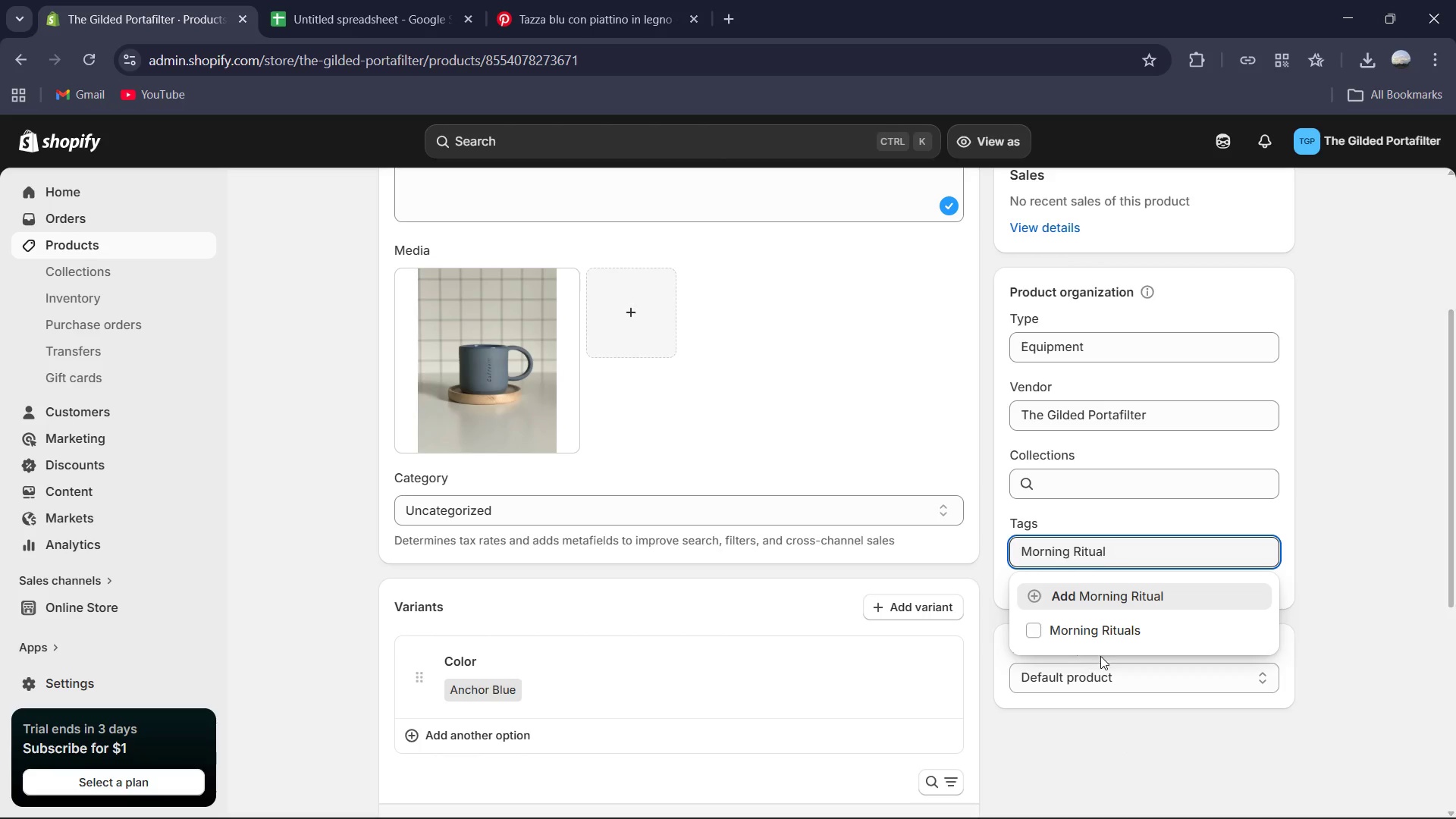 
left_click([1037, 635])
 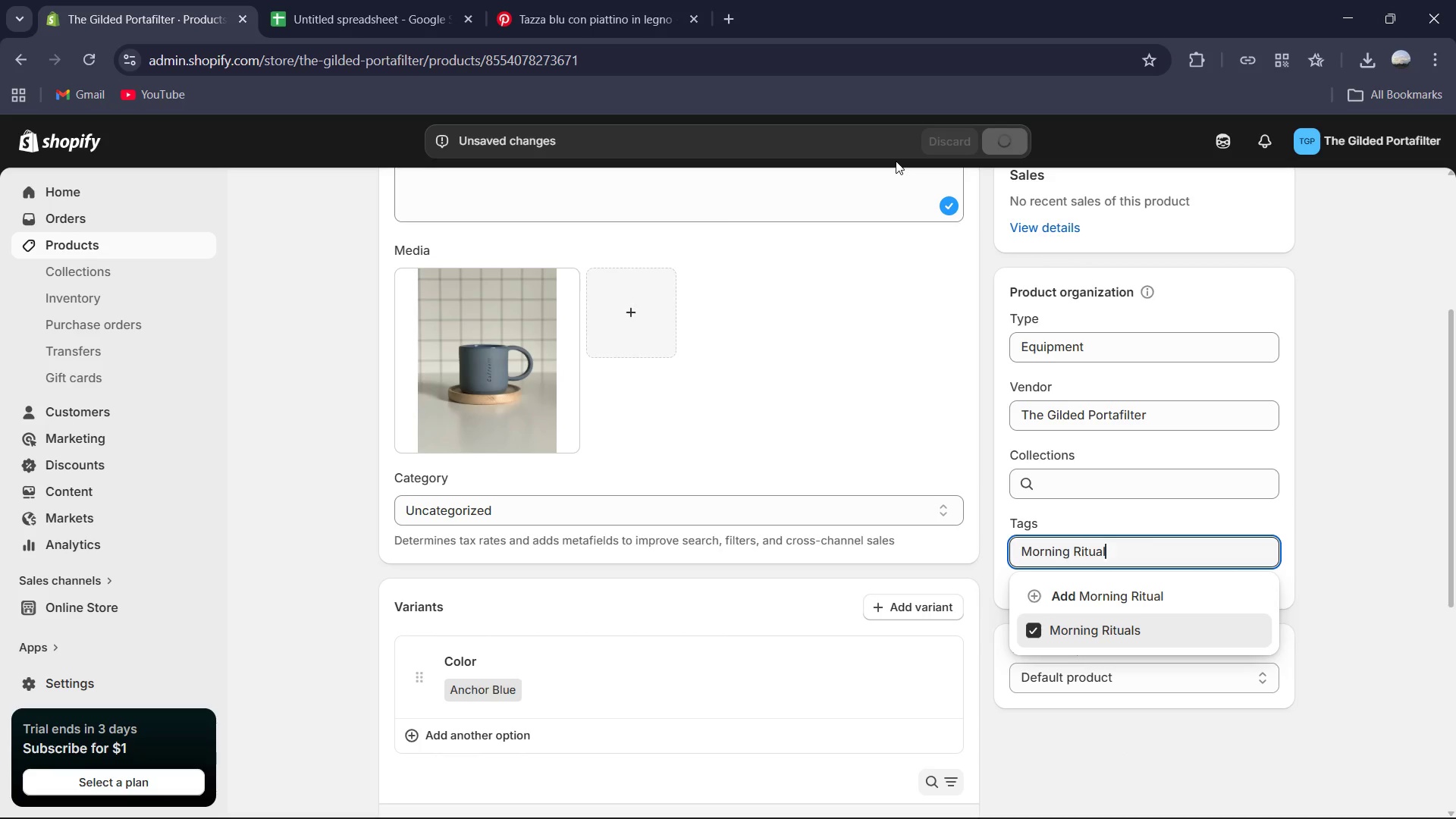 
scroll: coordinate [522, 252], scroll_direction: up, amount: 8.0
 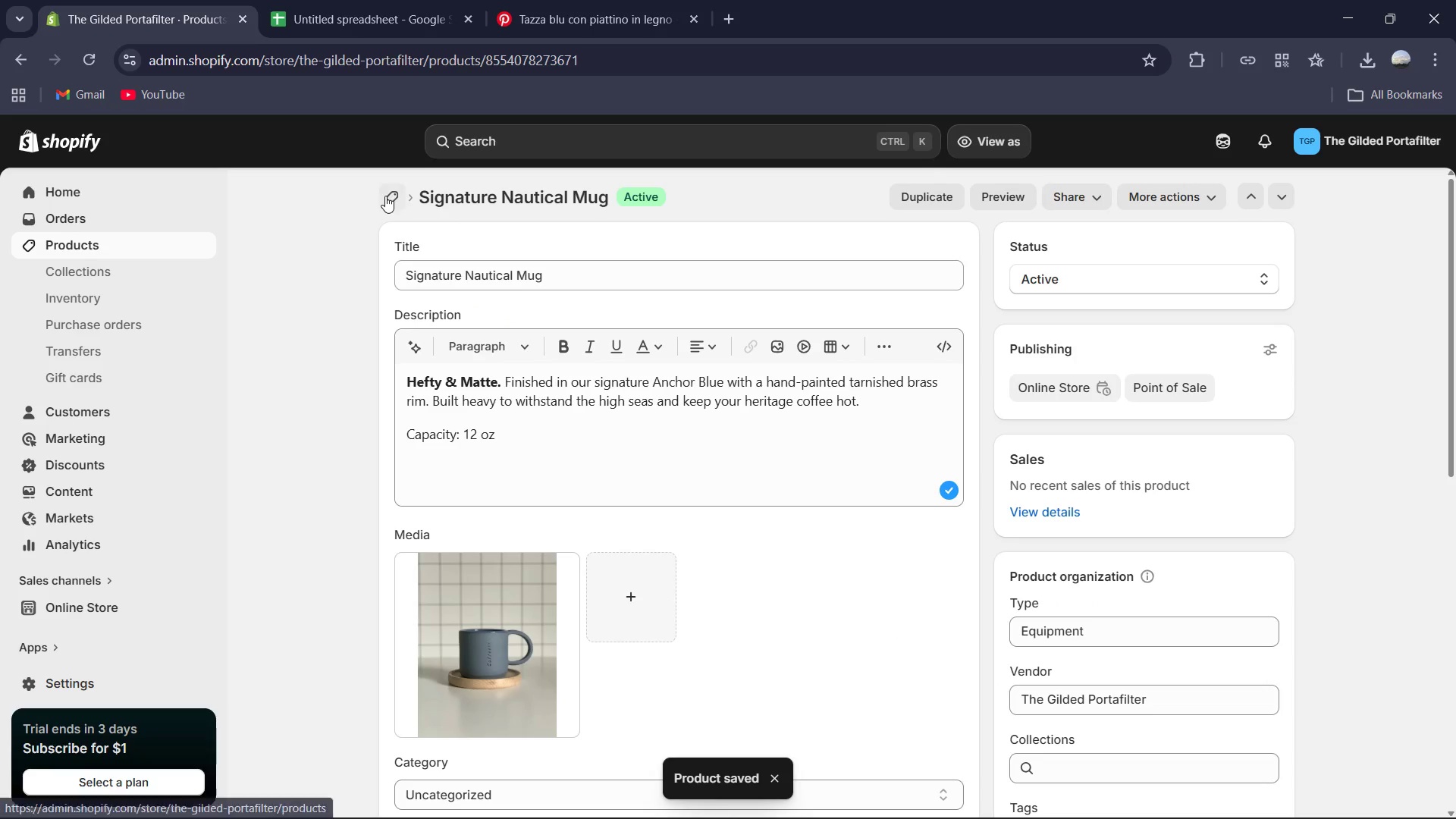 
left_click([392, 196])
 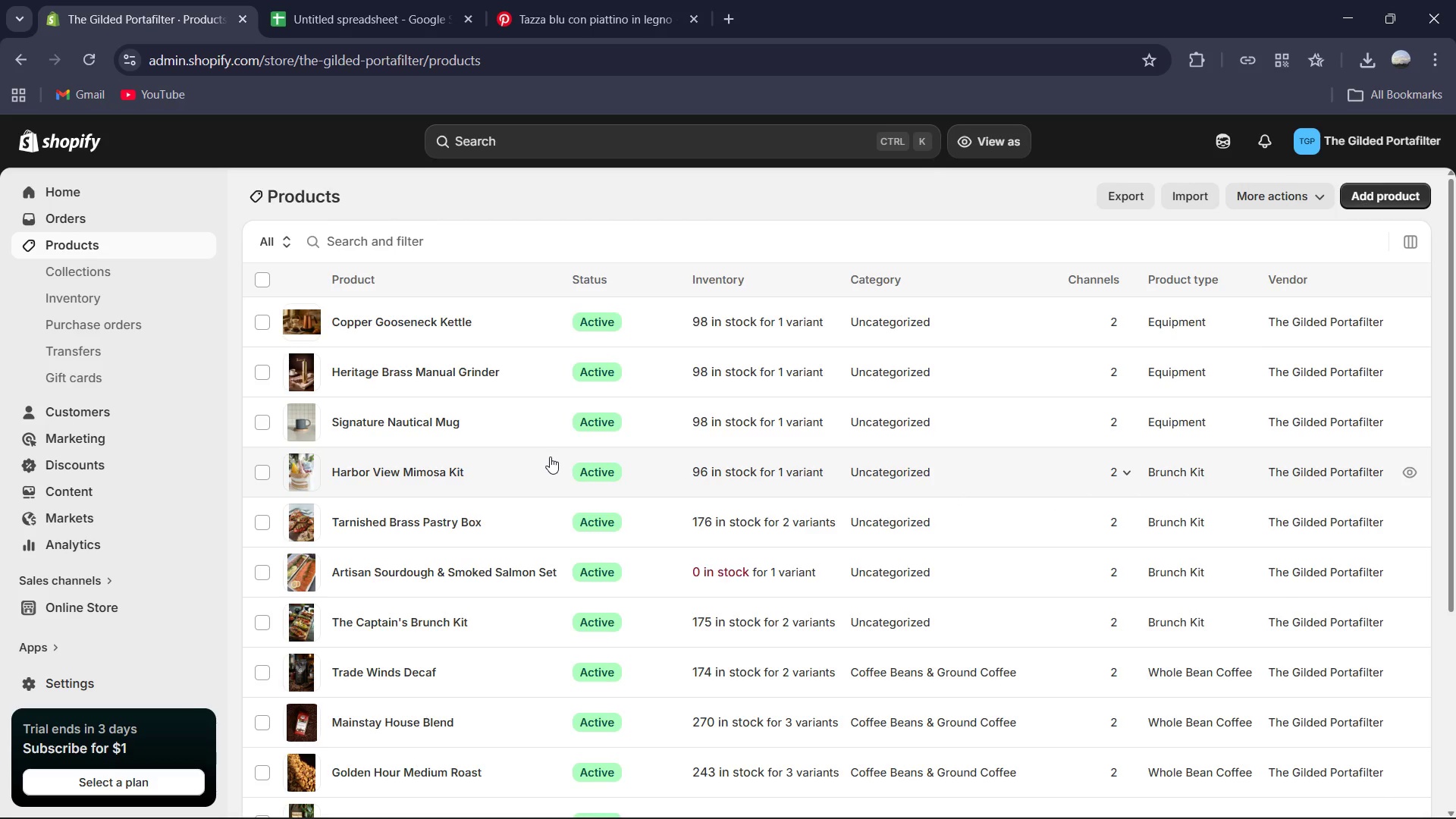 
wait(5.86)
 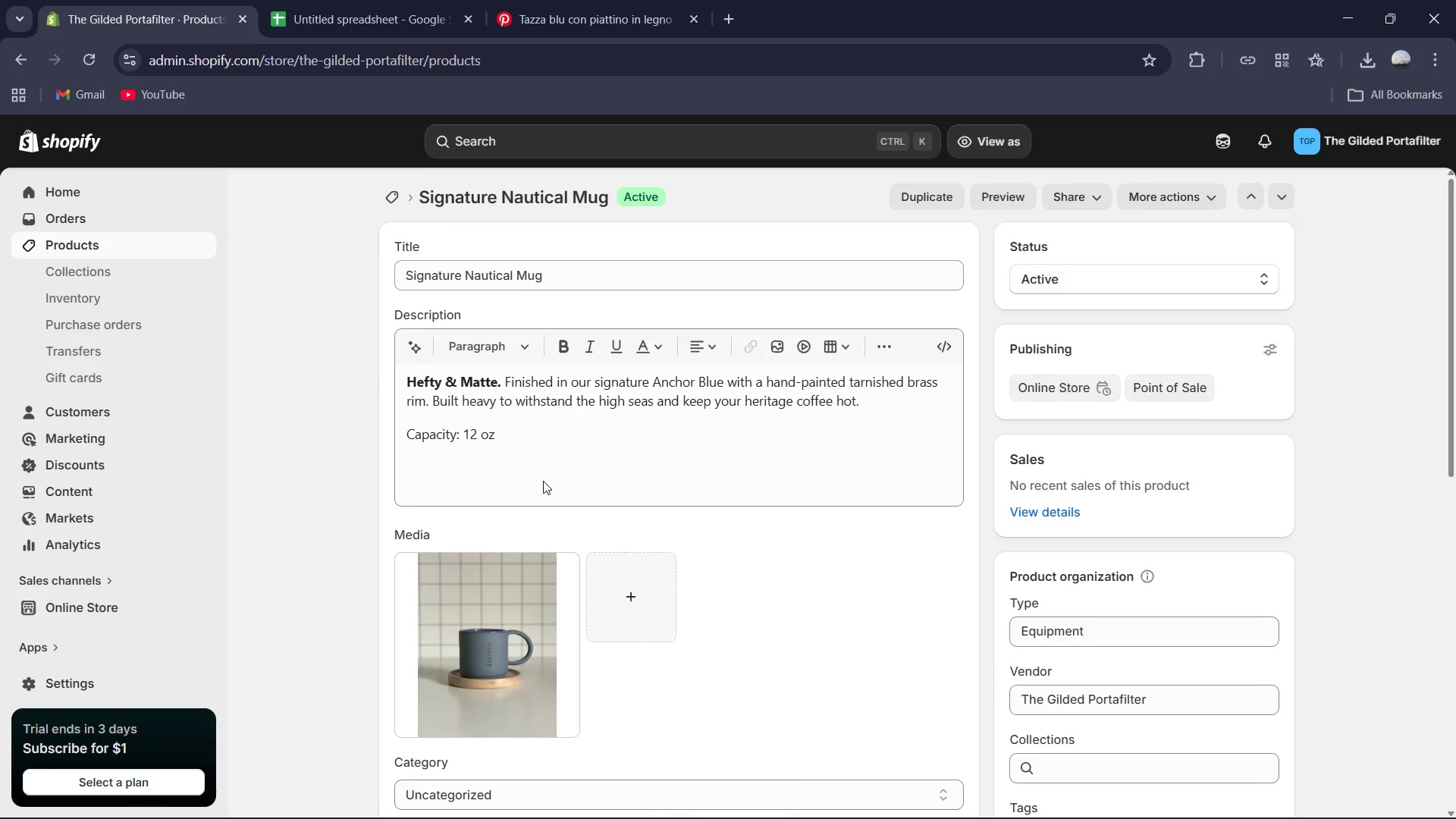 
left_click([435, 369])
 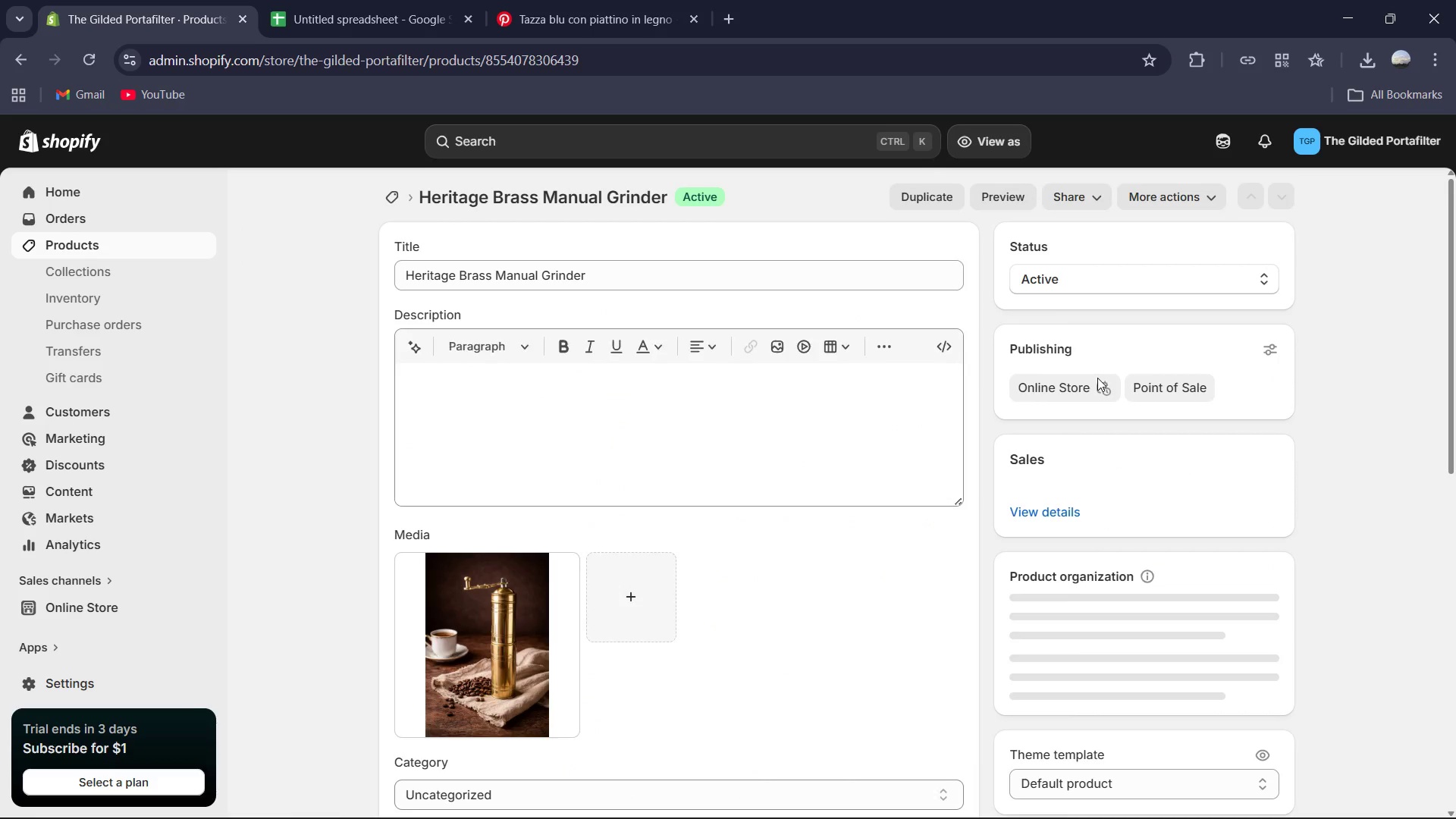 
scroll: coordinate [1147, 417], scroll_direction: down, amount: 3.0
 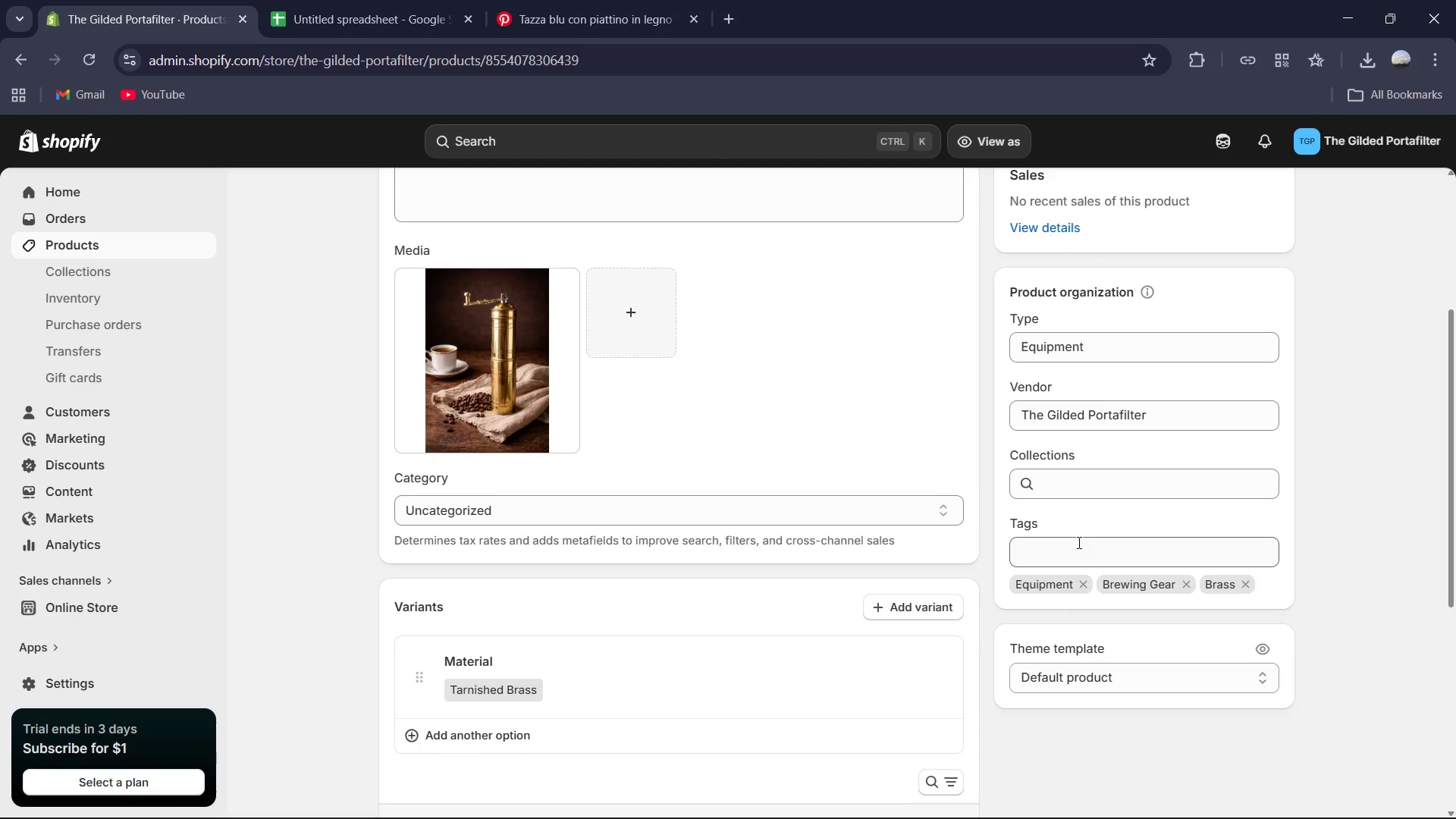 
left_click([1078, 542])
 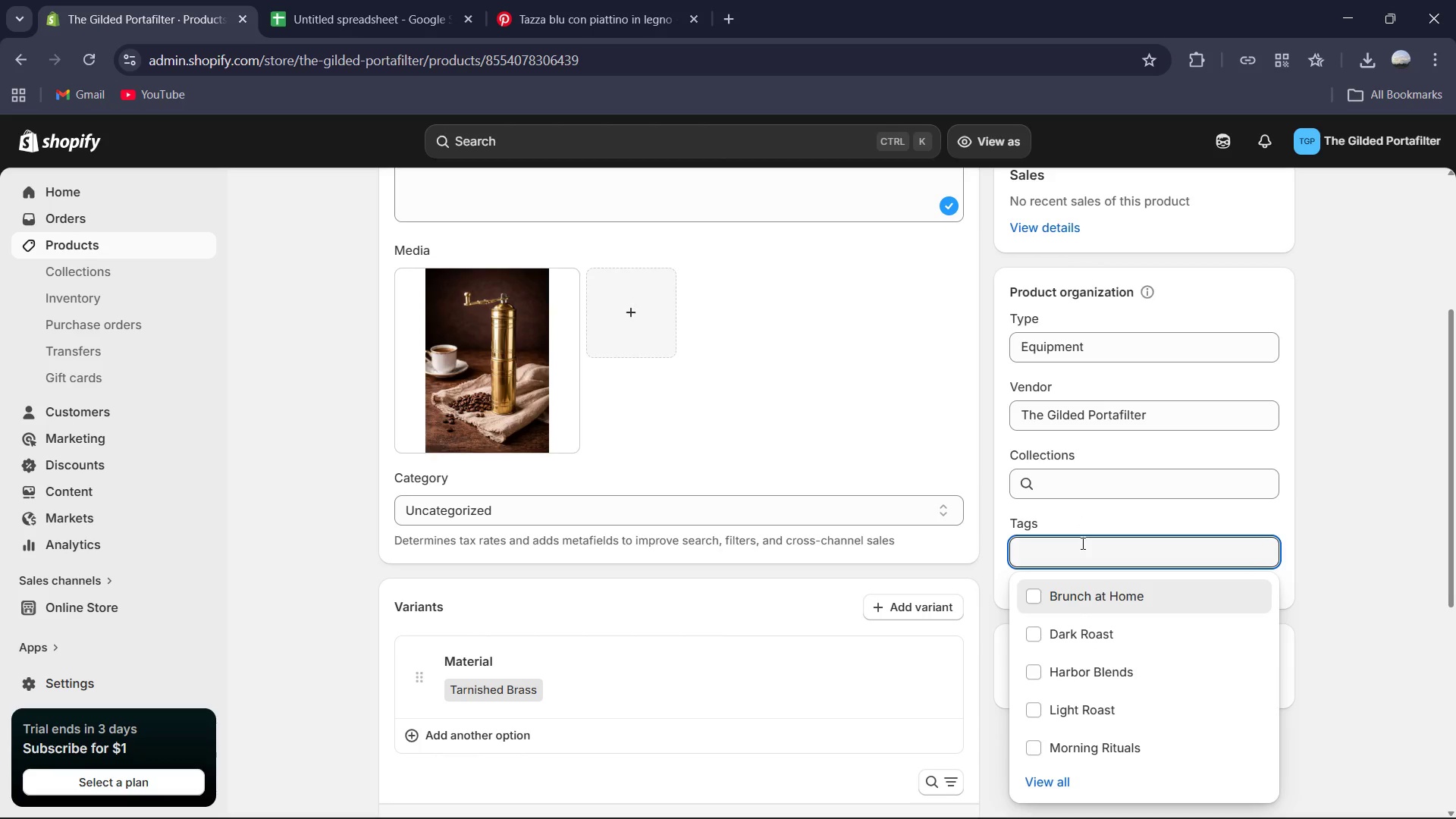 
type(Morn)
 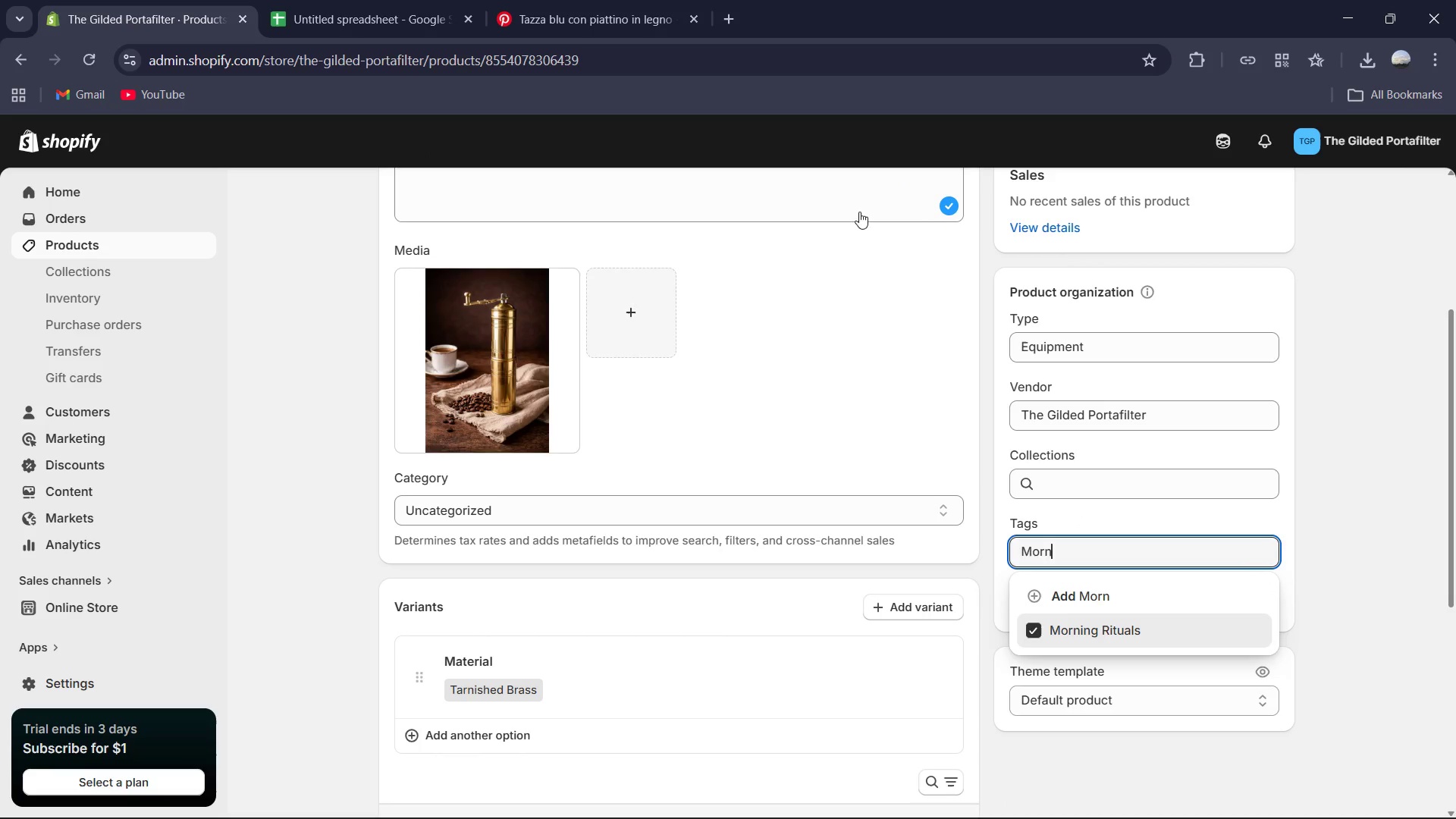 
left_click([996, 133])
 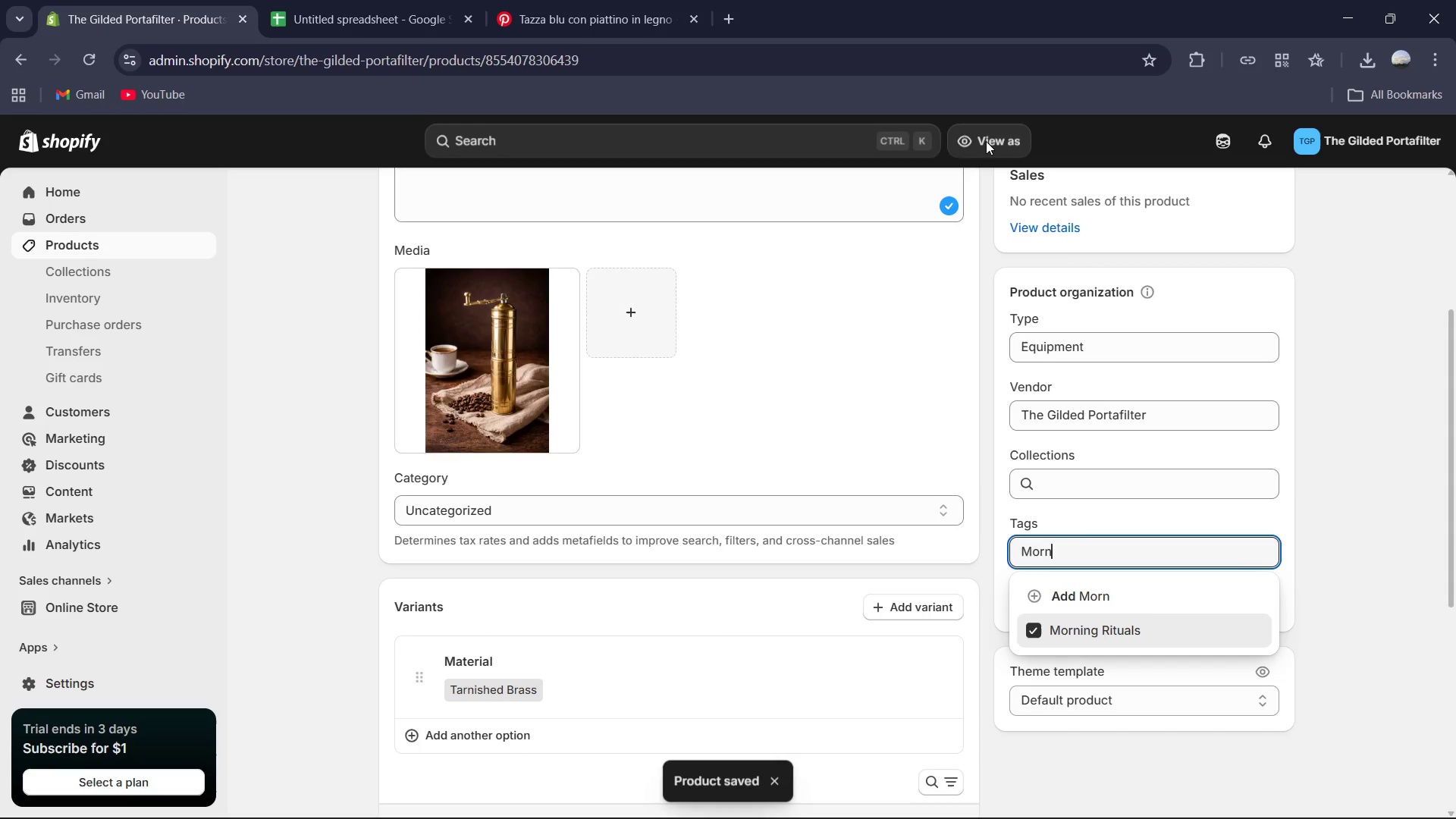 
scroll: coordinate [517, 228], scroll_direction: up, amount: 5.0
 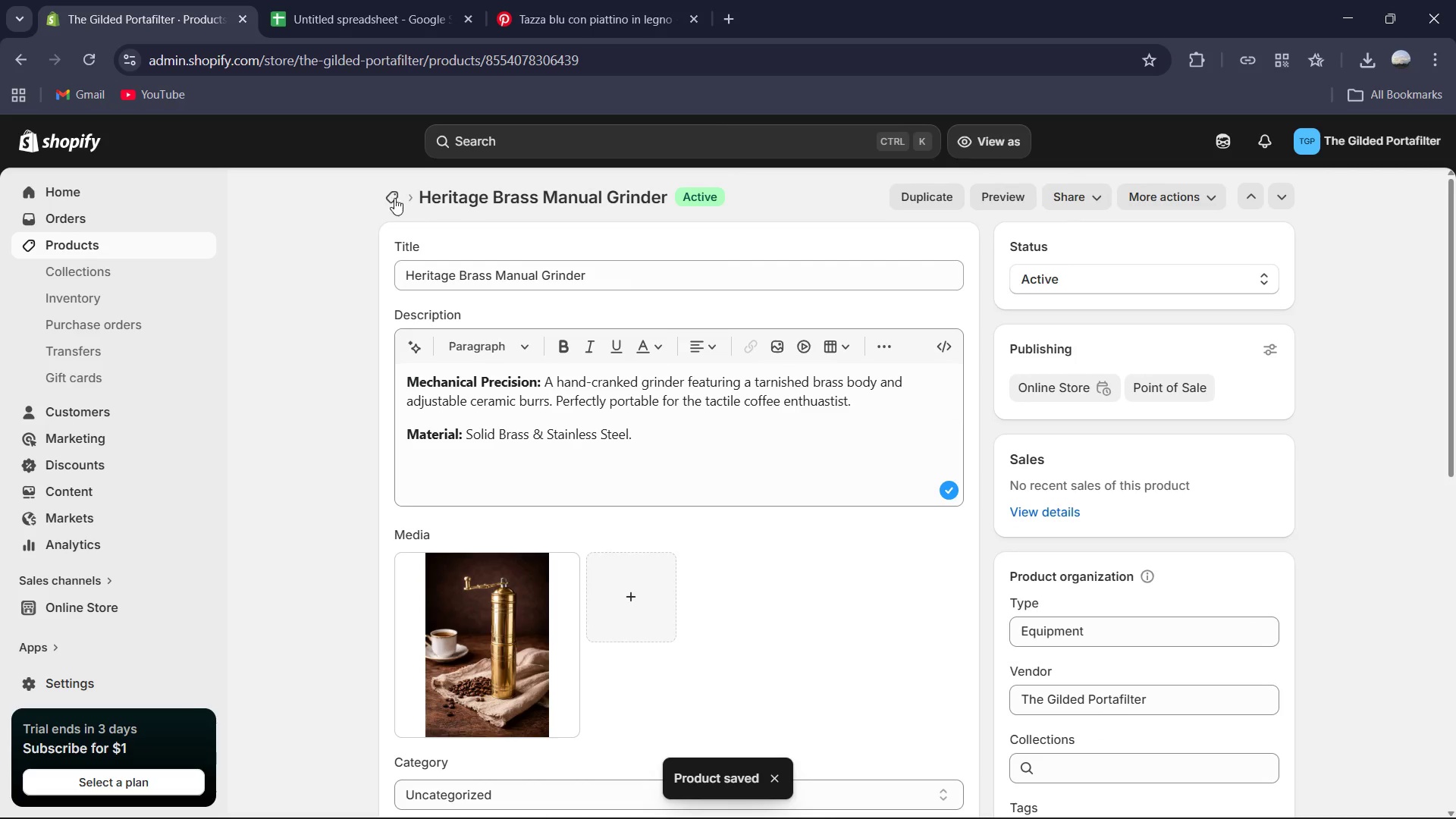 
left_click([389, 195])
 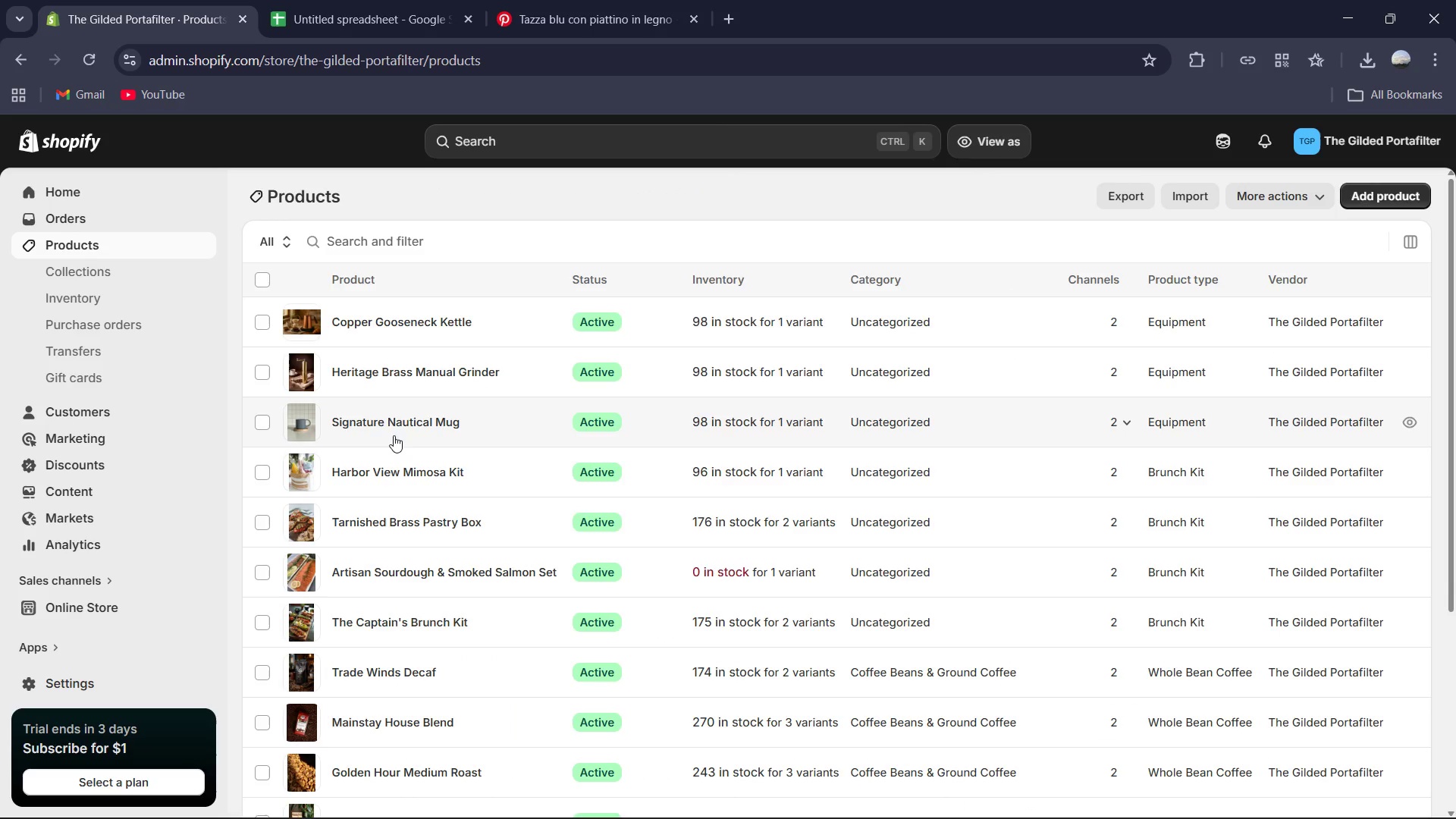 
left_click([398, 328])
 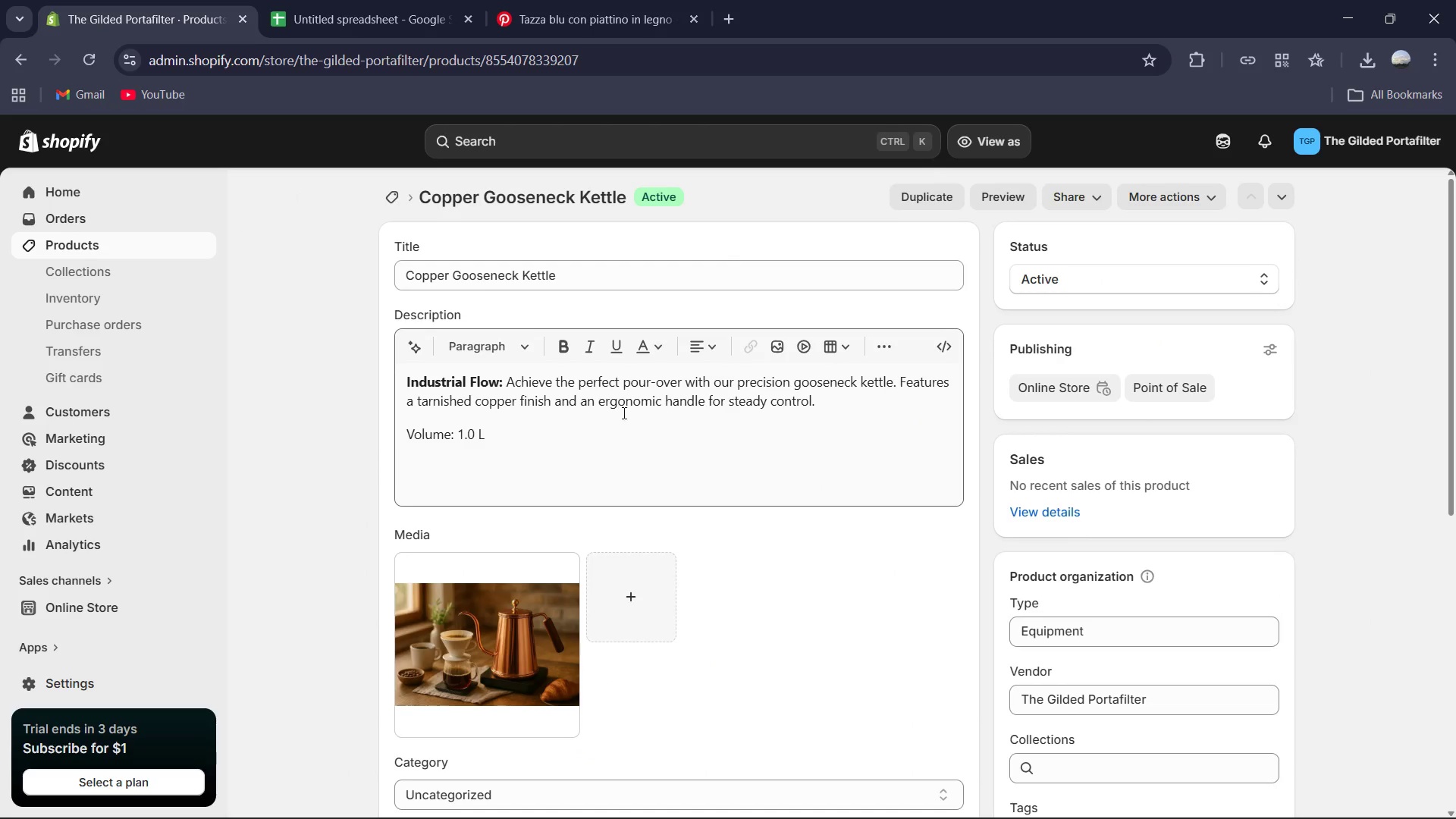 
scroll: coordinate [831, 494], scroll_direction: down, amount: 2.0
 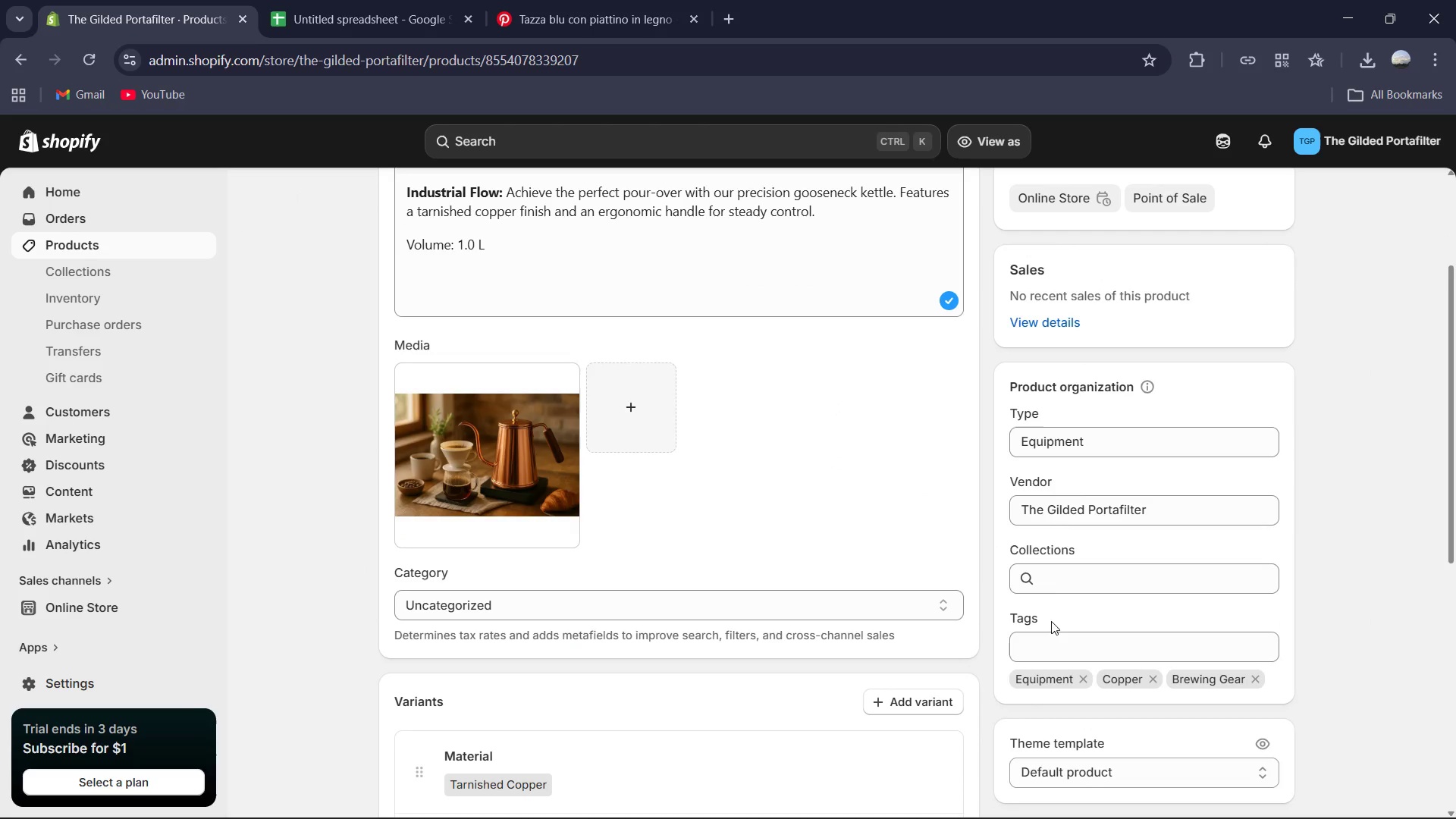 
left_click([1056, 632])
 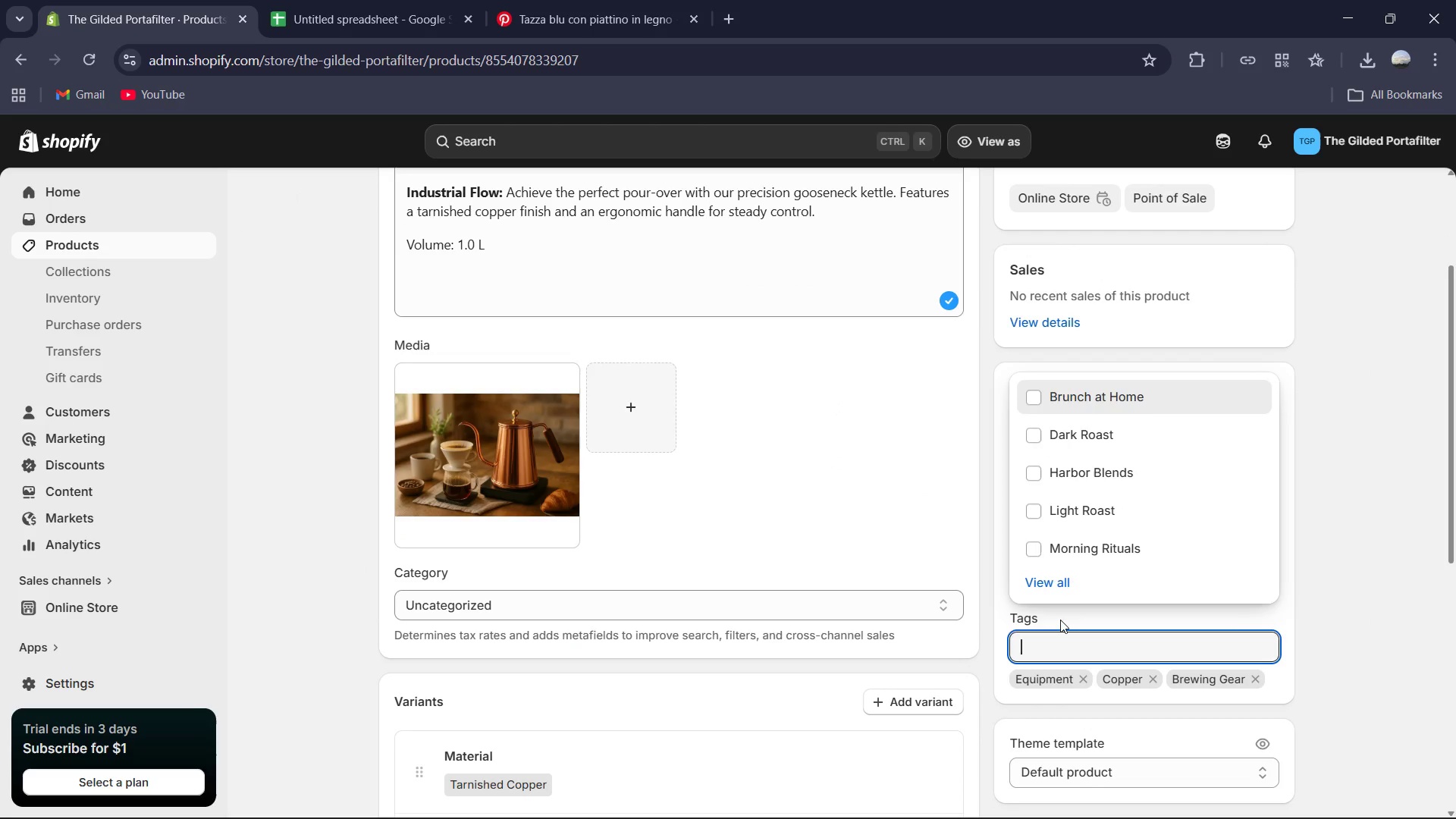 
left_click([1040, 557])
 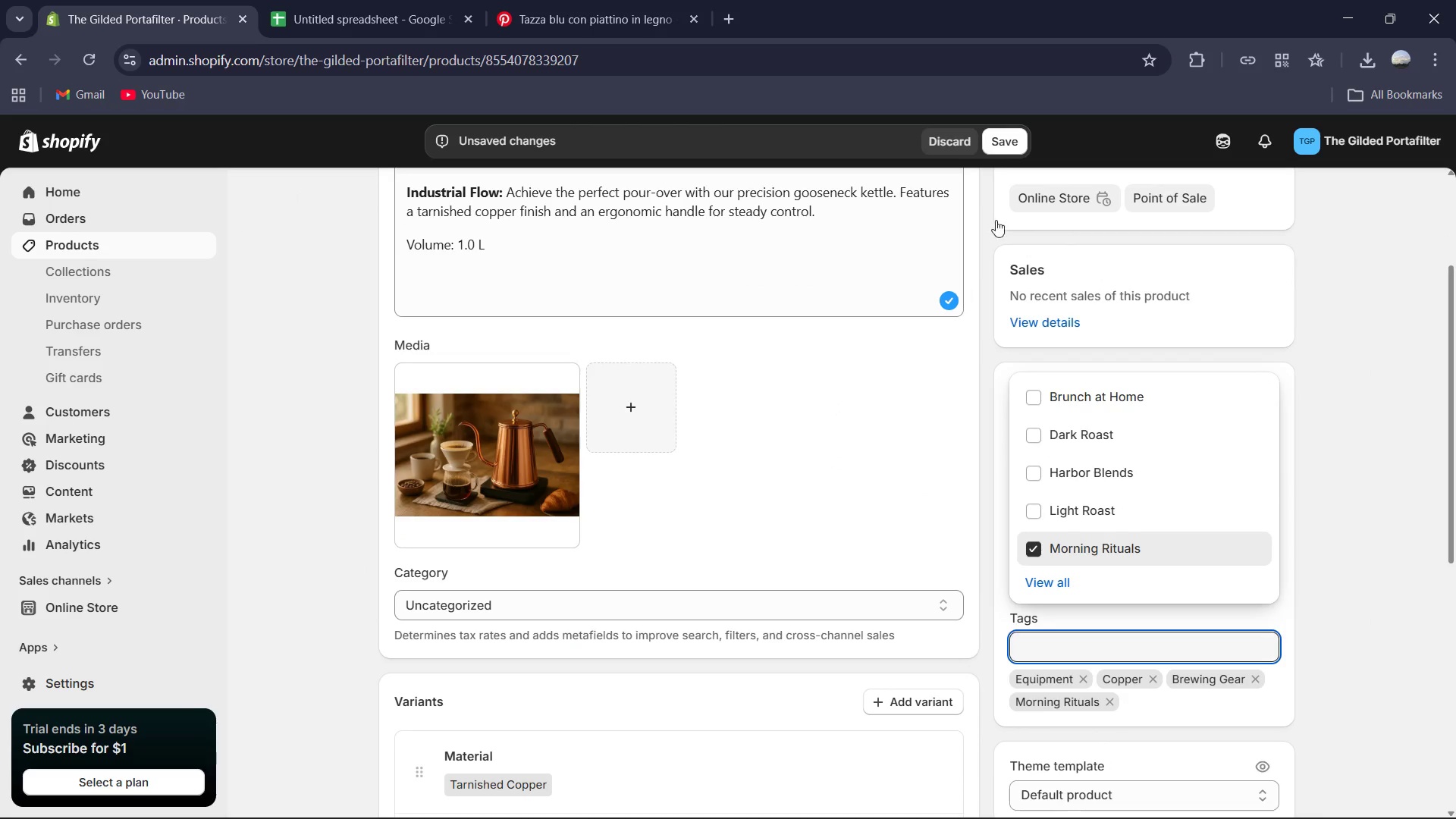 
left_click([998, 139])
 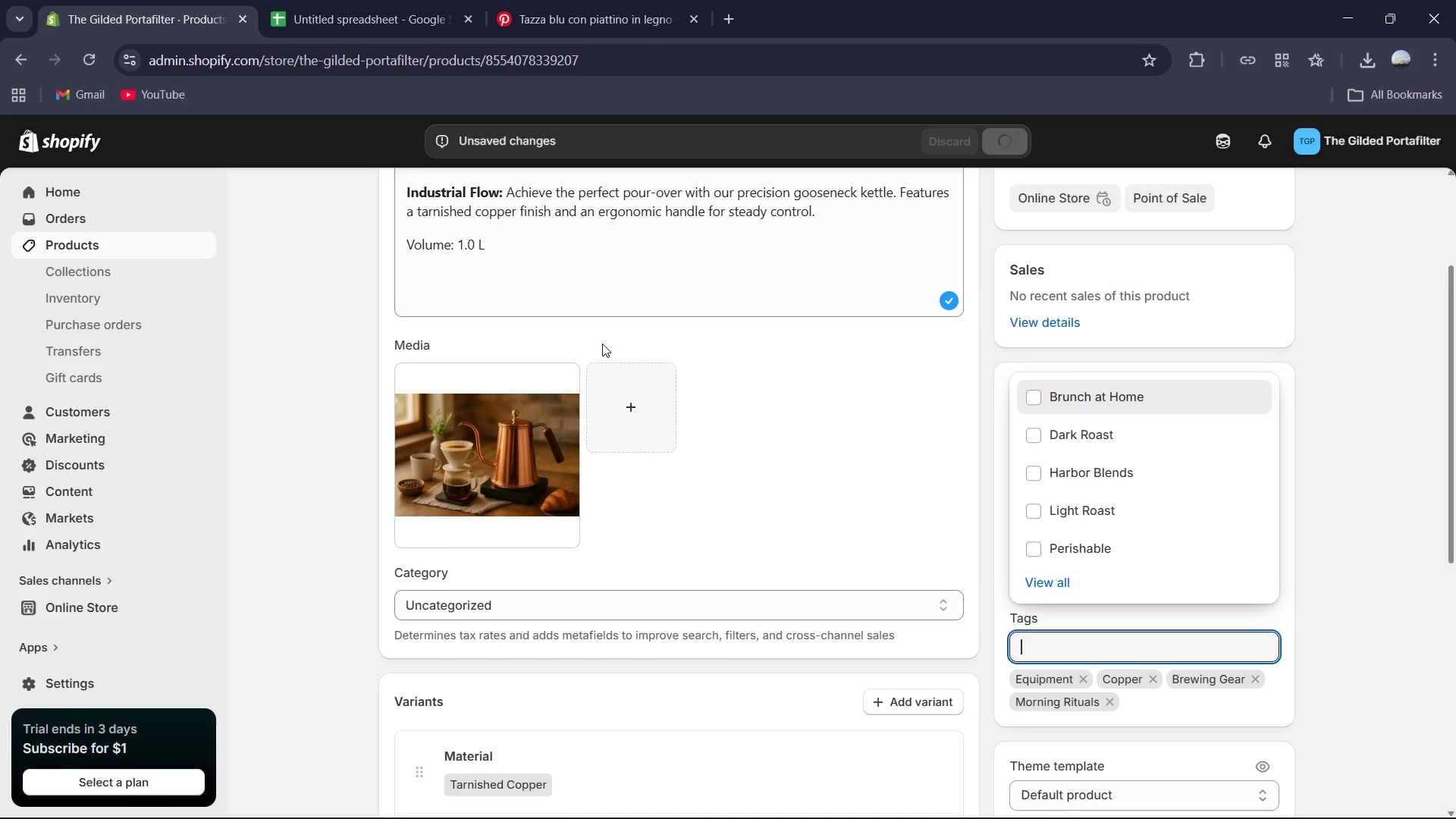 
wait(5.59)
 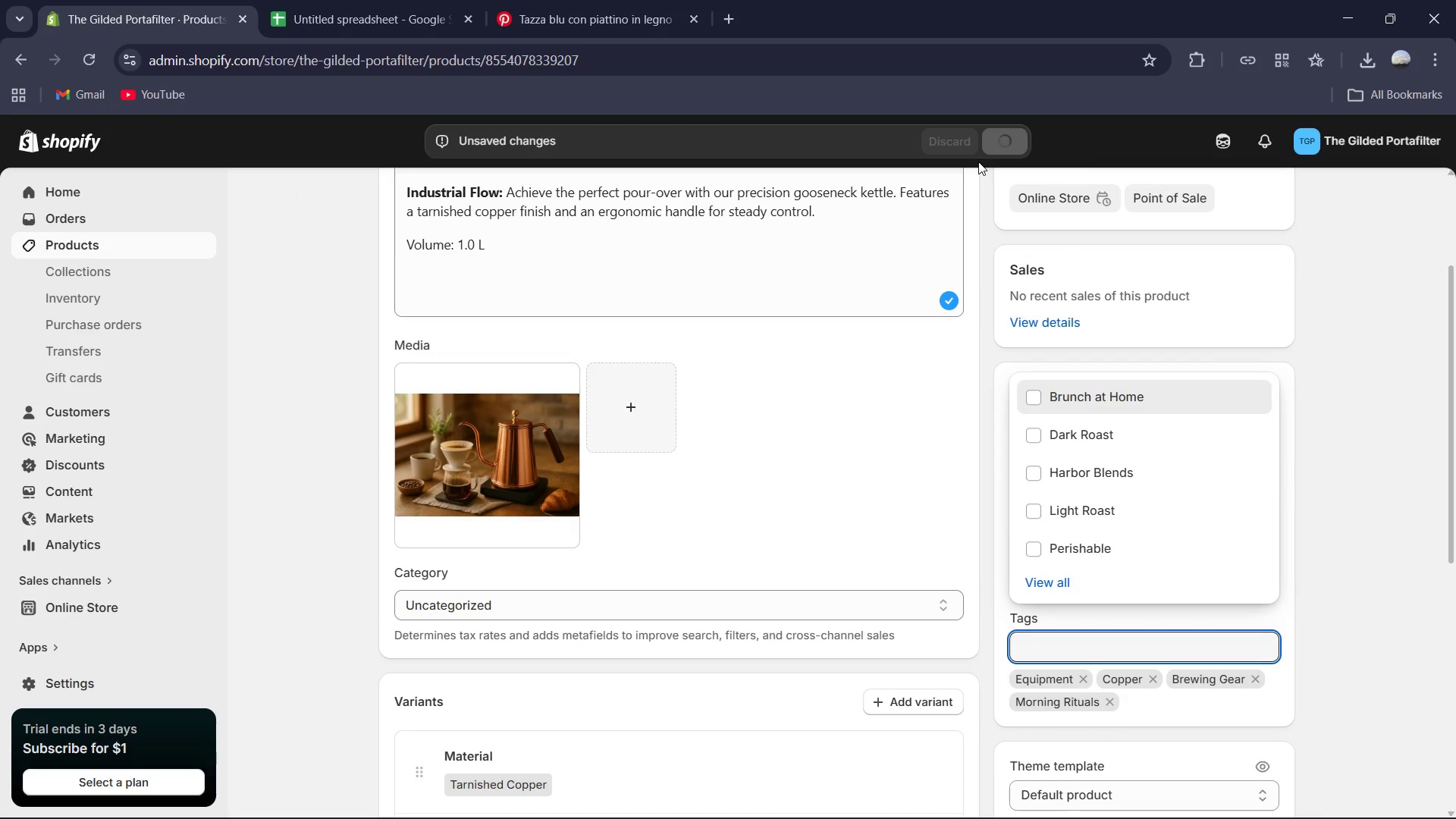 
scroll: coordinate [602, 339], scroll_direction: up, amount: 5.0
 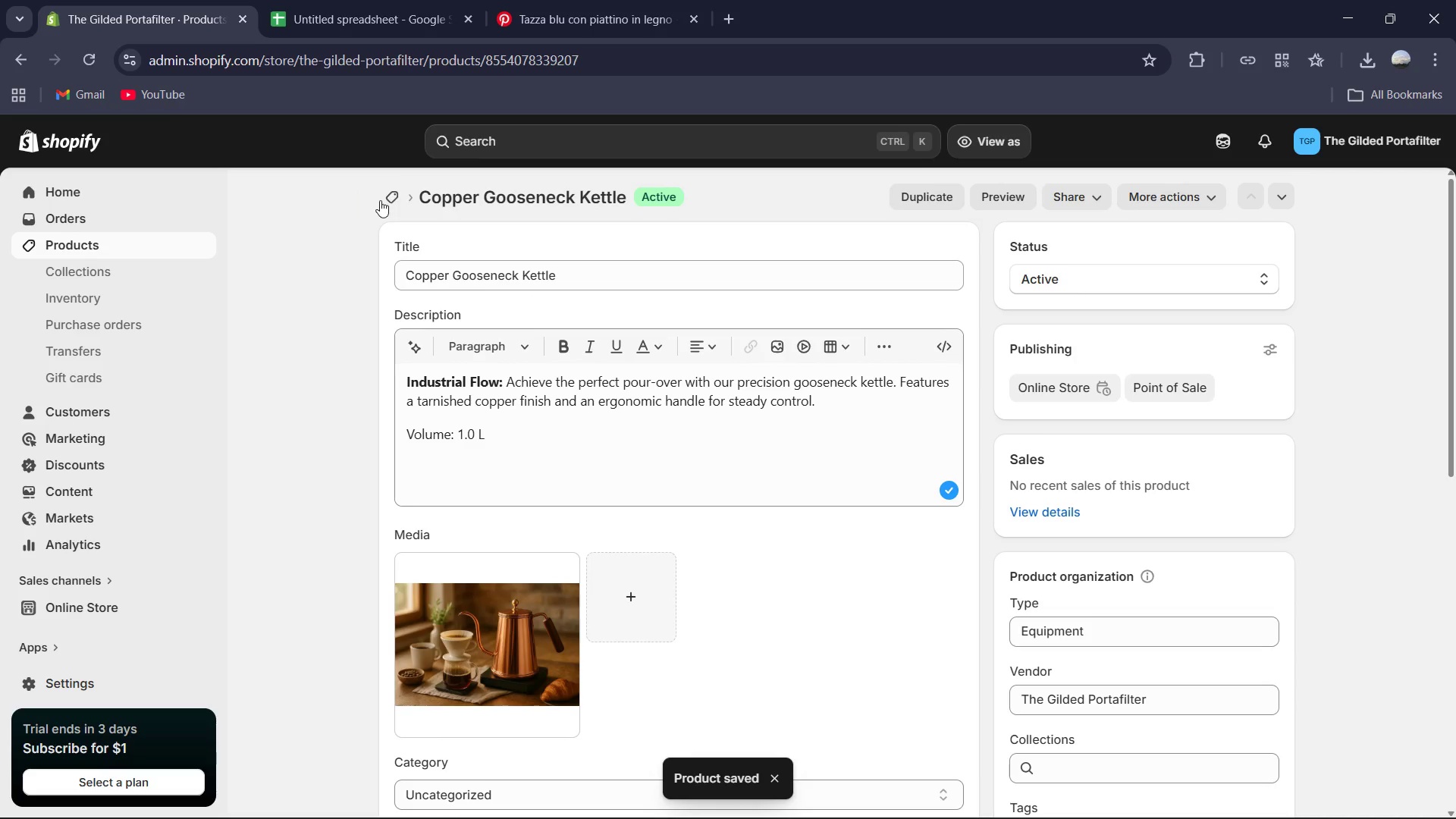 
left_click([389, 195])
 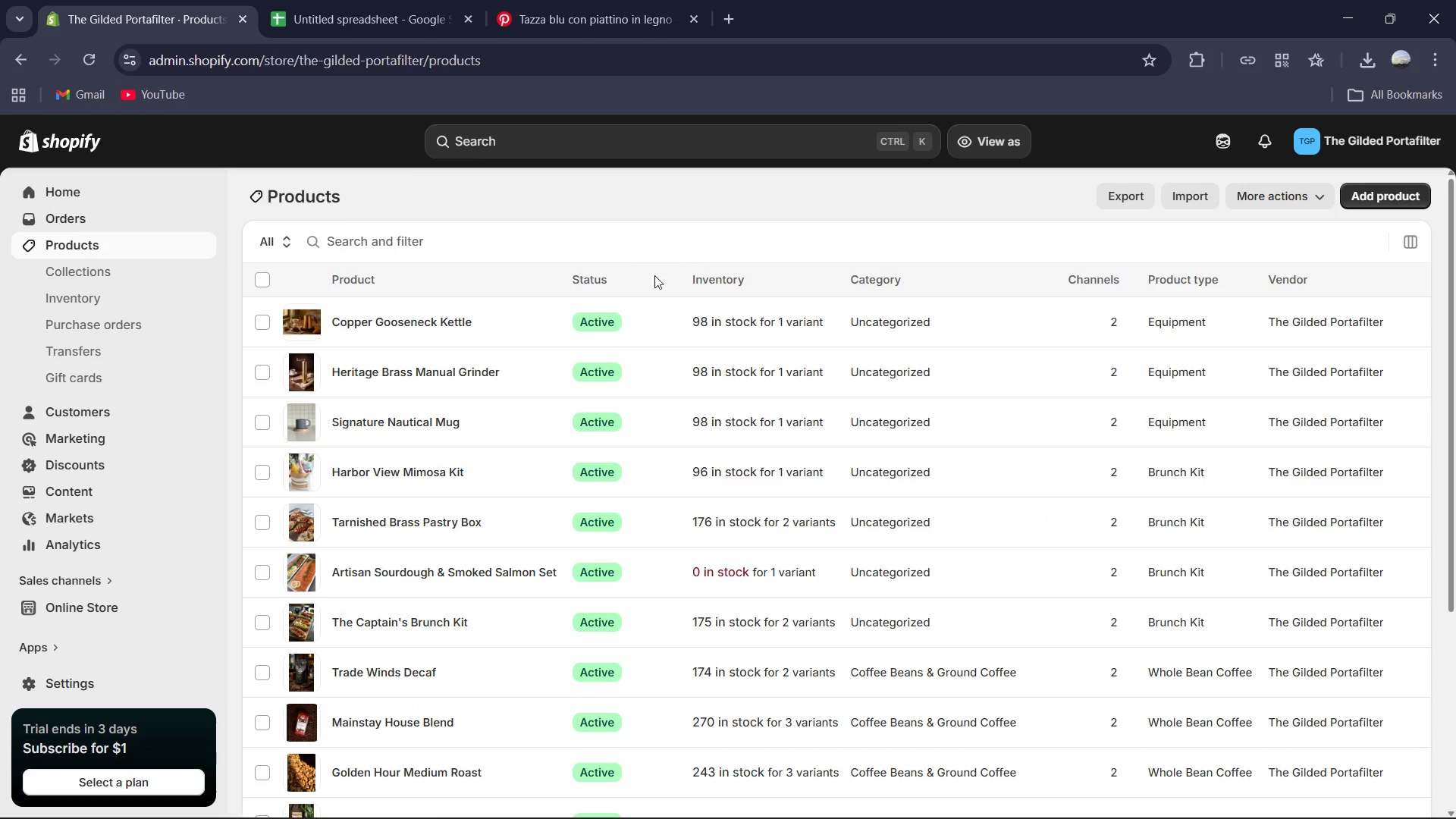 
scroll: coordinate [659, 280], scroll_direction: down, amount: 1.0
 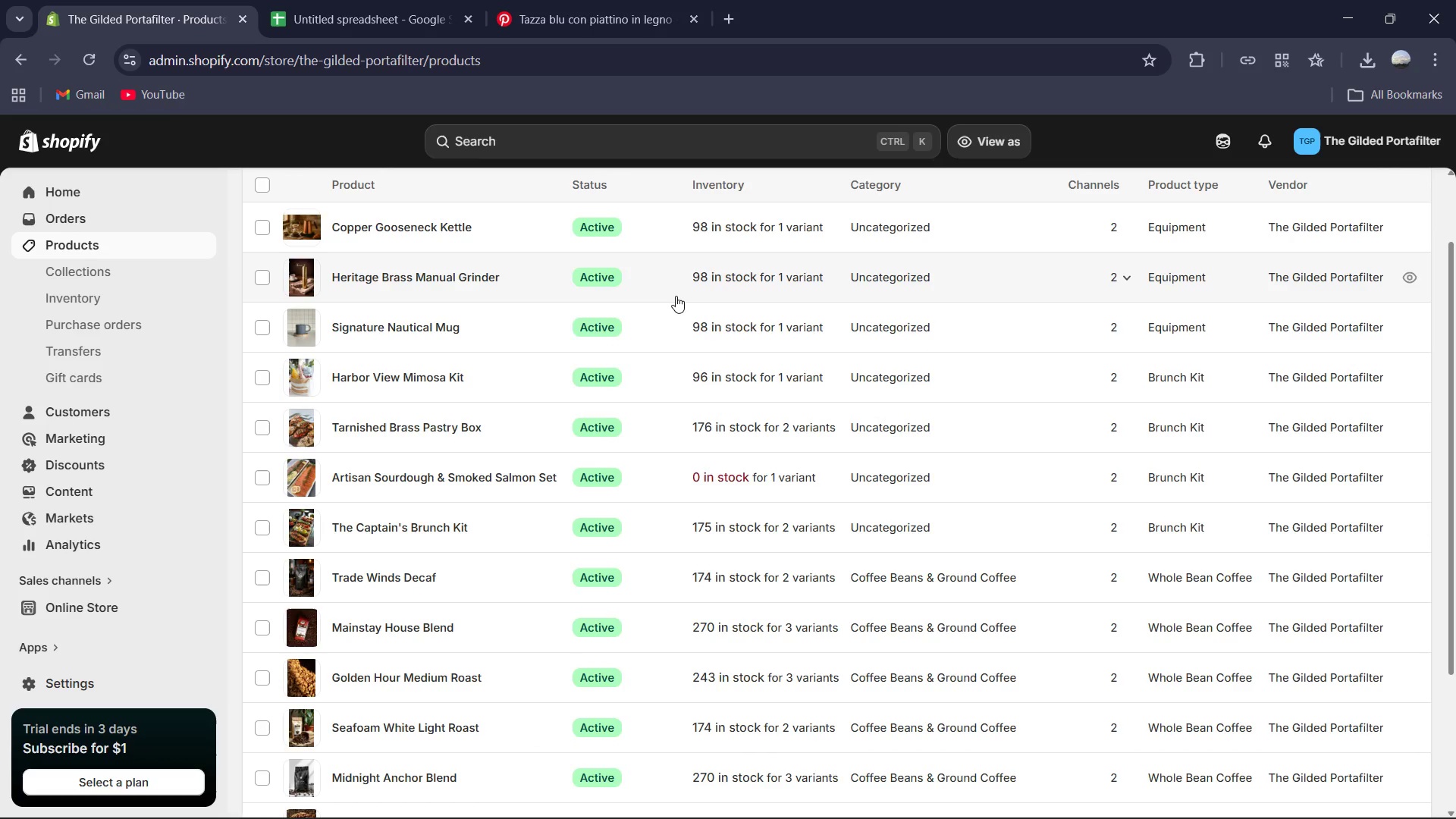 
scroll: coordinate [628, 294], scroll_direction: up, amount: 3.0
 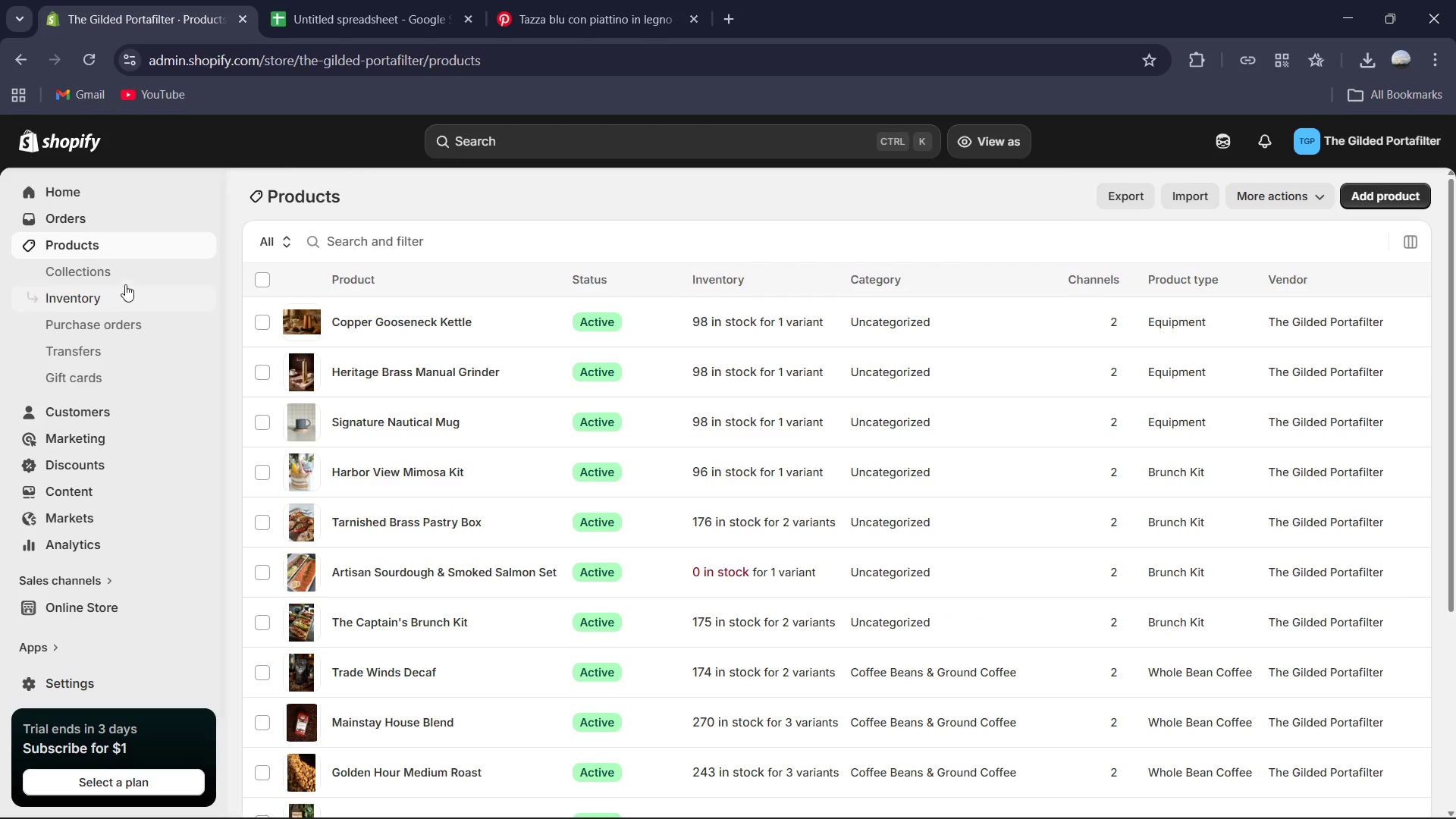 
left_click([125, 278])
 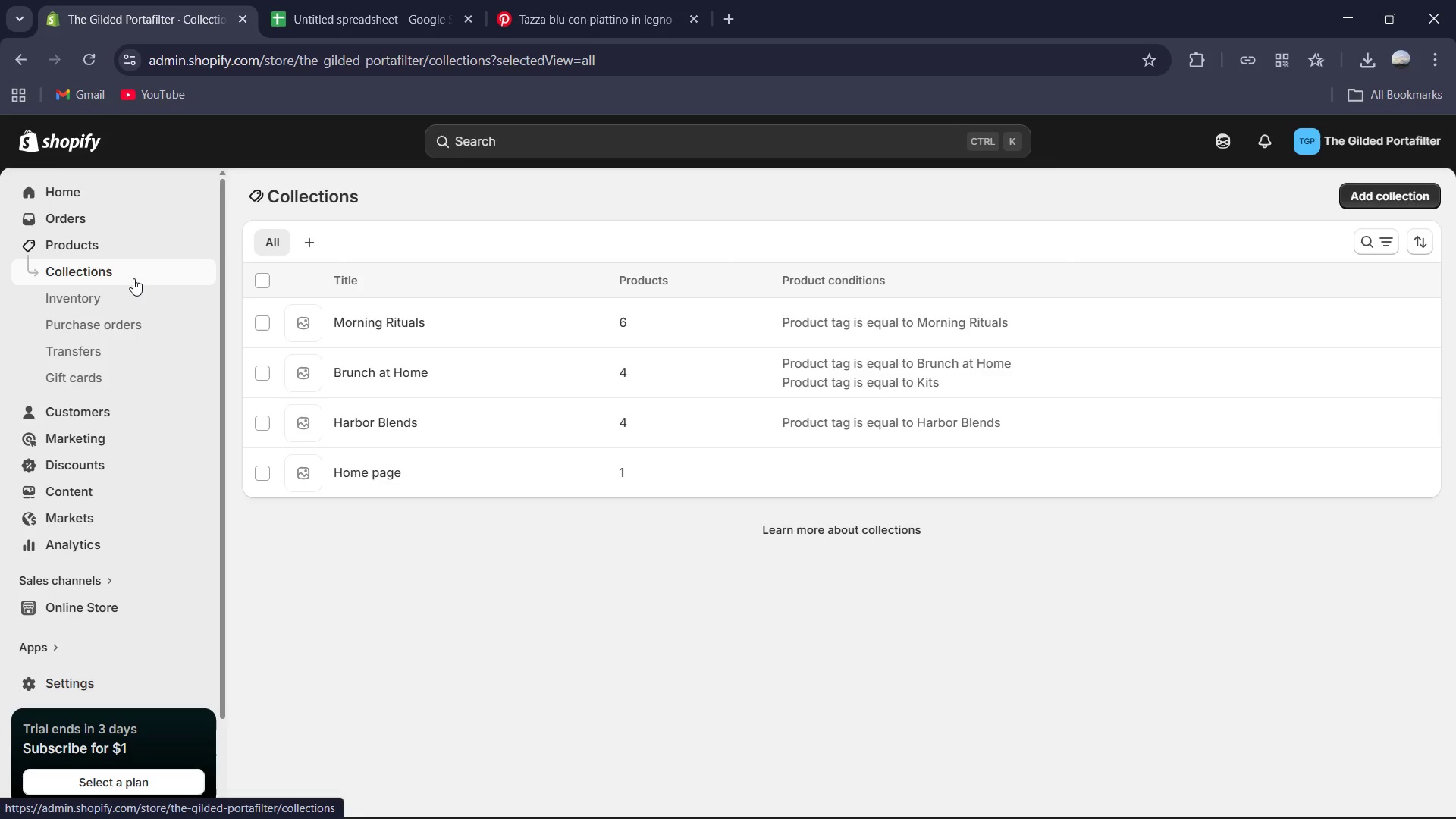 
wait(12.66)
 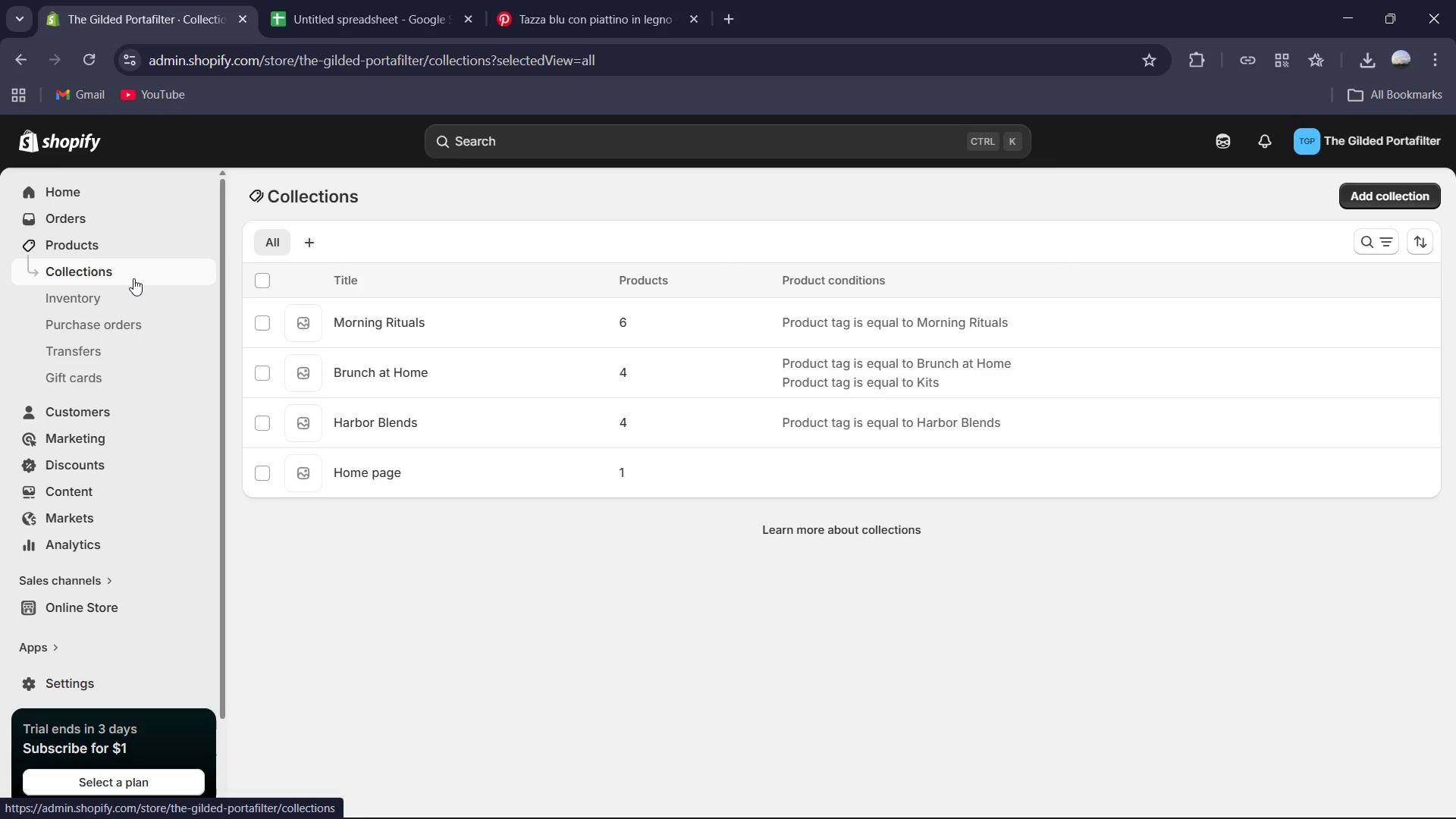 
left_click([121, 250])
 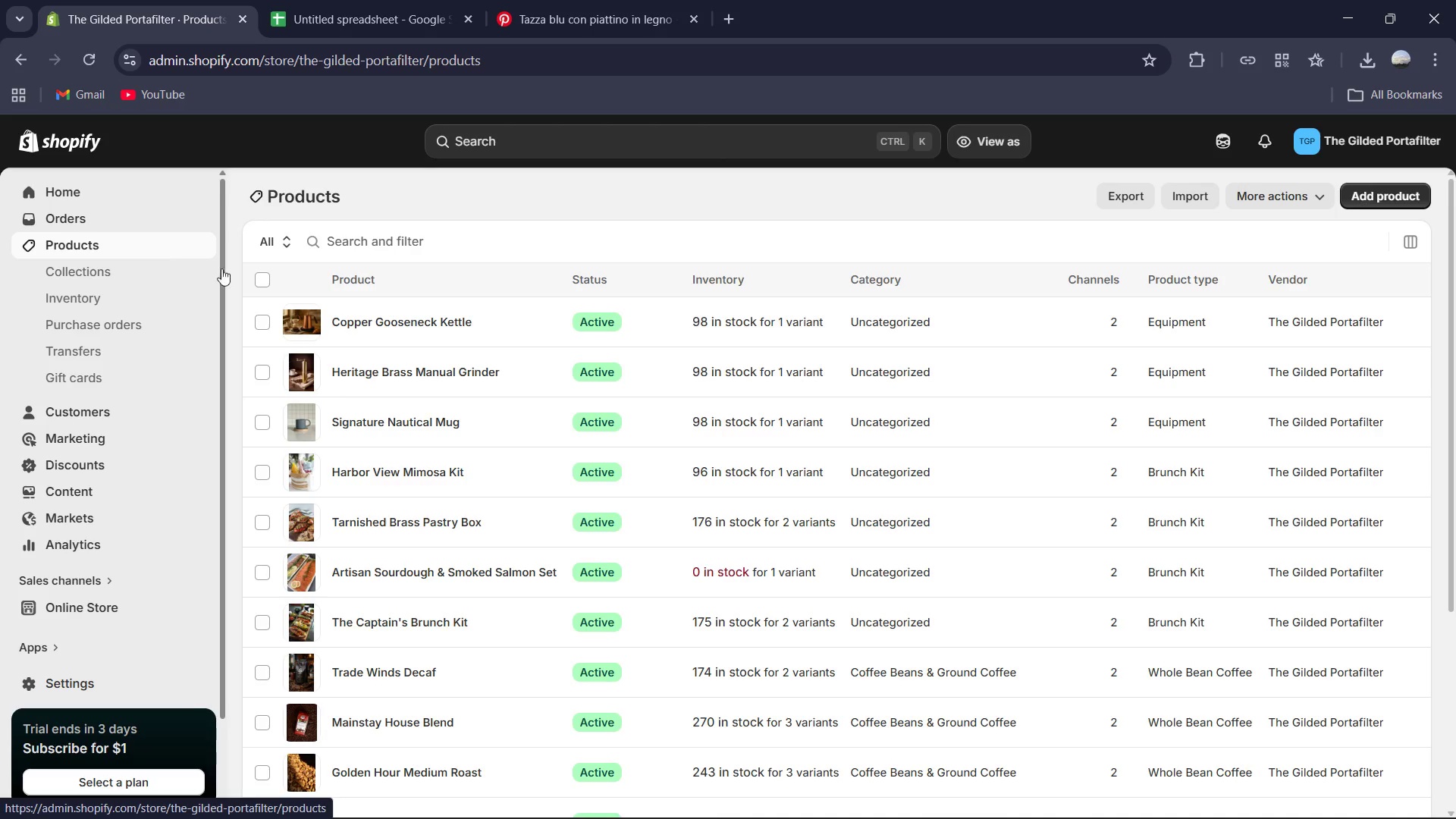 
left_click([365, 323])
 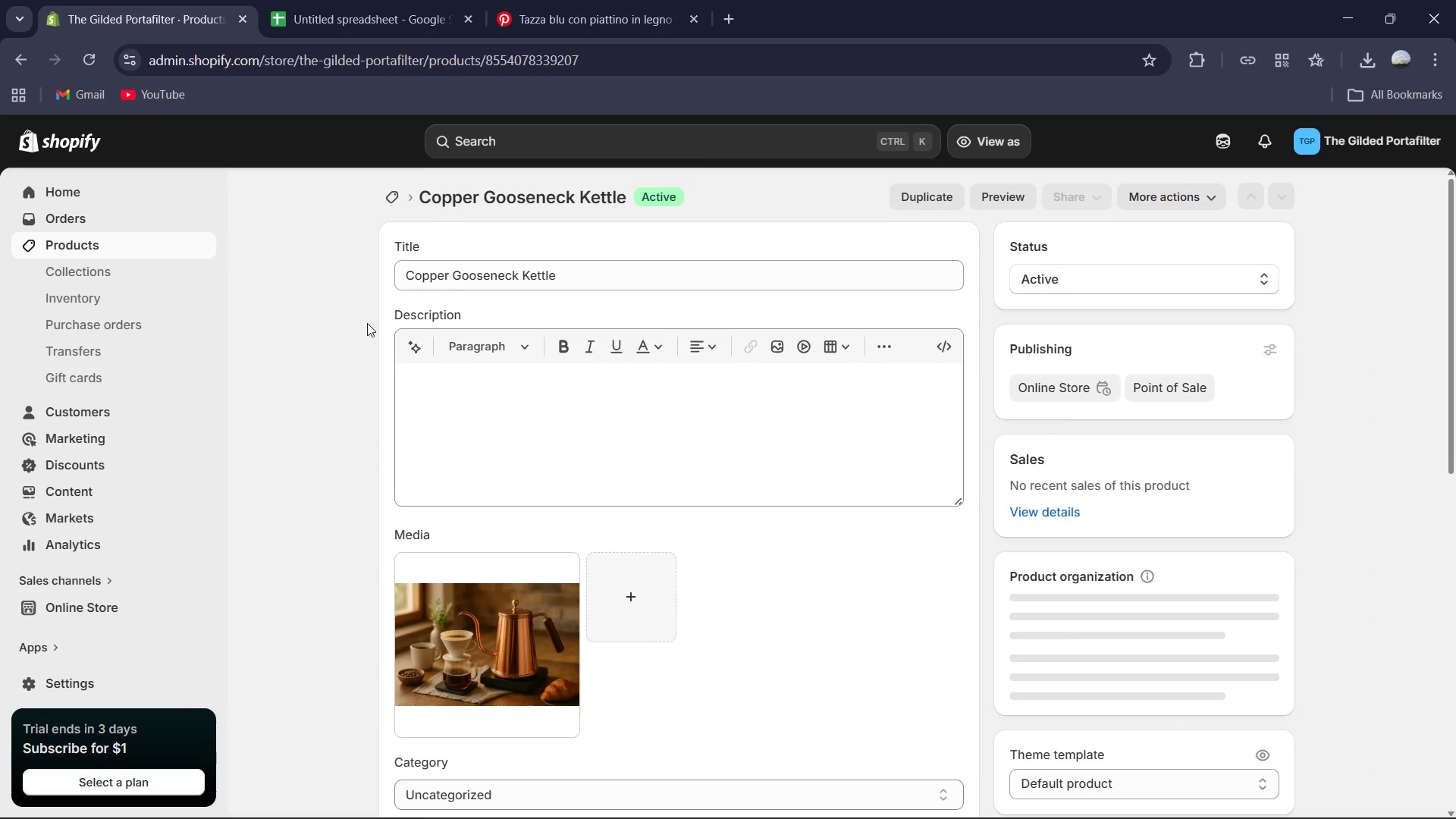 
scroll: coordinate [681, 341], scroll_direction: down, amount: 2.0
 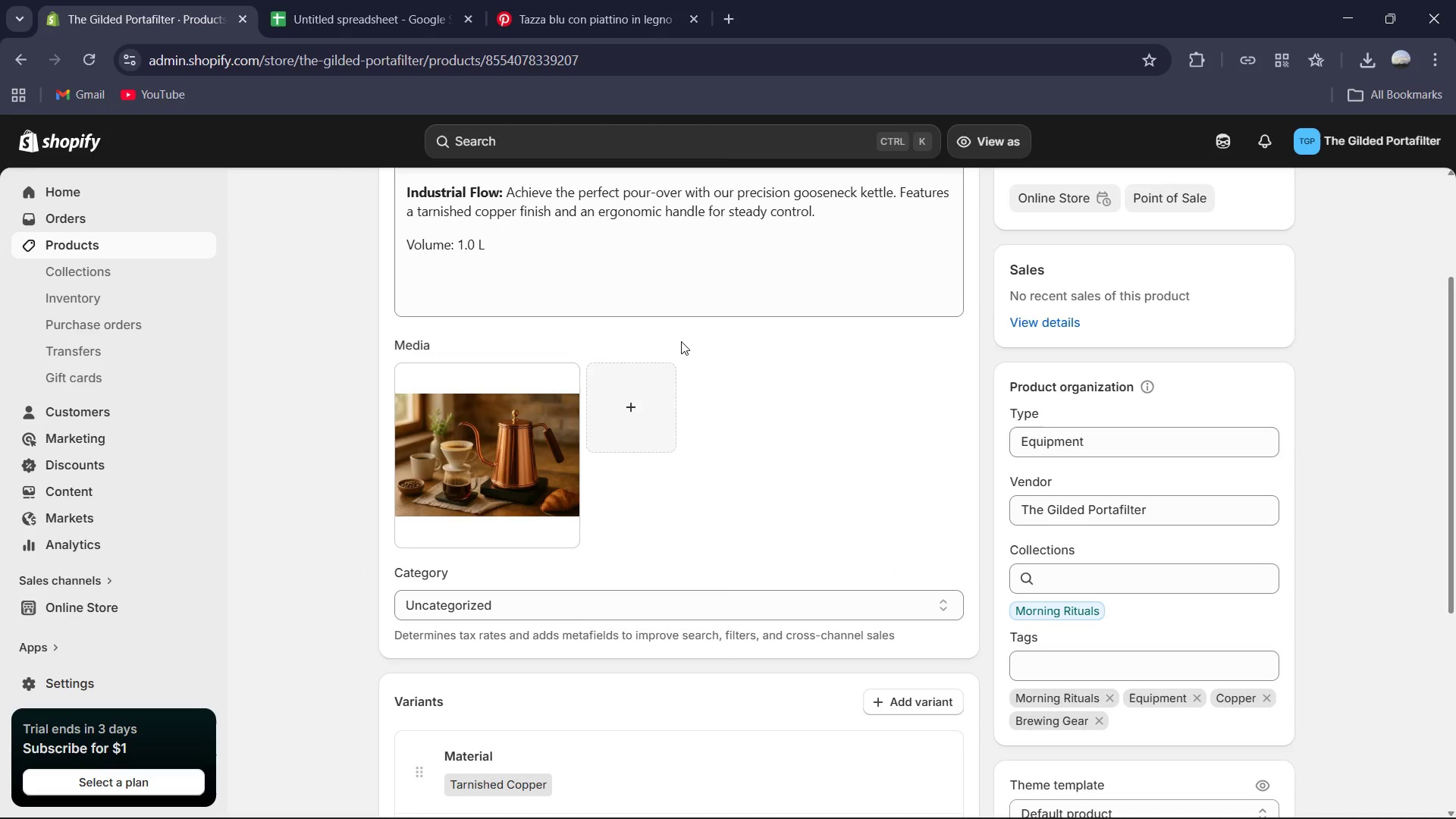 
scroll: coordinate [681, 341], scroll_direction: up, amount: 3.0
 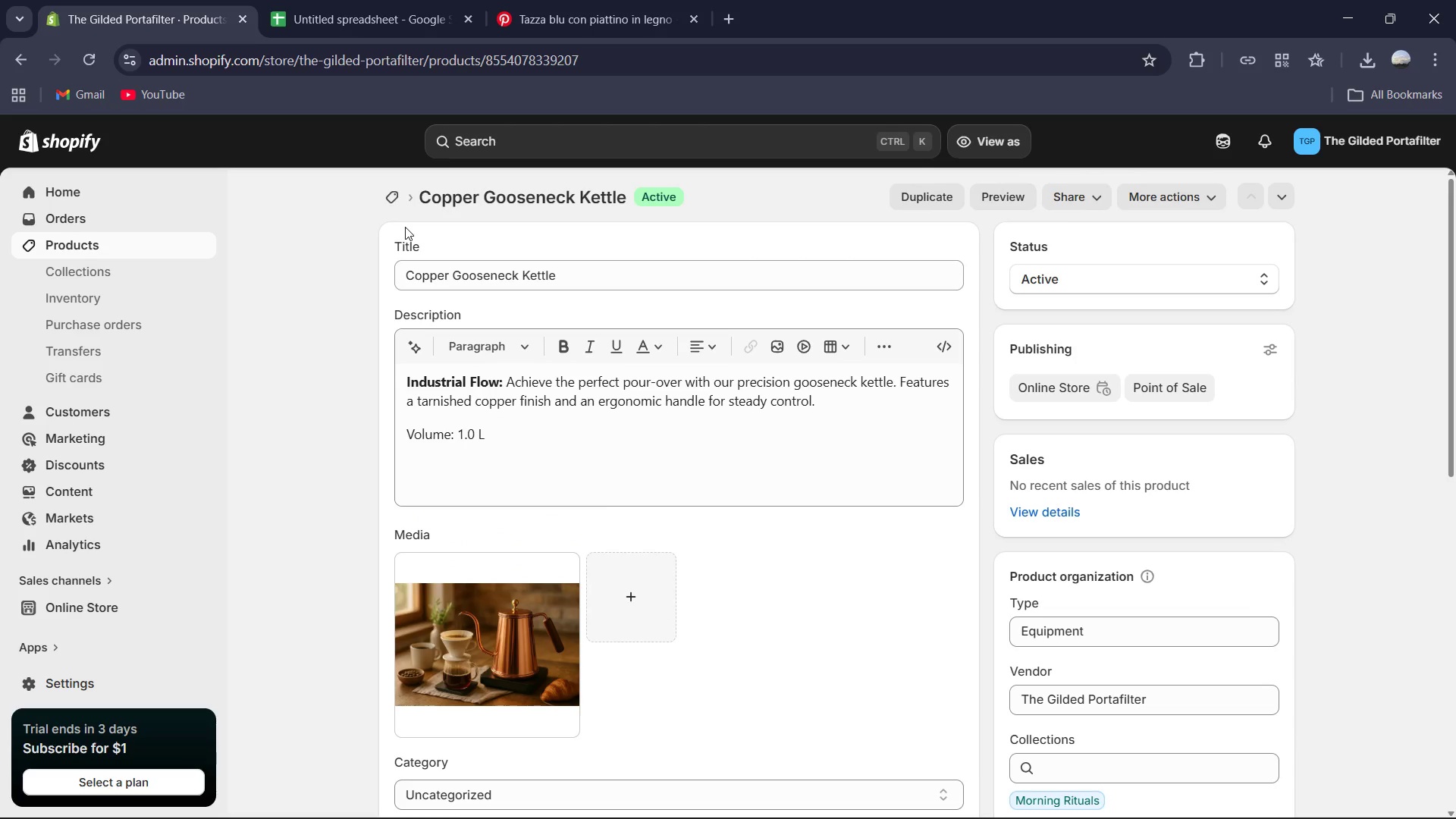 
left_click([398, 190])
 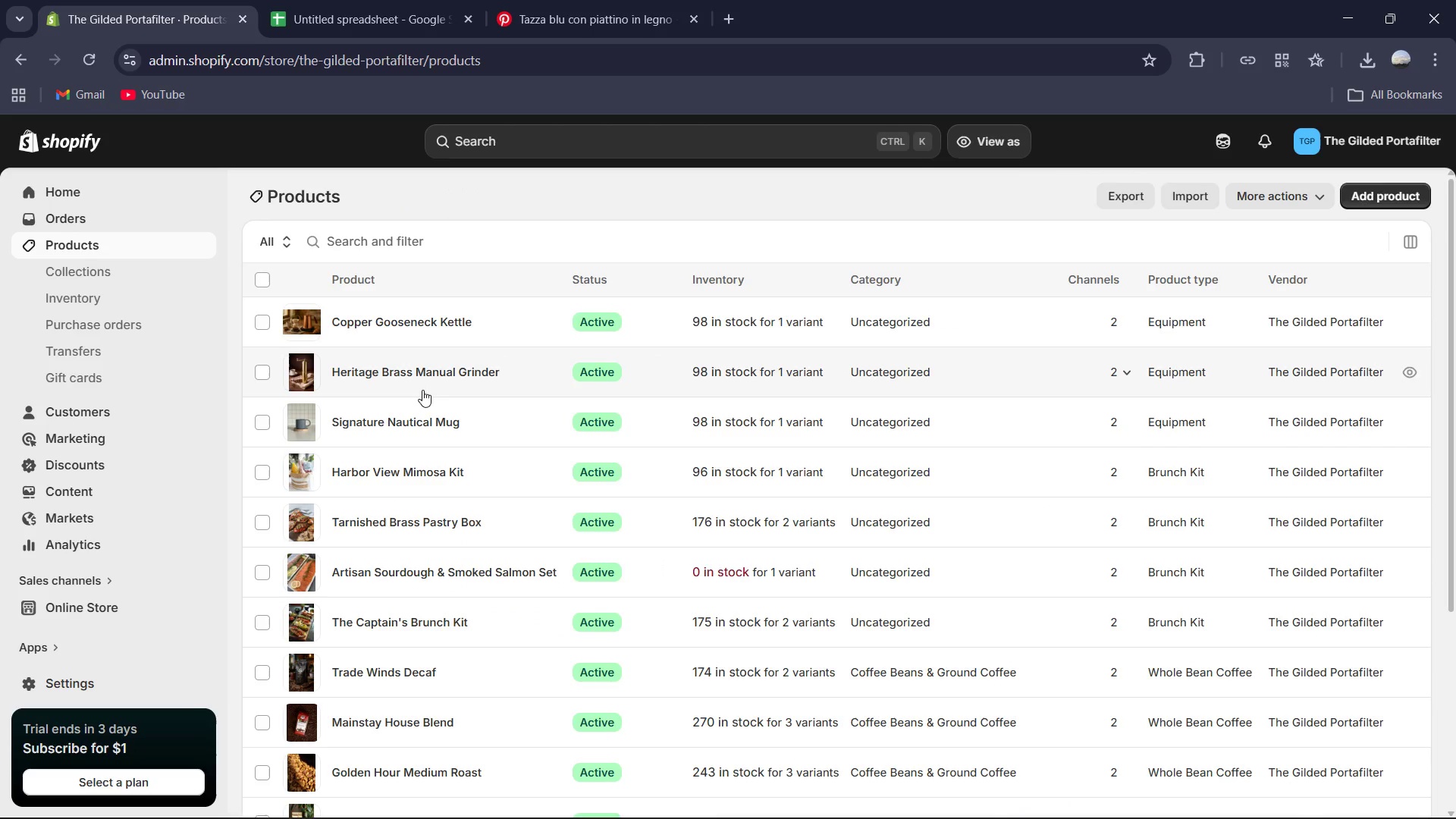 
left_click([422, 373])
 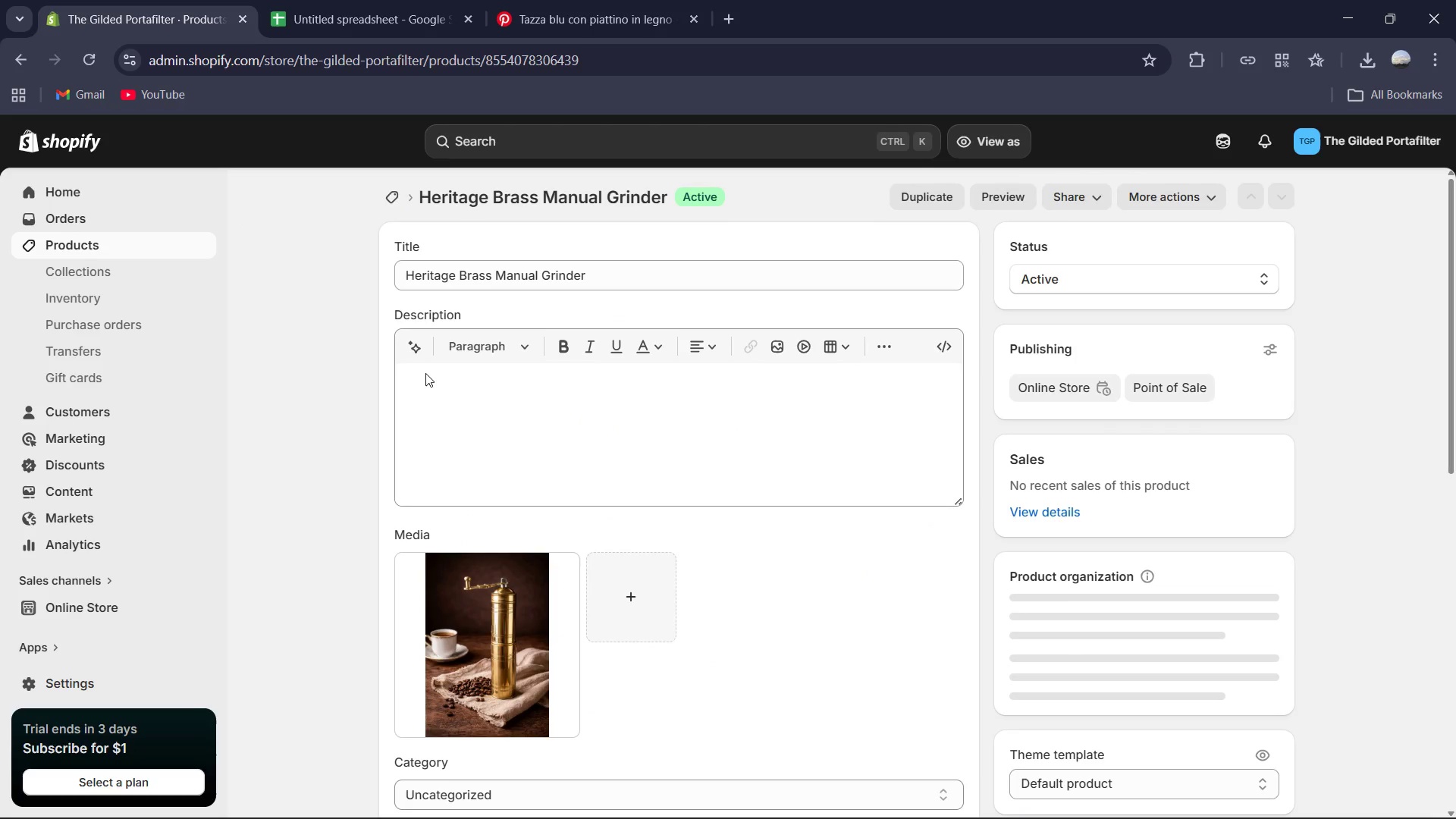 
scroll: coordinate [551, 369], scroll_direction: down, amount: 2.0
 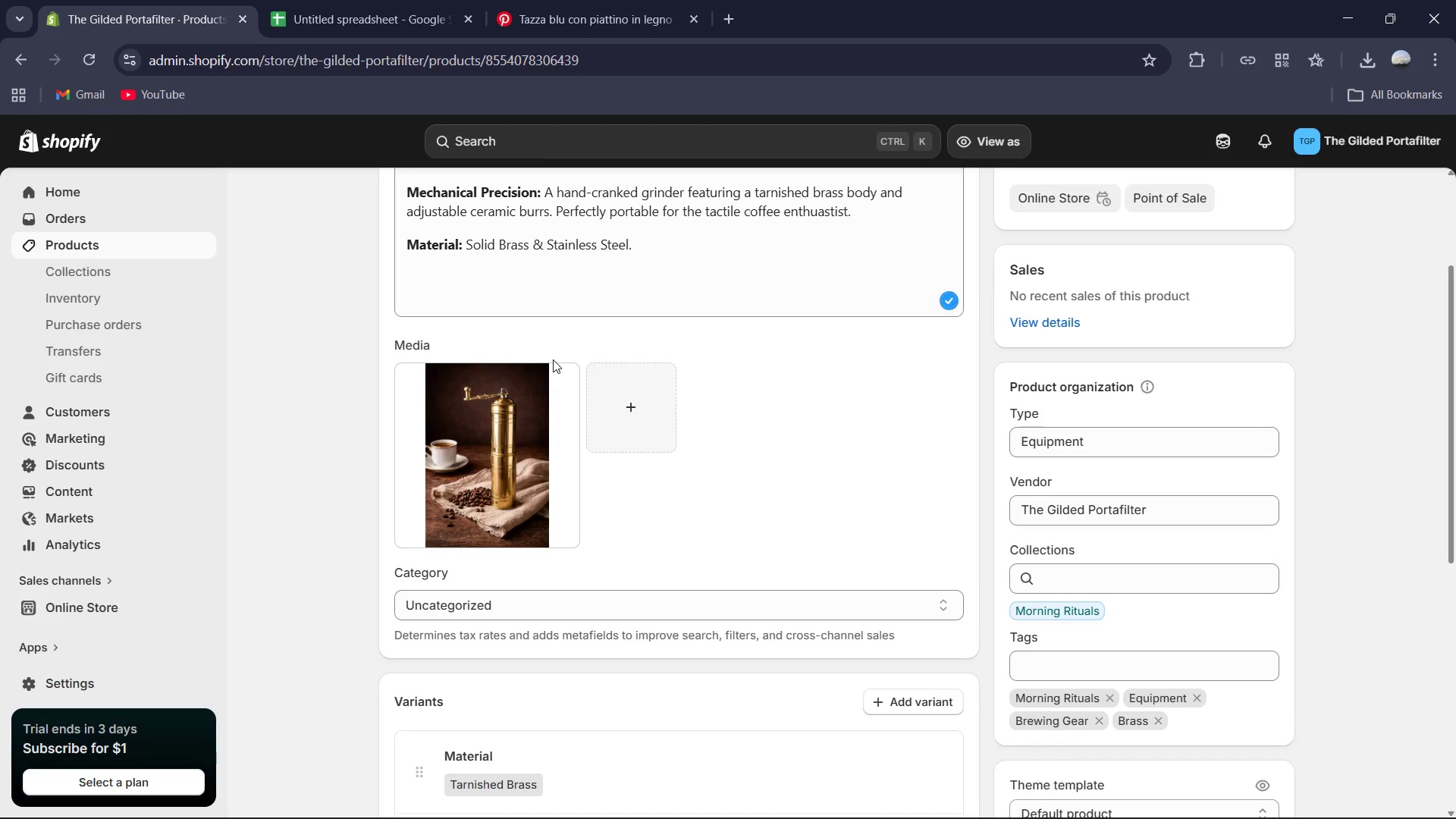 
scroll: coordinate [512, 341], scroll_direction: up, amount: 6.0
 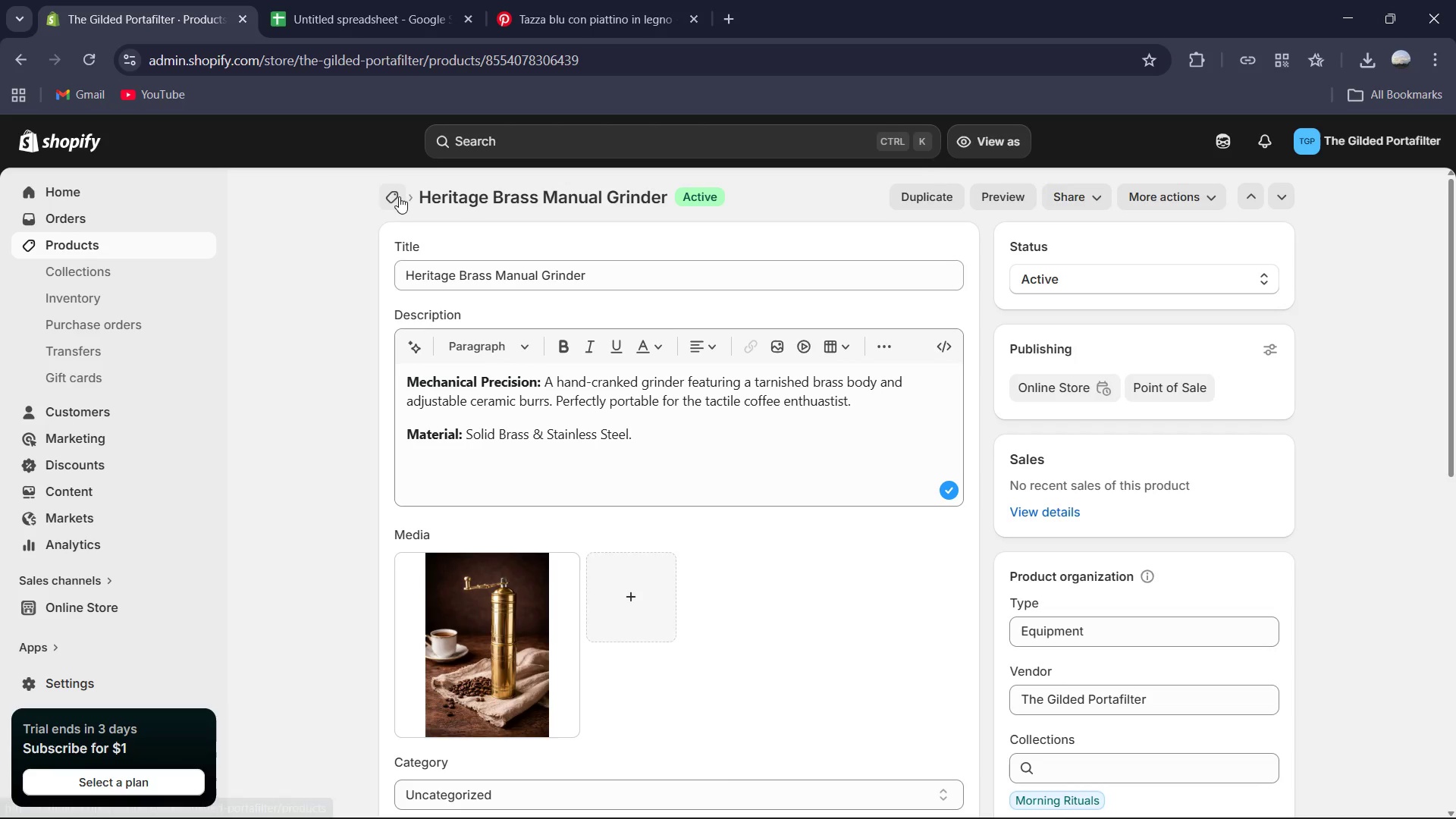 
left_click([399, 196])
 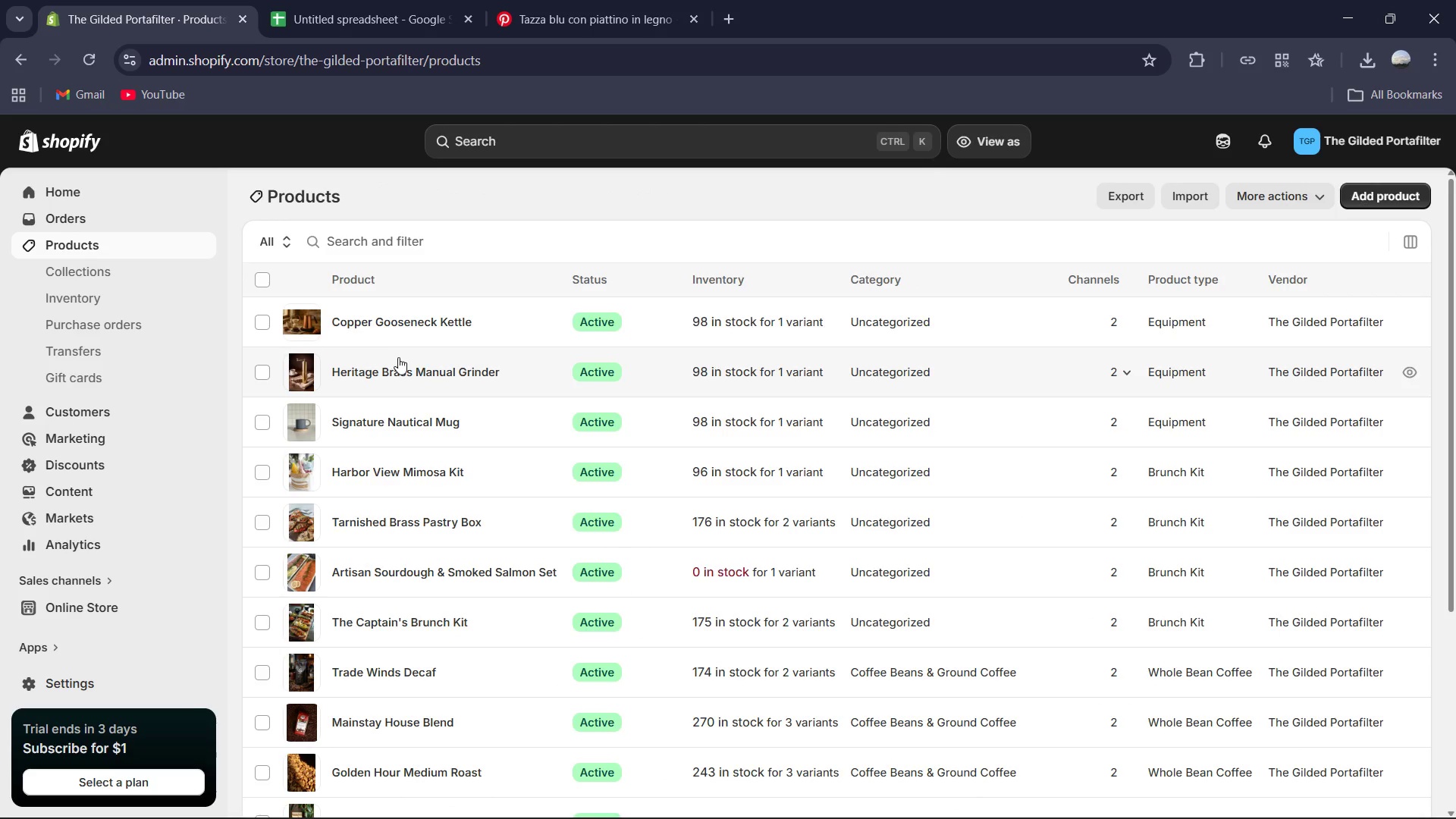 
left_click([405, 419])
 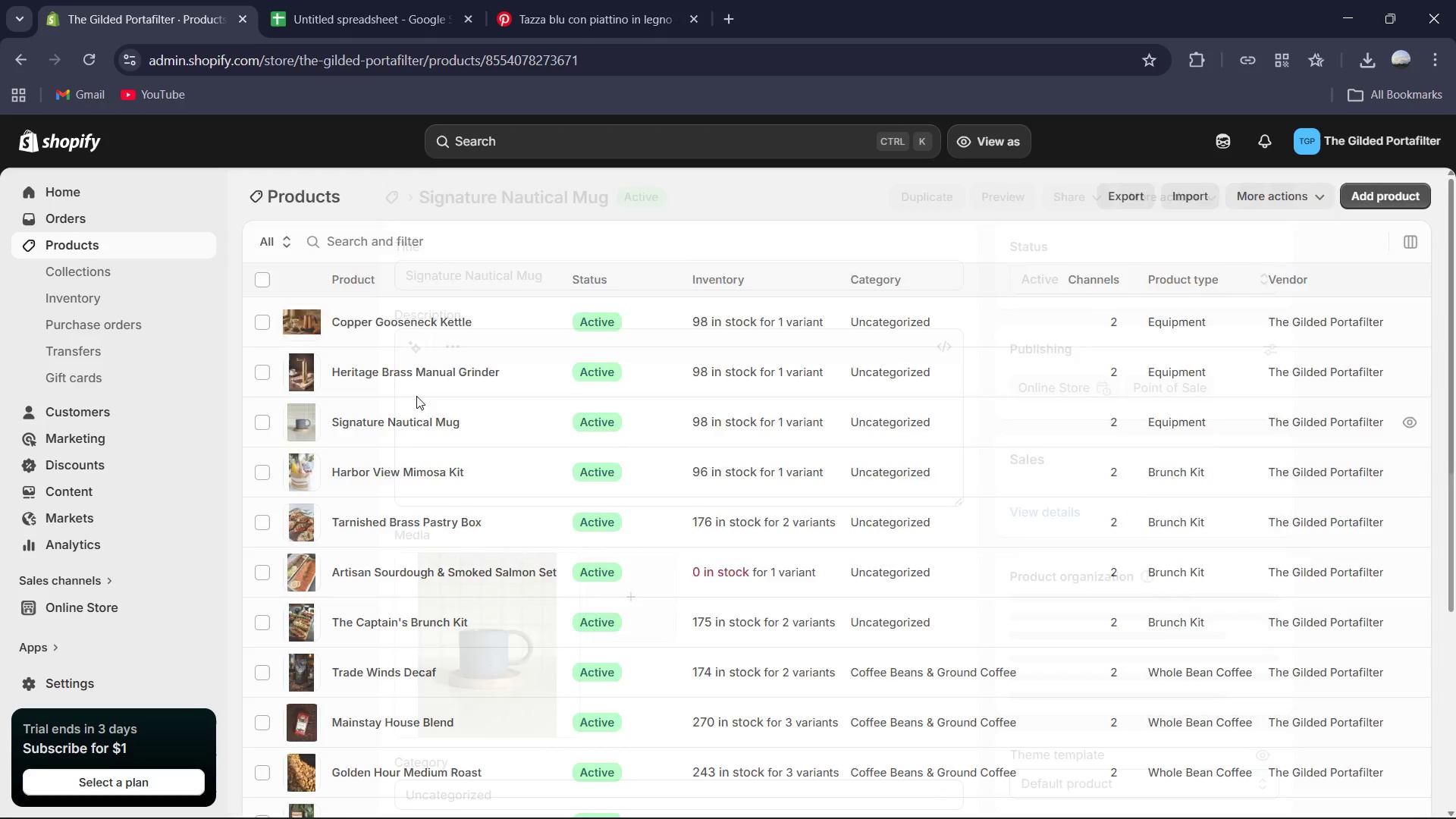 
scroll: coordinate [416, 396], scroll_direction: down, amount: 3.0
 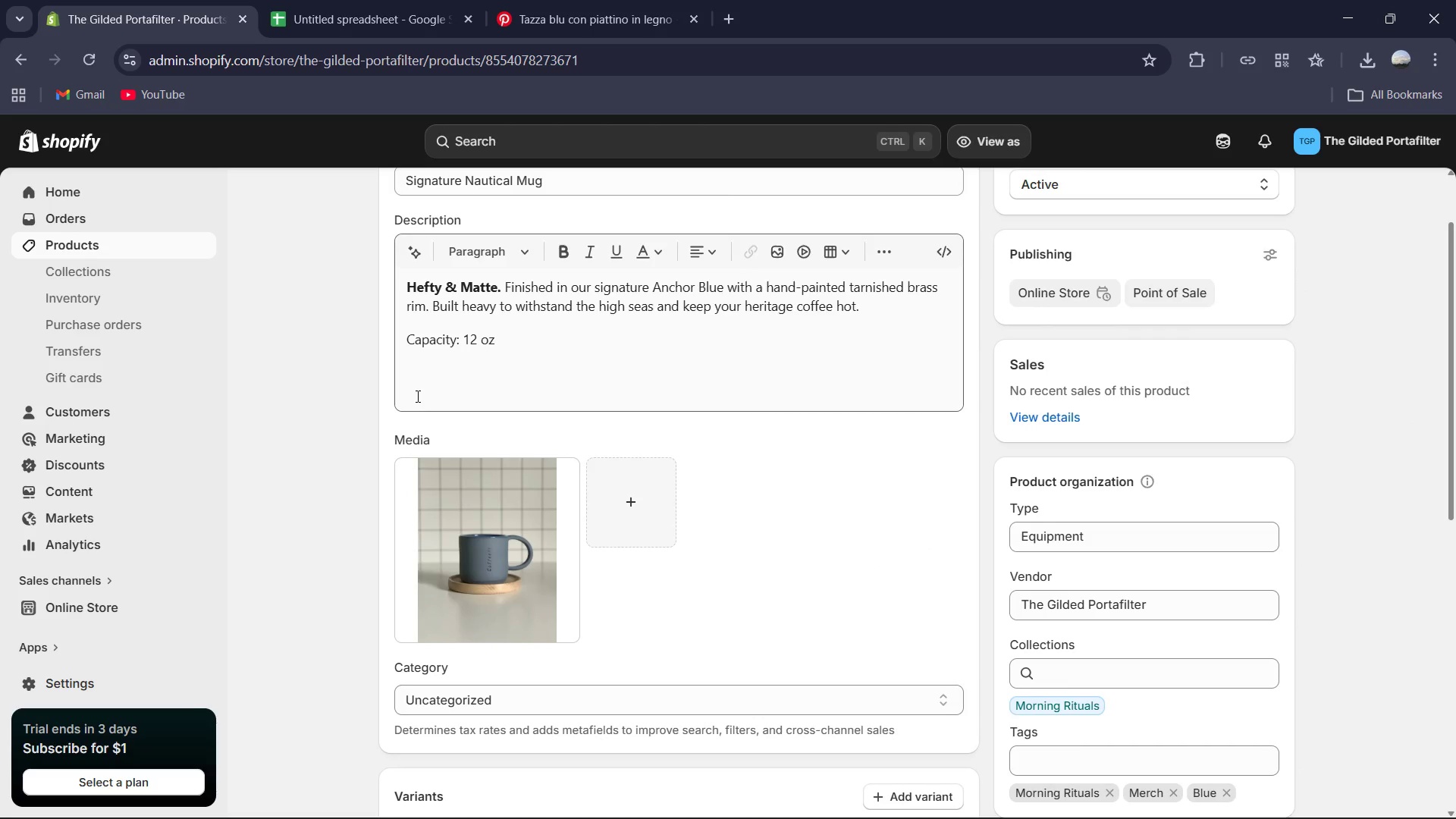 
scroll: coordinate [416, 396], scroll_direction: up, amount: 4.0
 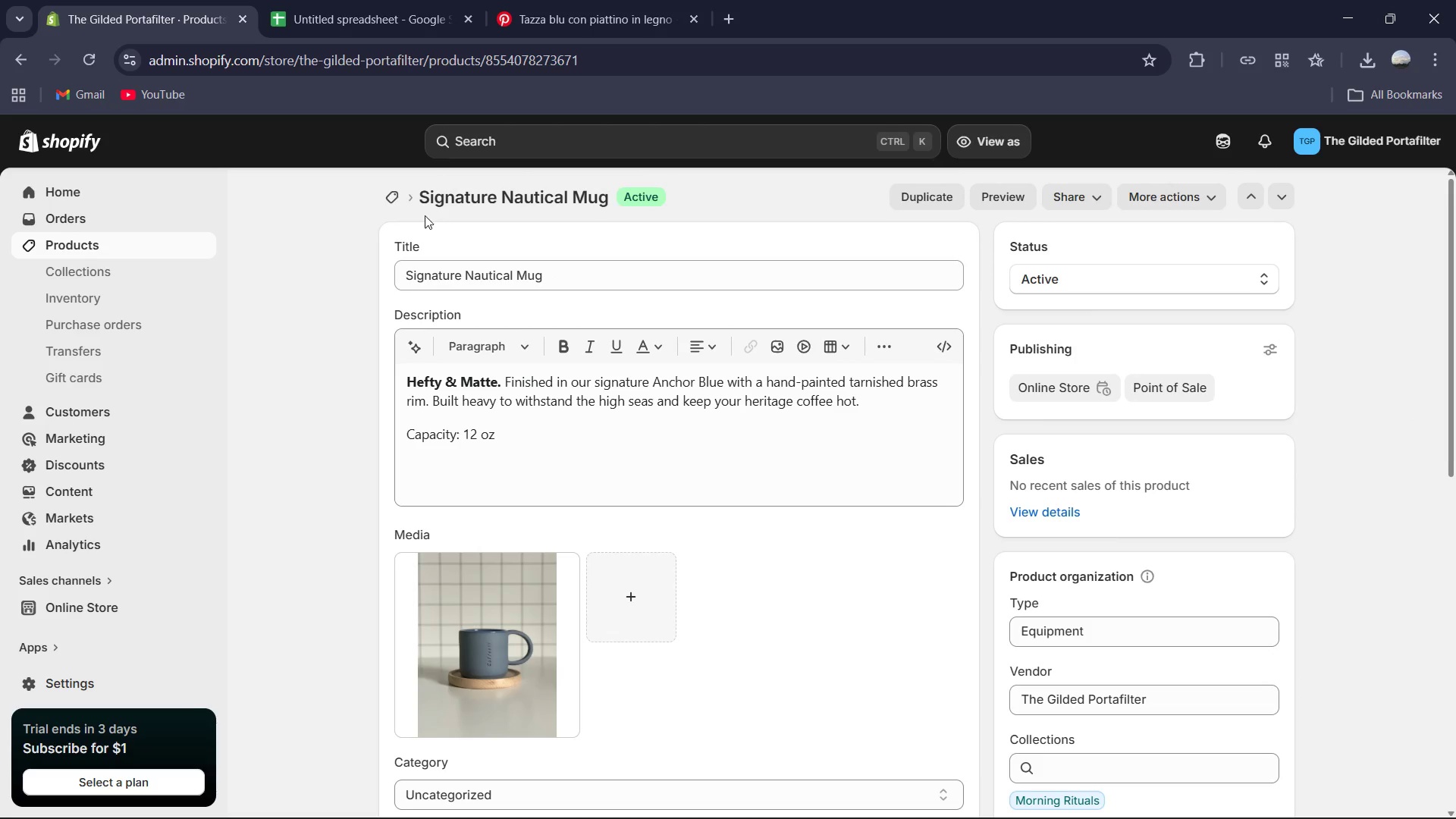 
left_click([395, 203])
 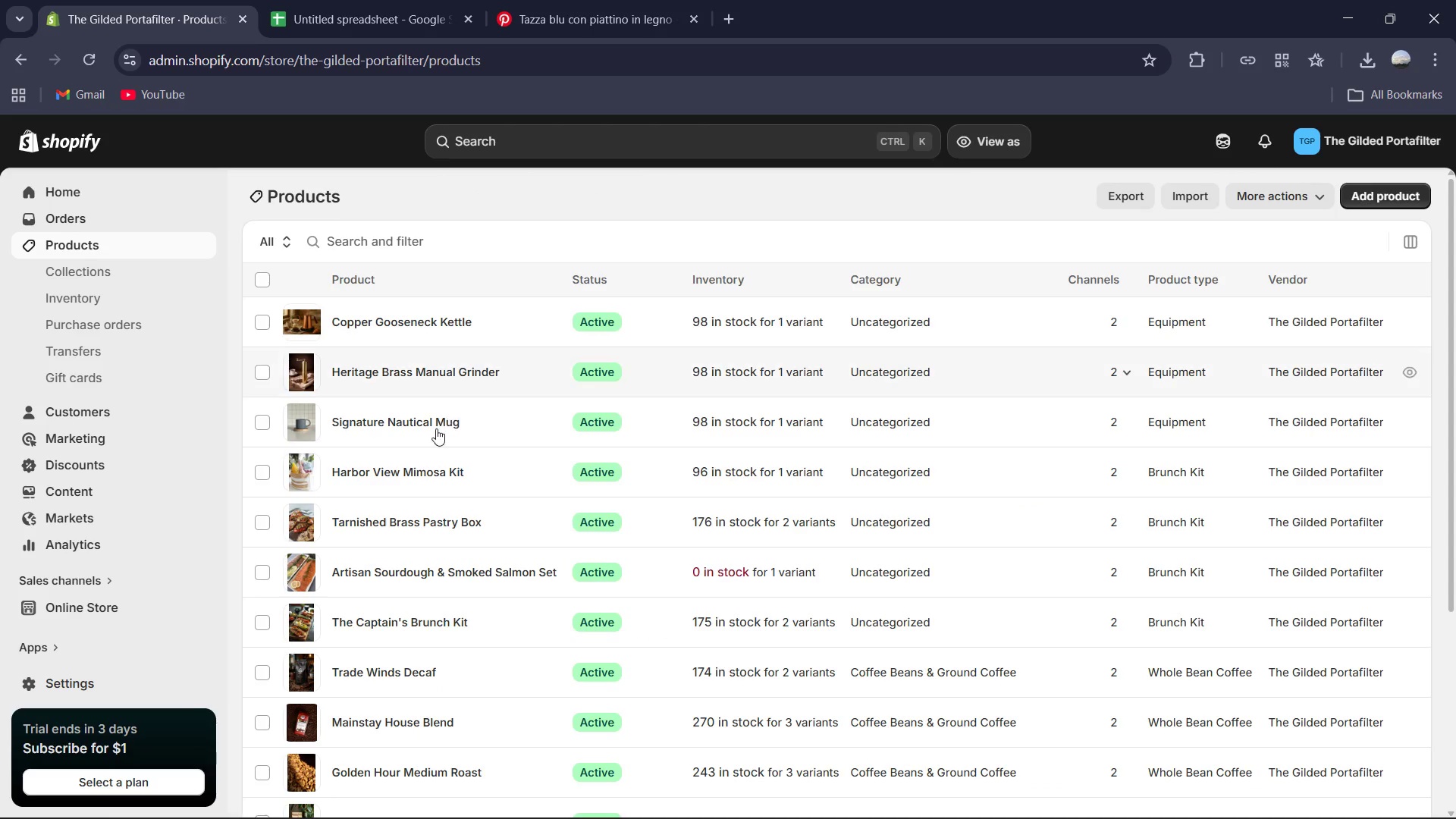 
left_click([394, 472])
 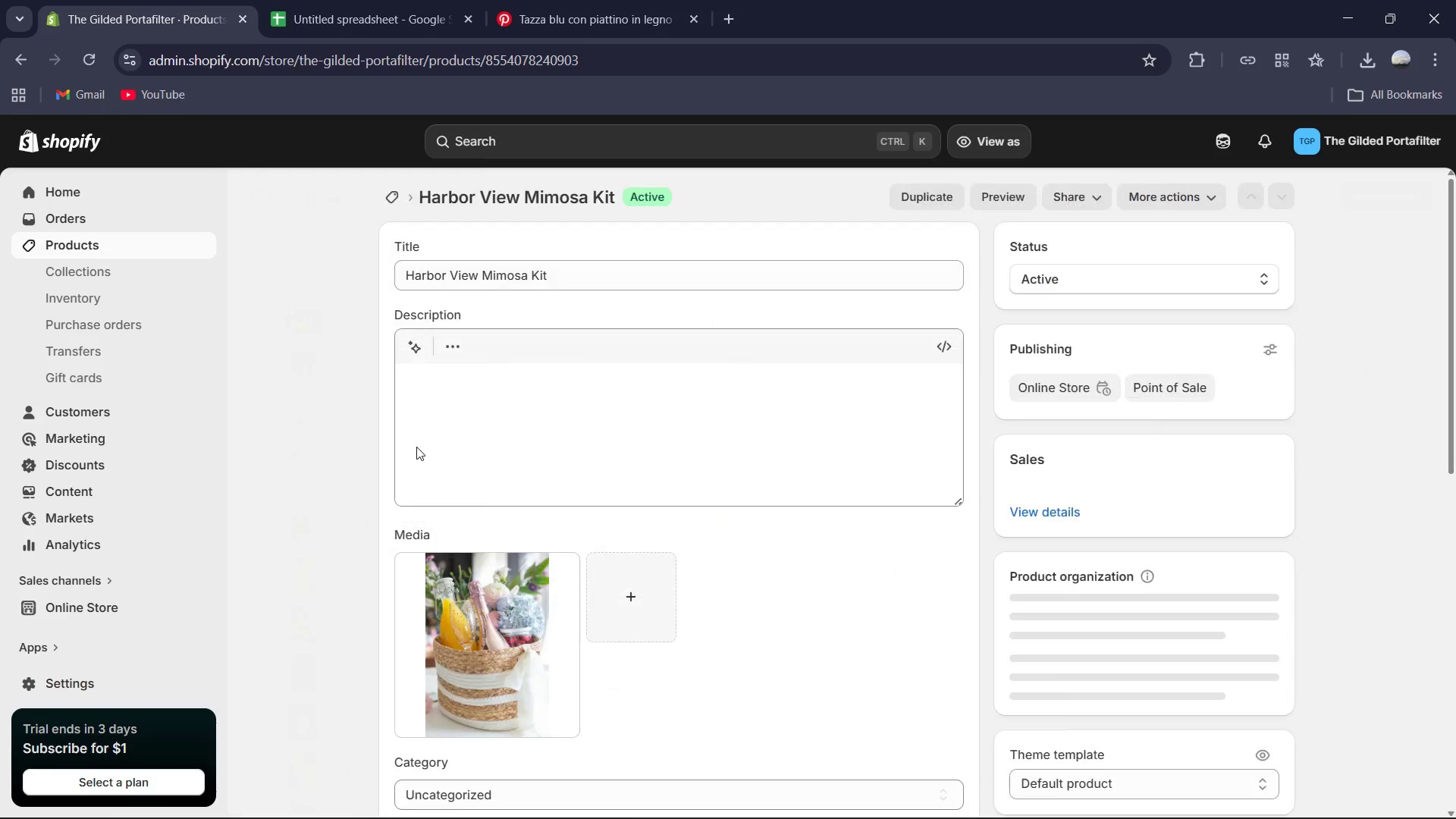 
scroll: coordinate [416, 447], scroll_direction: down, amount: 2.0
 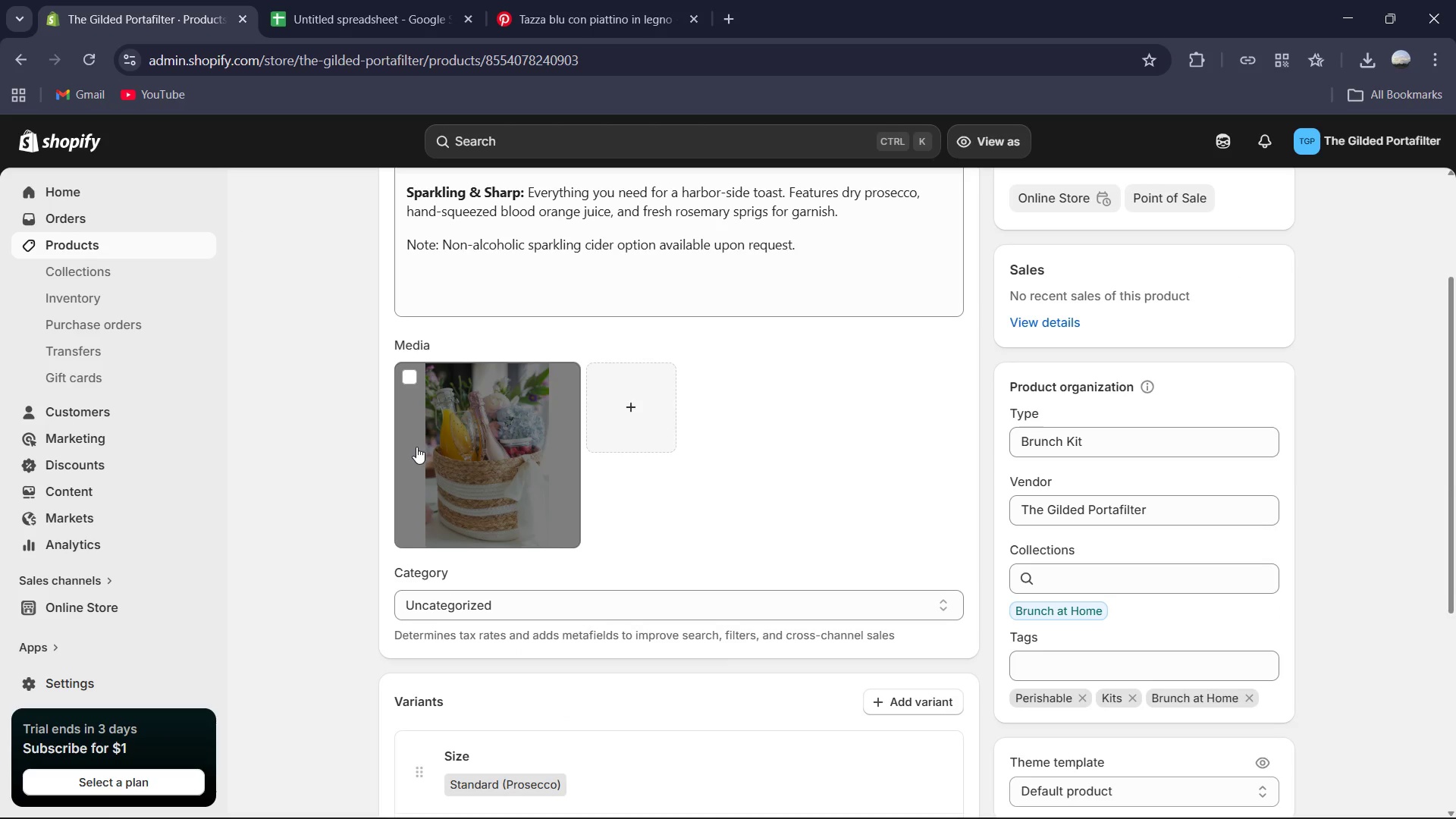 
scroll: coordinate [416, 447], scroll_direction: up, amount: 4.0
 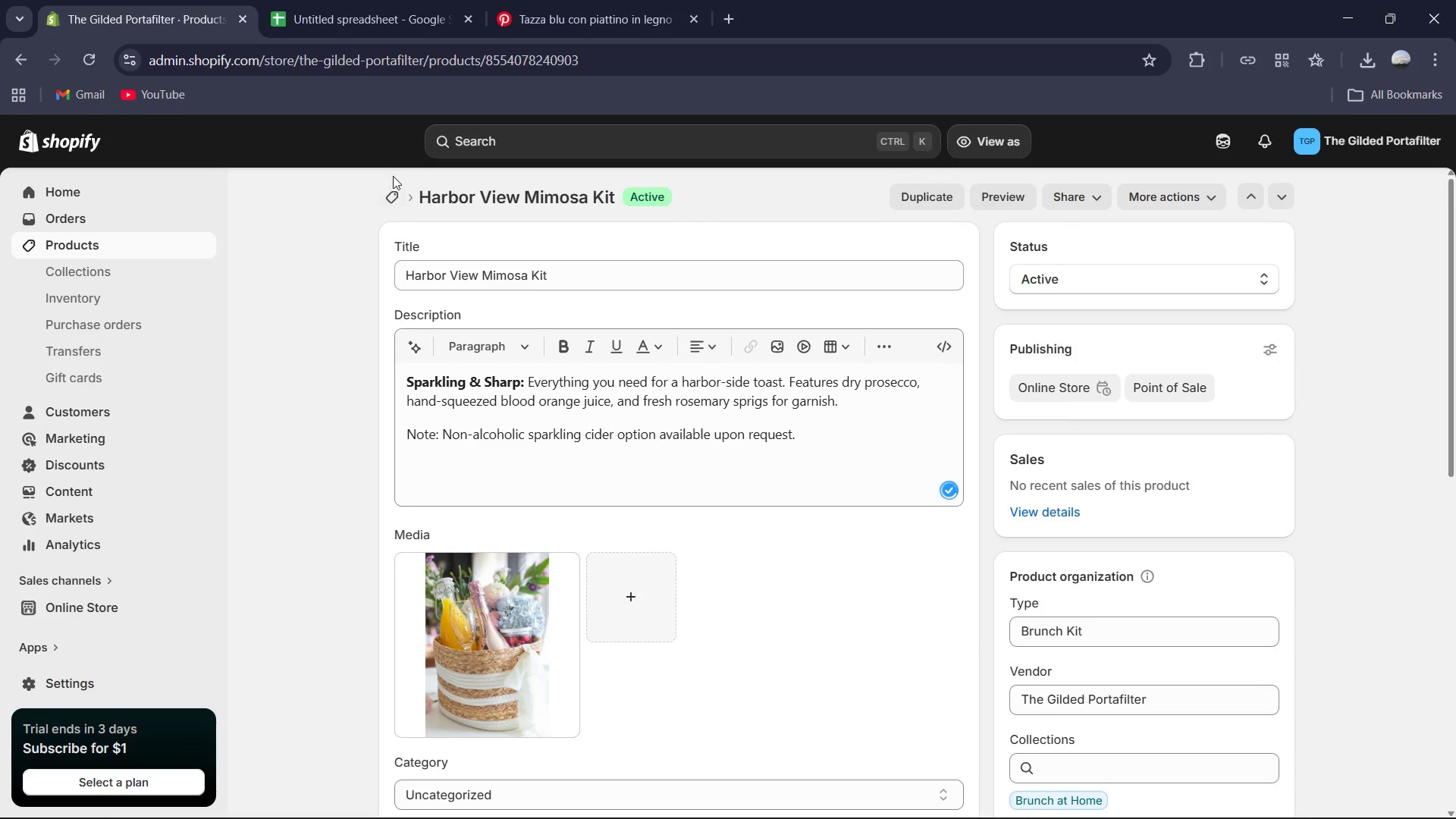 
left_click([394, 193])
 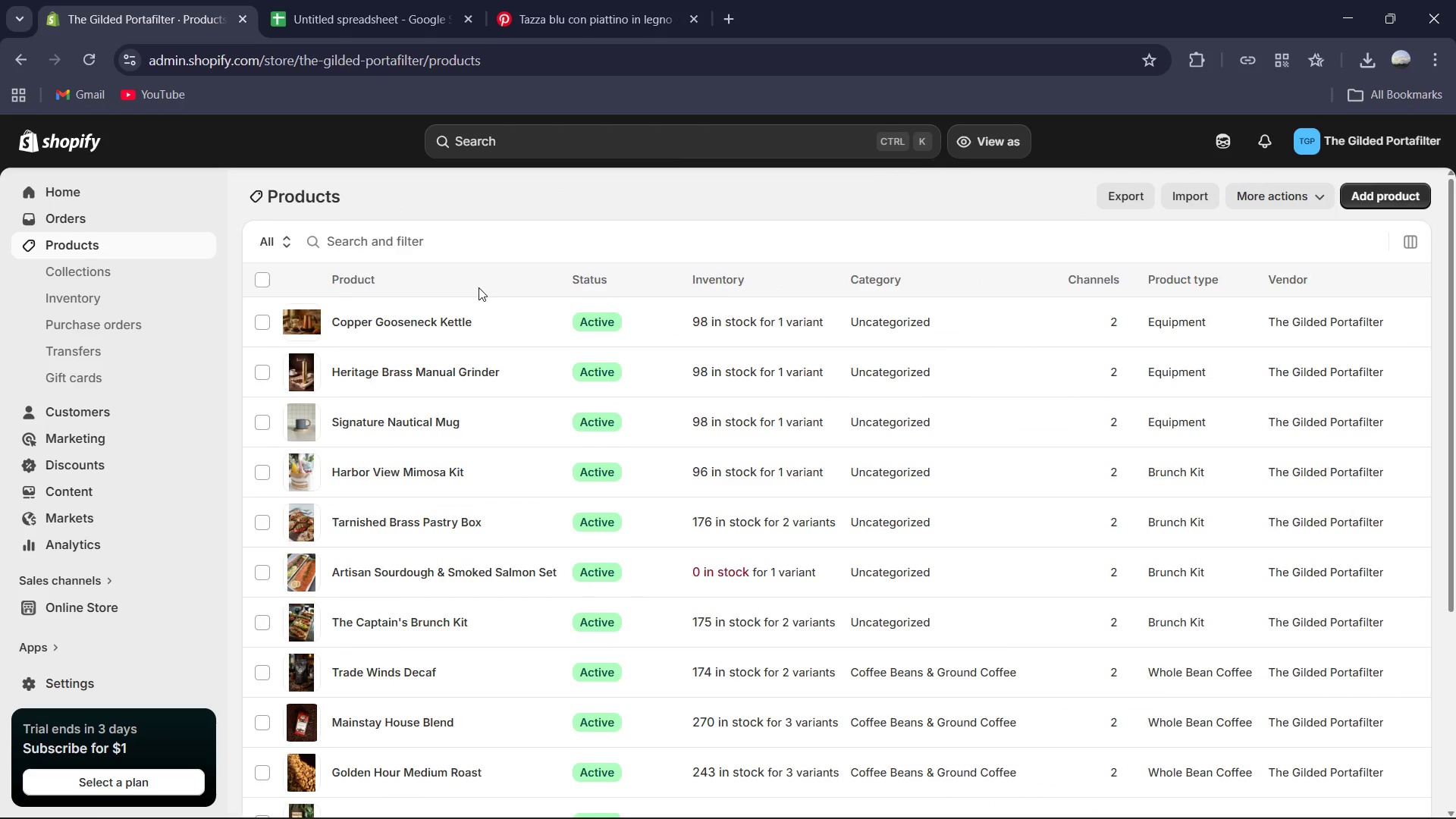 
scroll: coordinate [479, 287], scroll_direction: down, amount: 1.0
 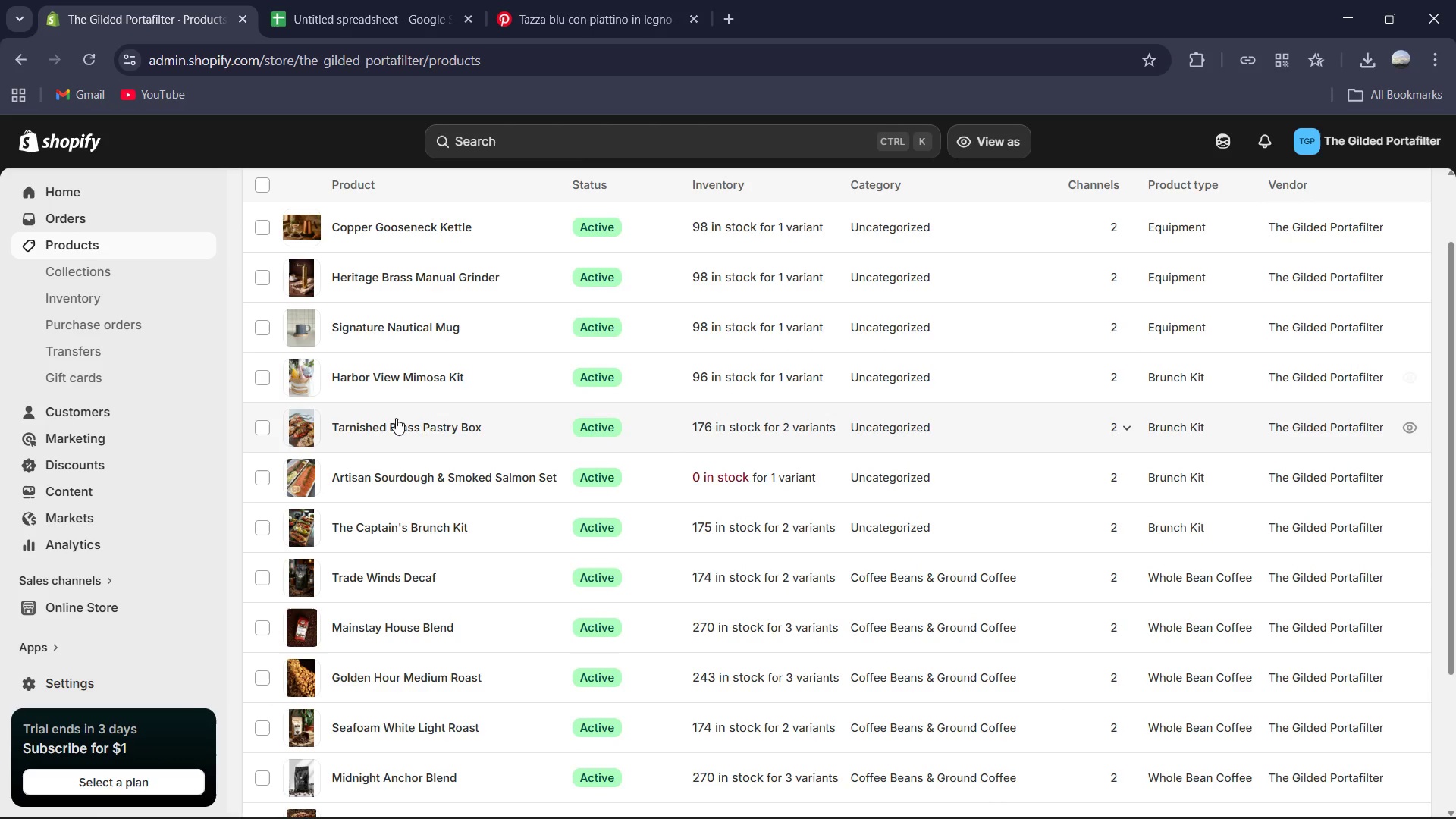 
left_click([394, 427])
 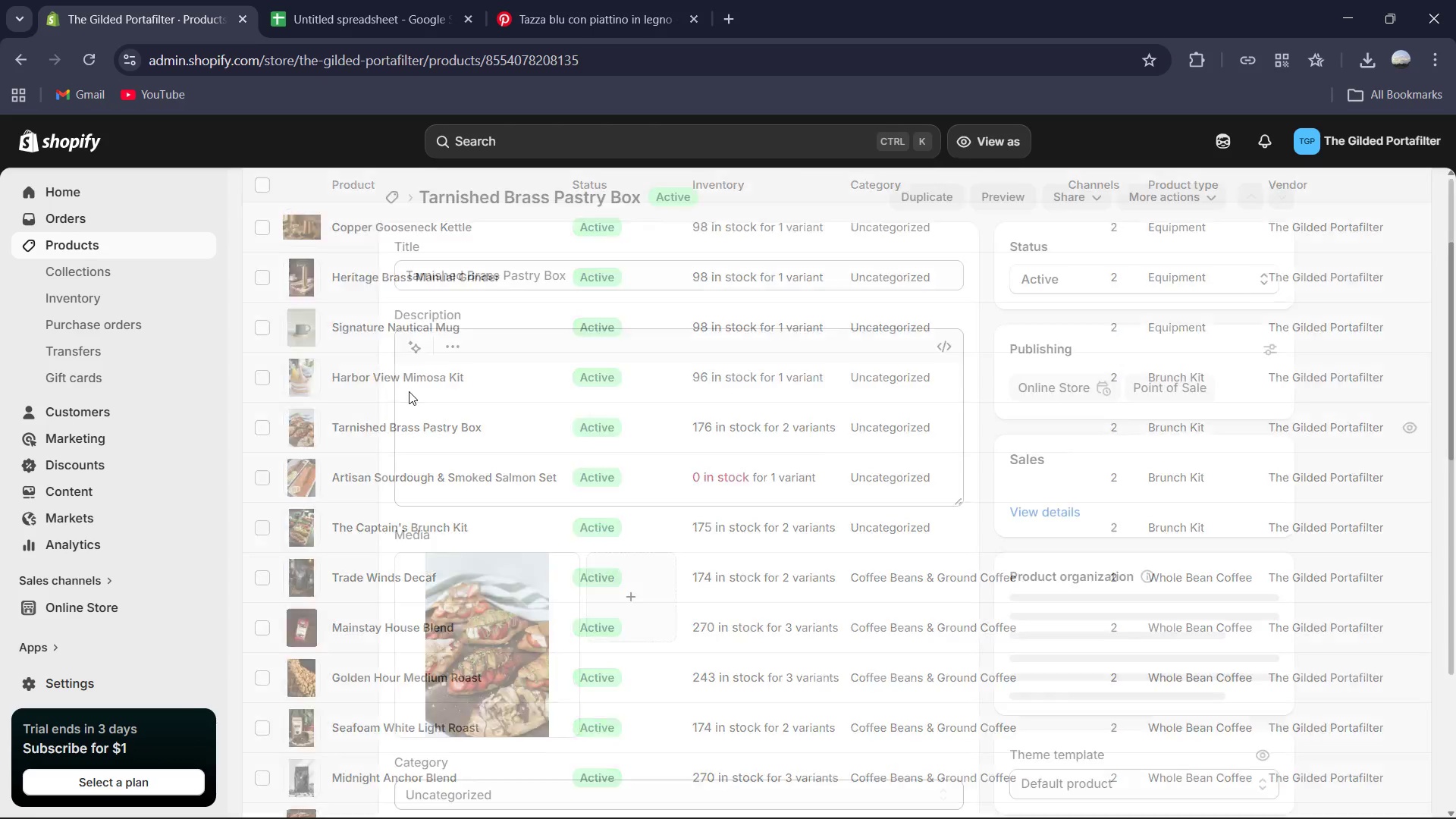 
scroll: coordinate [409, 391], scroll_direction: down, amount: 5.0
 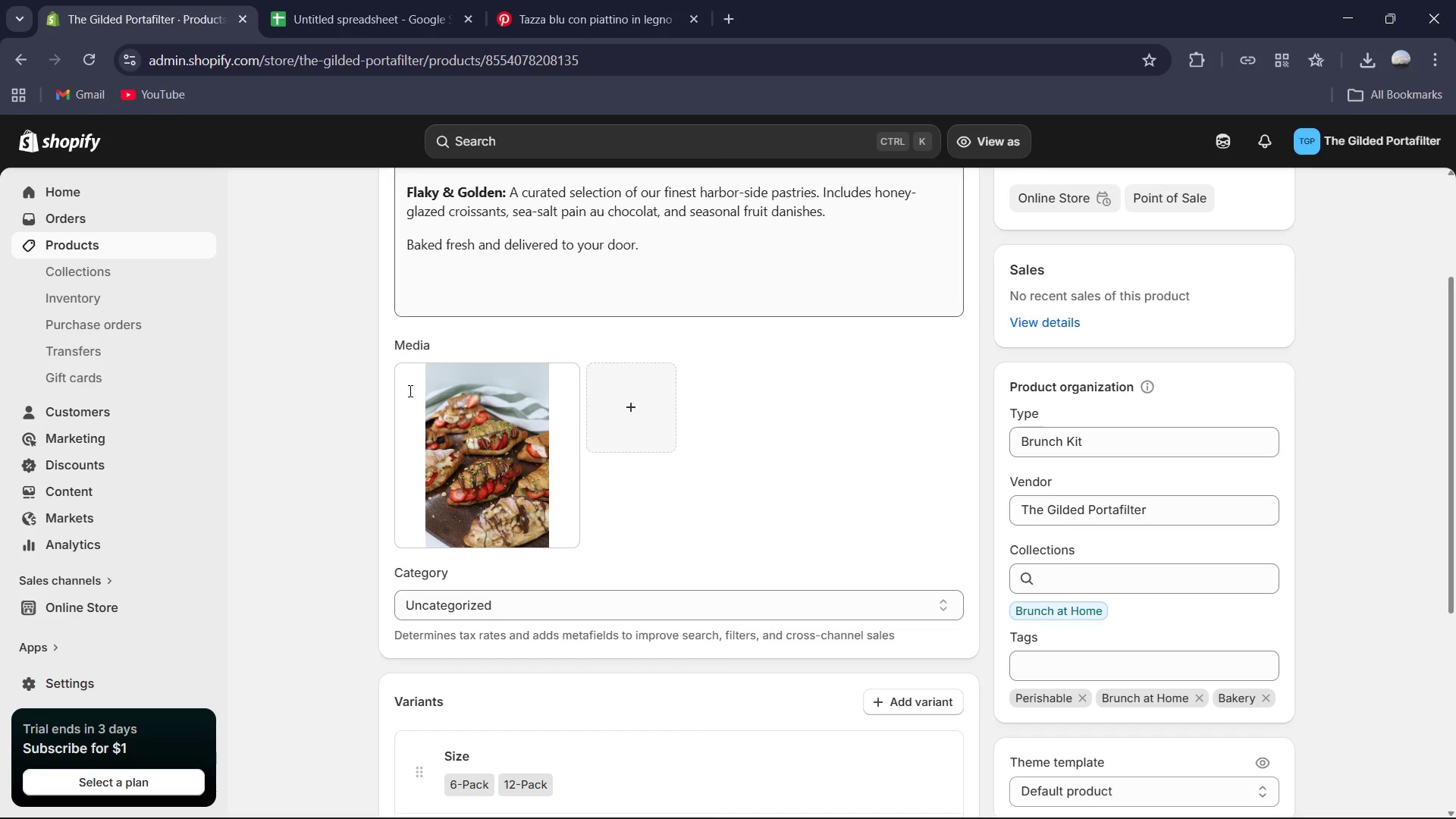 
scroll: coordinate [409, 391], scroll_direction: up, amount: 6.0
 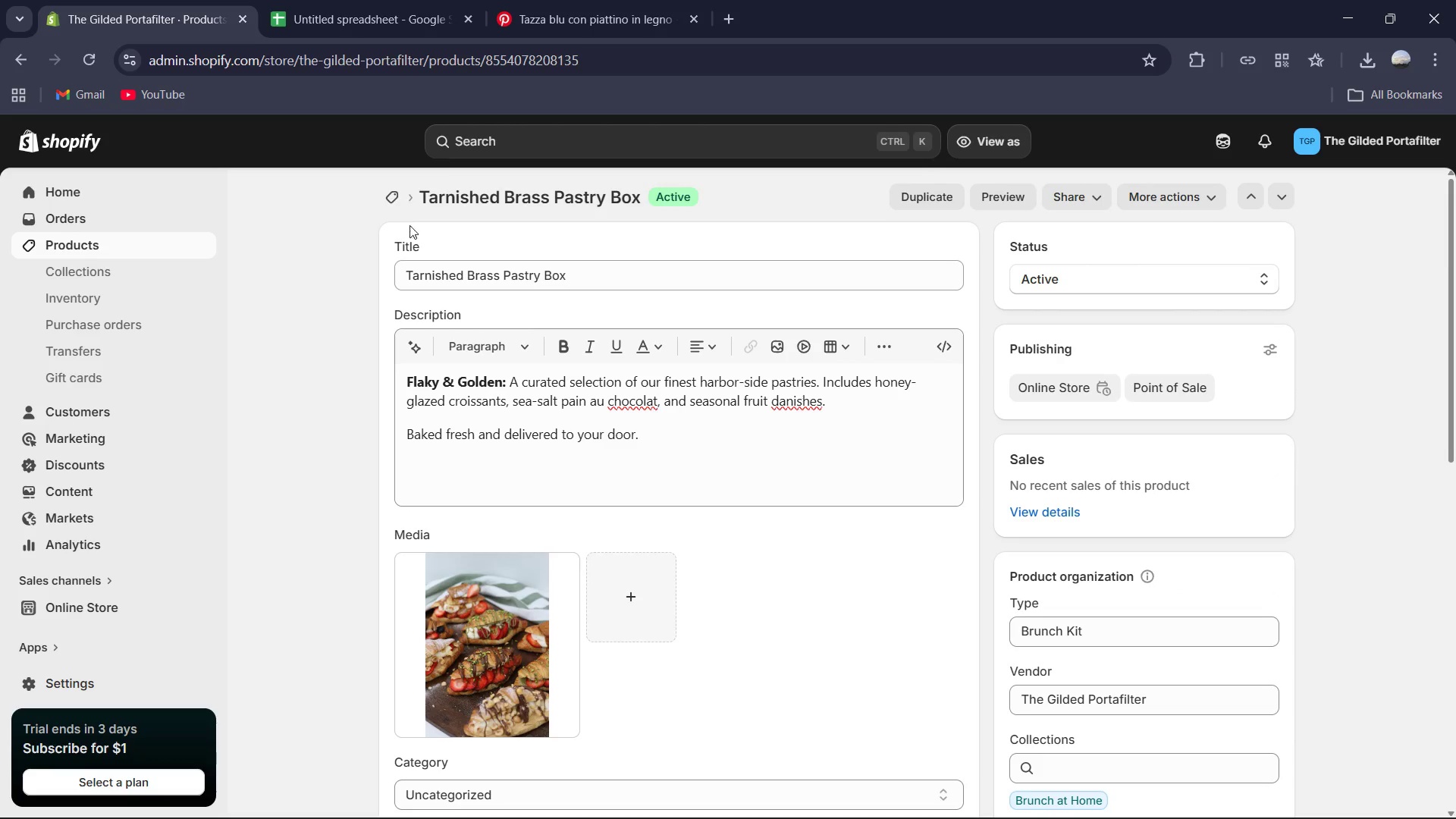 
left_click([397, 206])
 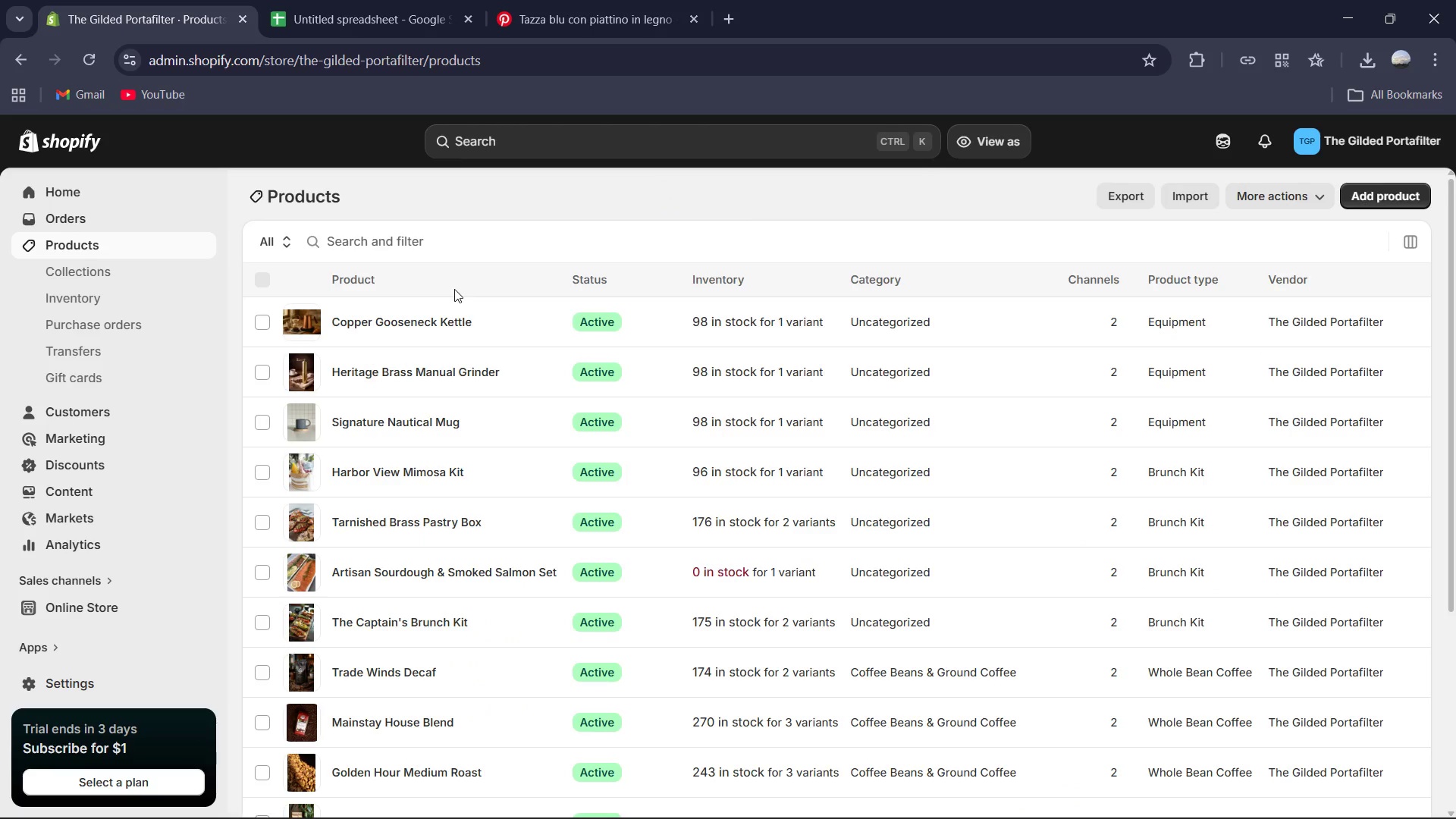 
scroll: coordinate [447, 305], scroll_direction: down, amount: 1.0
 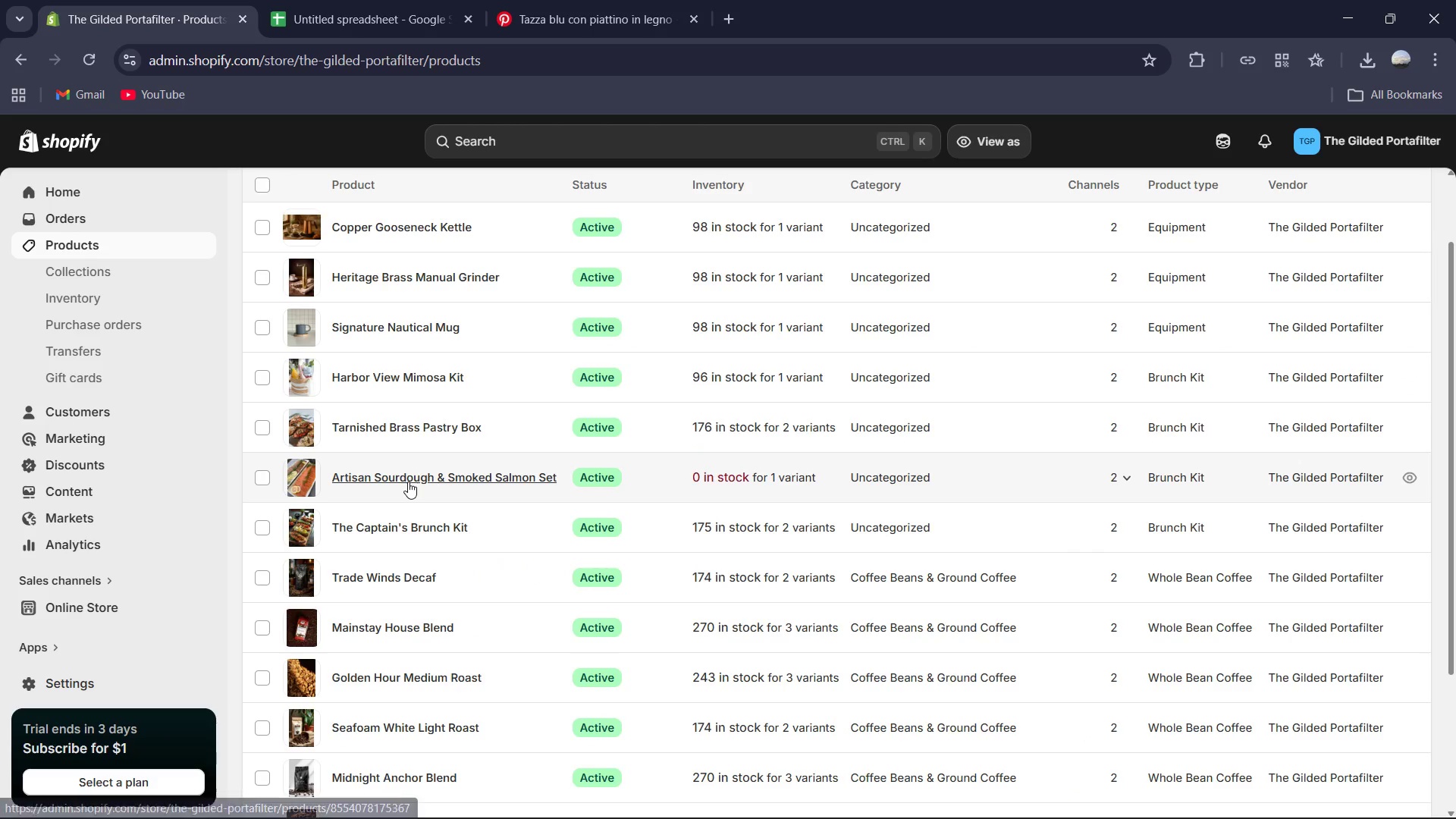 
left_click([403, 478])
 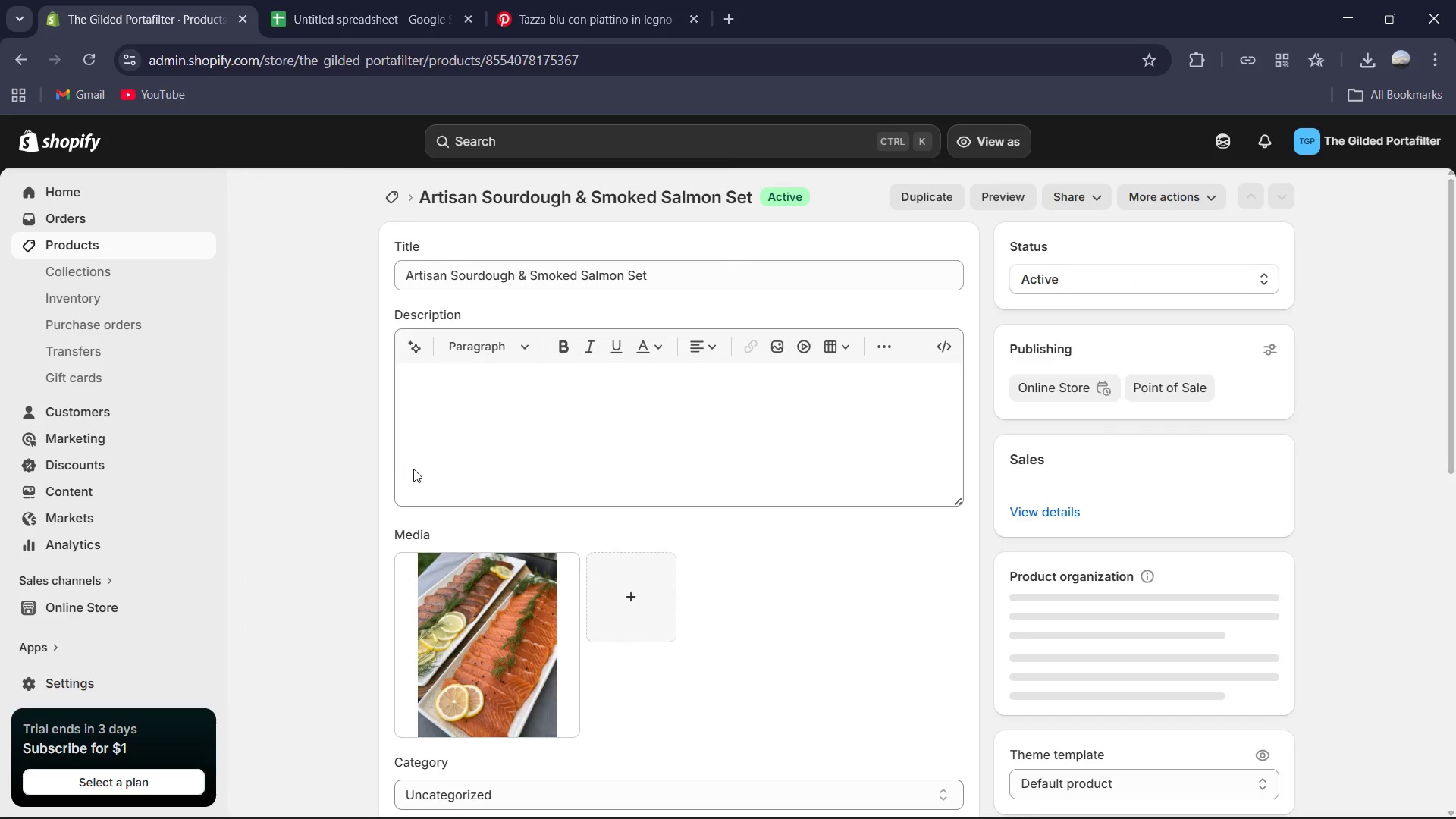 
scroll: coordinate [474, 435], scroll_direction: down, amount: 3.0
 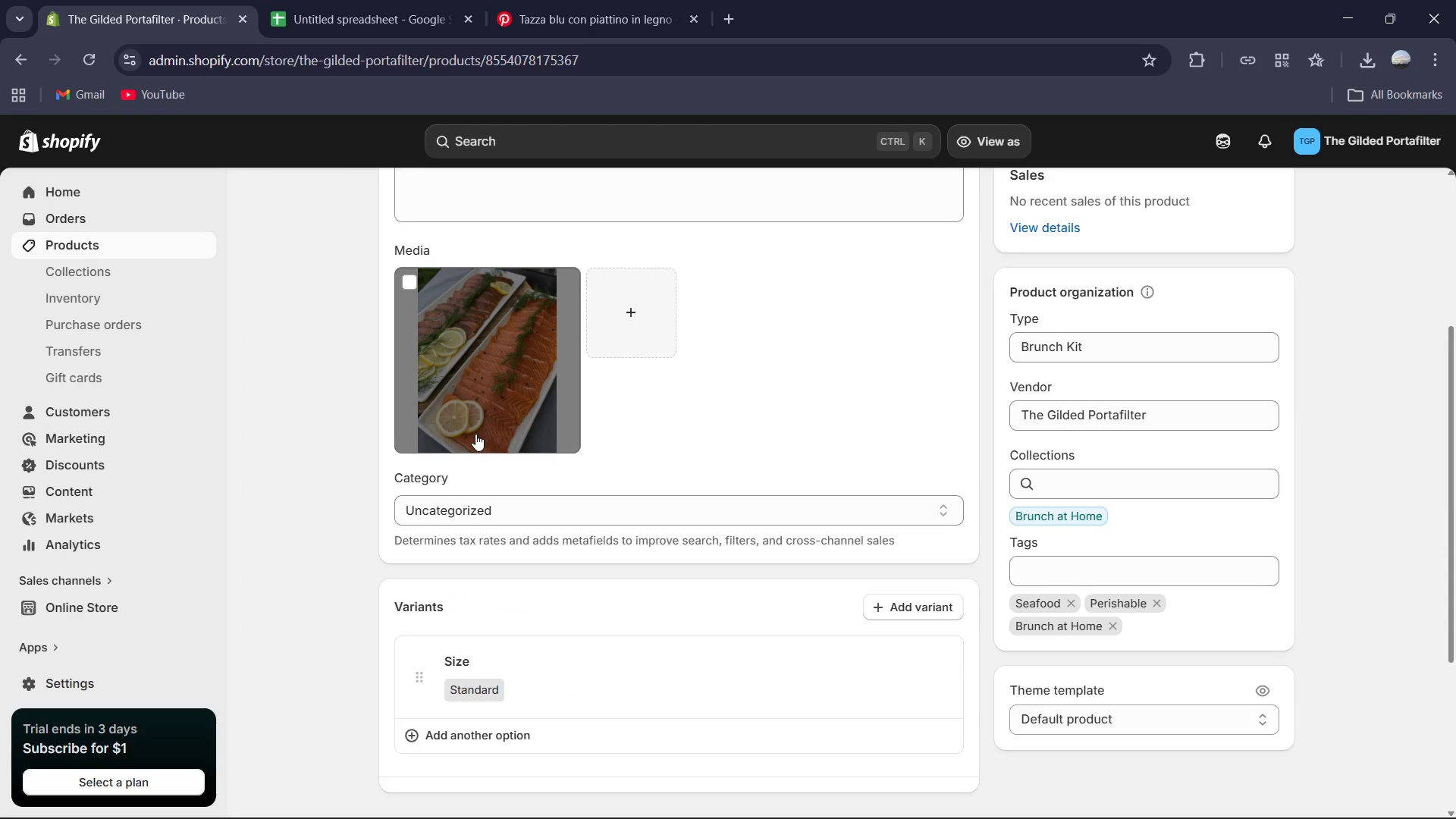 
scroll: coordinate [475, 433], scroll_direction: up, amount: 6.0
 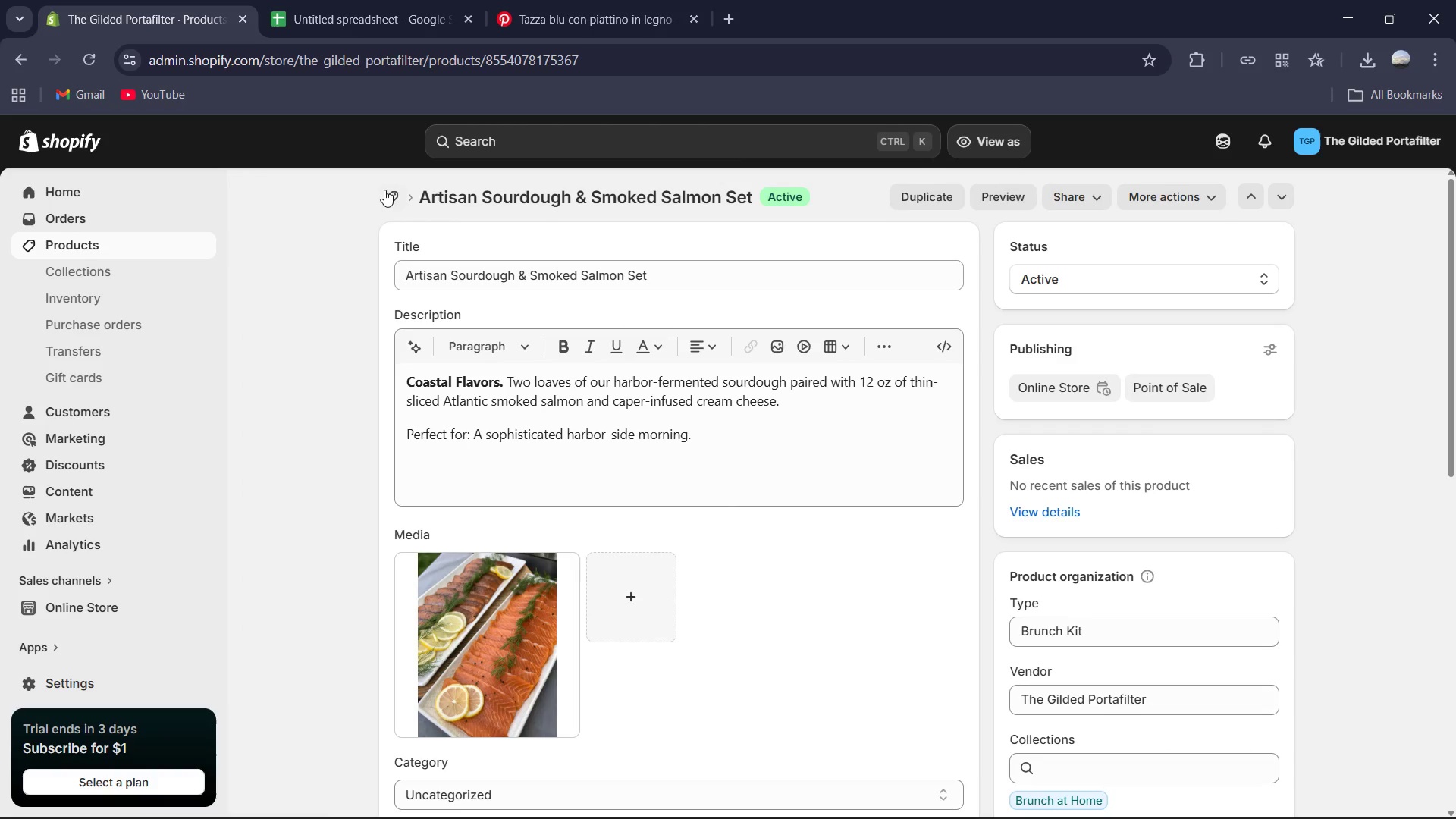 
left_click([391, 190])
 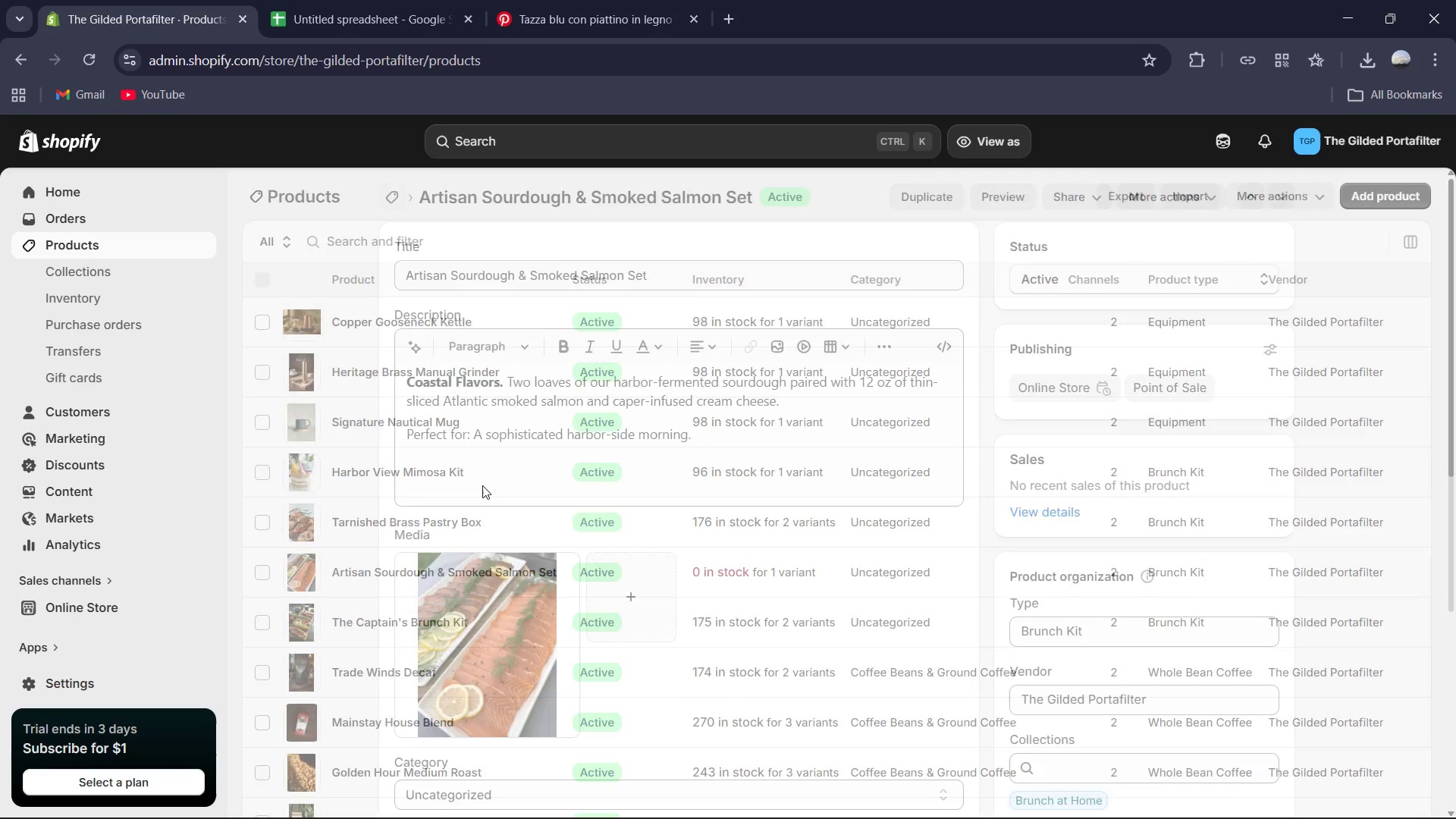 
scroll: coordinate [479, 485], scroll_direction: down, amount: 1.0
 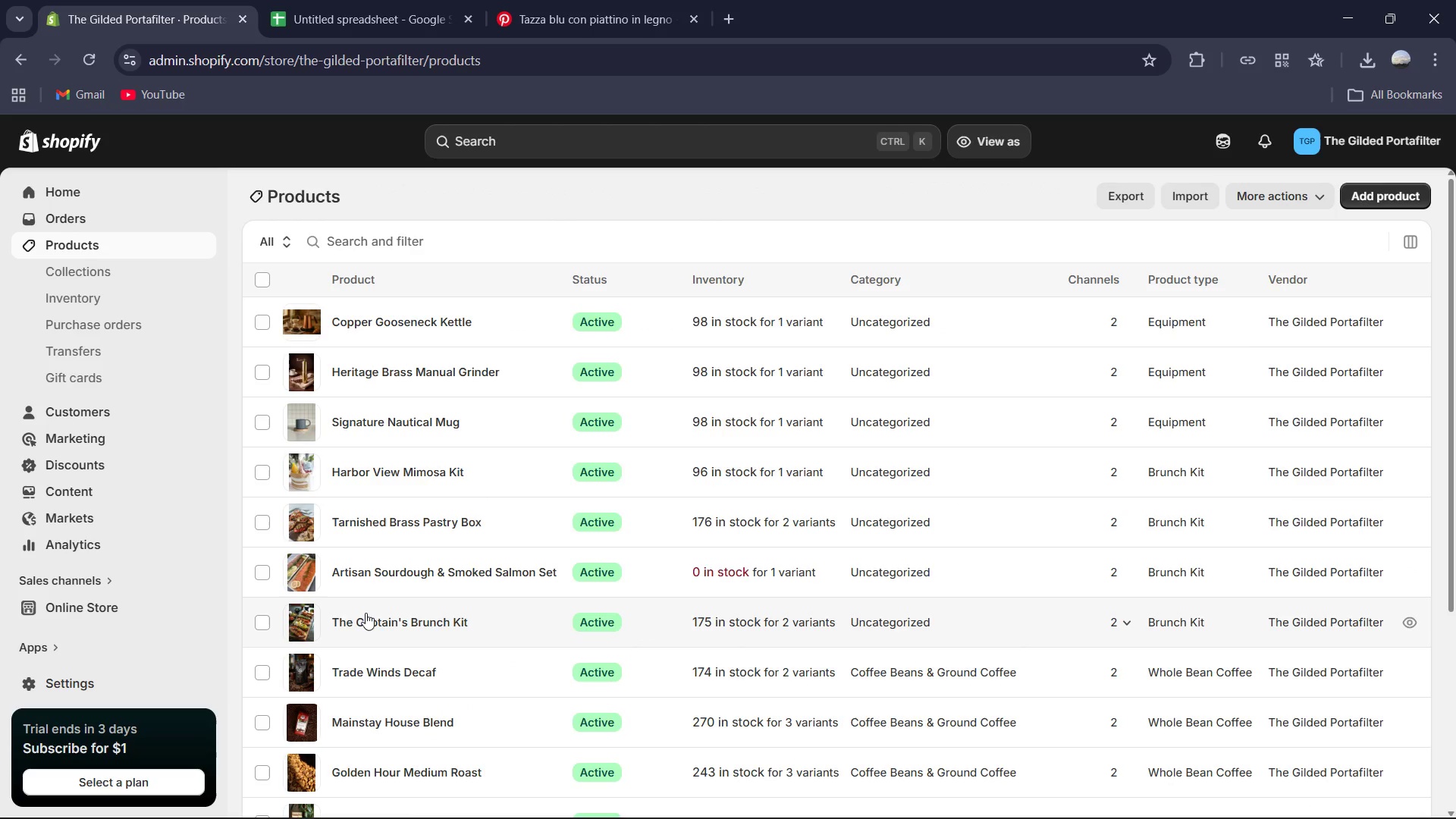 
left_click([366, 615])
 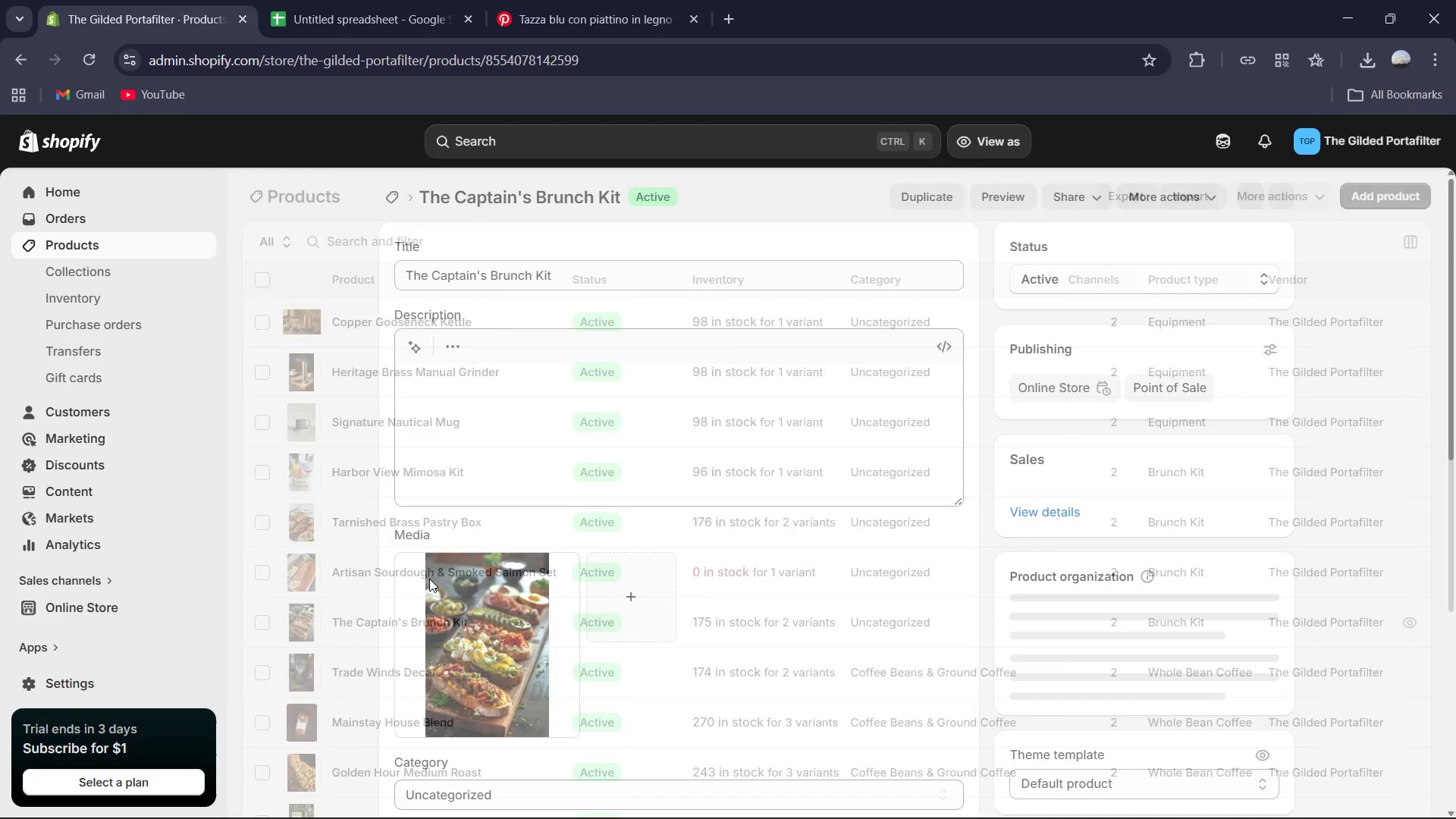 
scroll: coordinate [447, 570], scroll_direction: down, amount: 3.0
 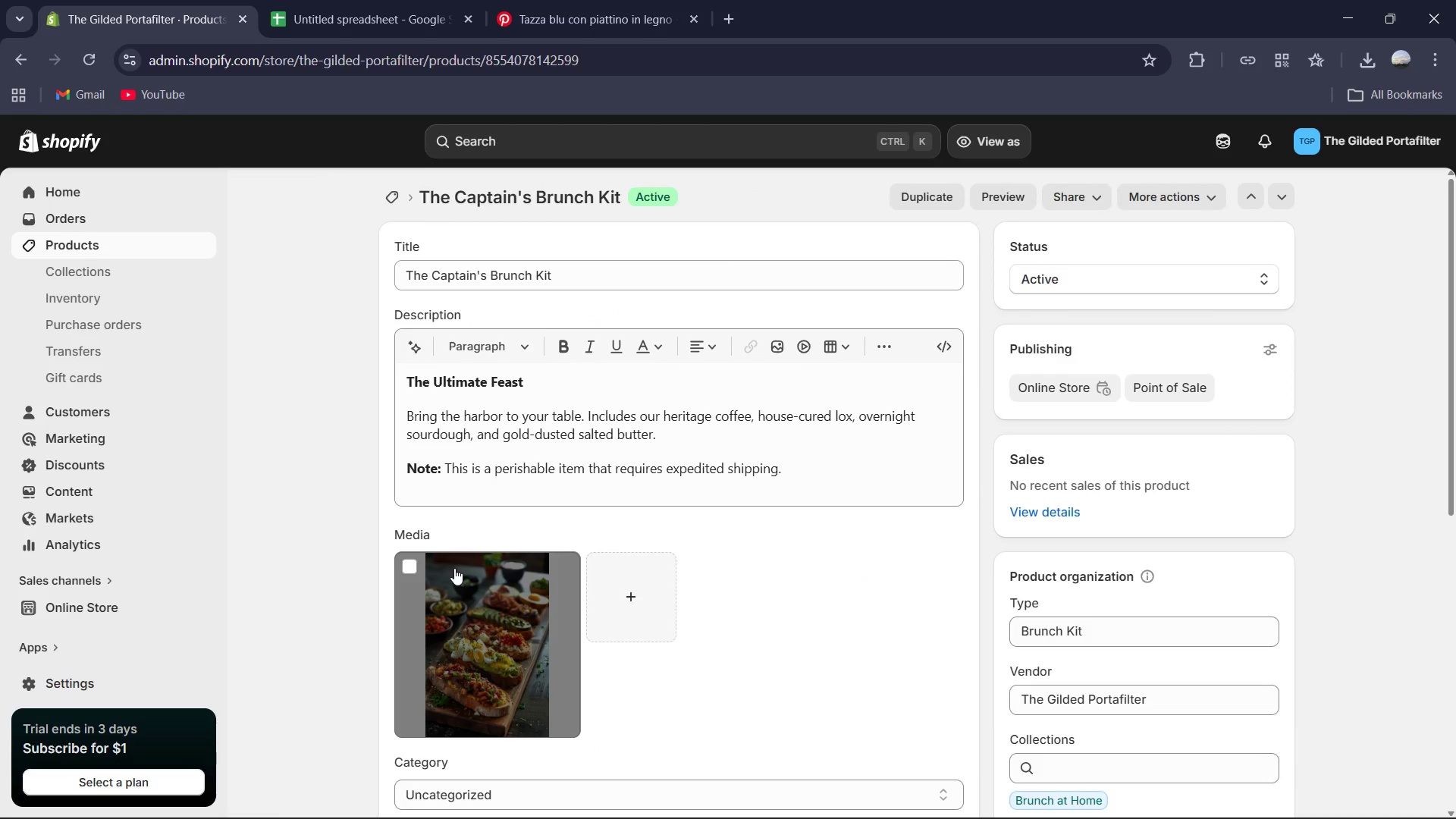 
scroll: coordinate [454, 561], scroll_direction: up, amount: 3.0
 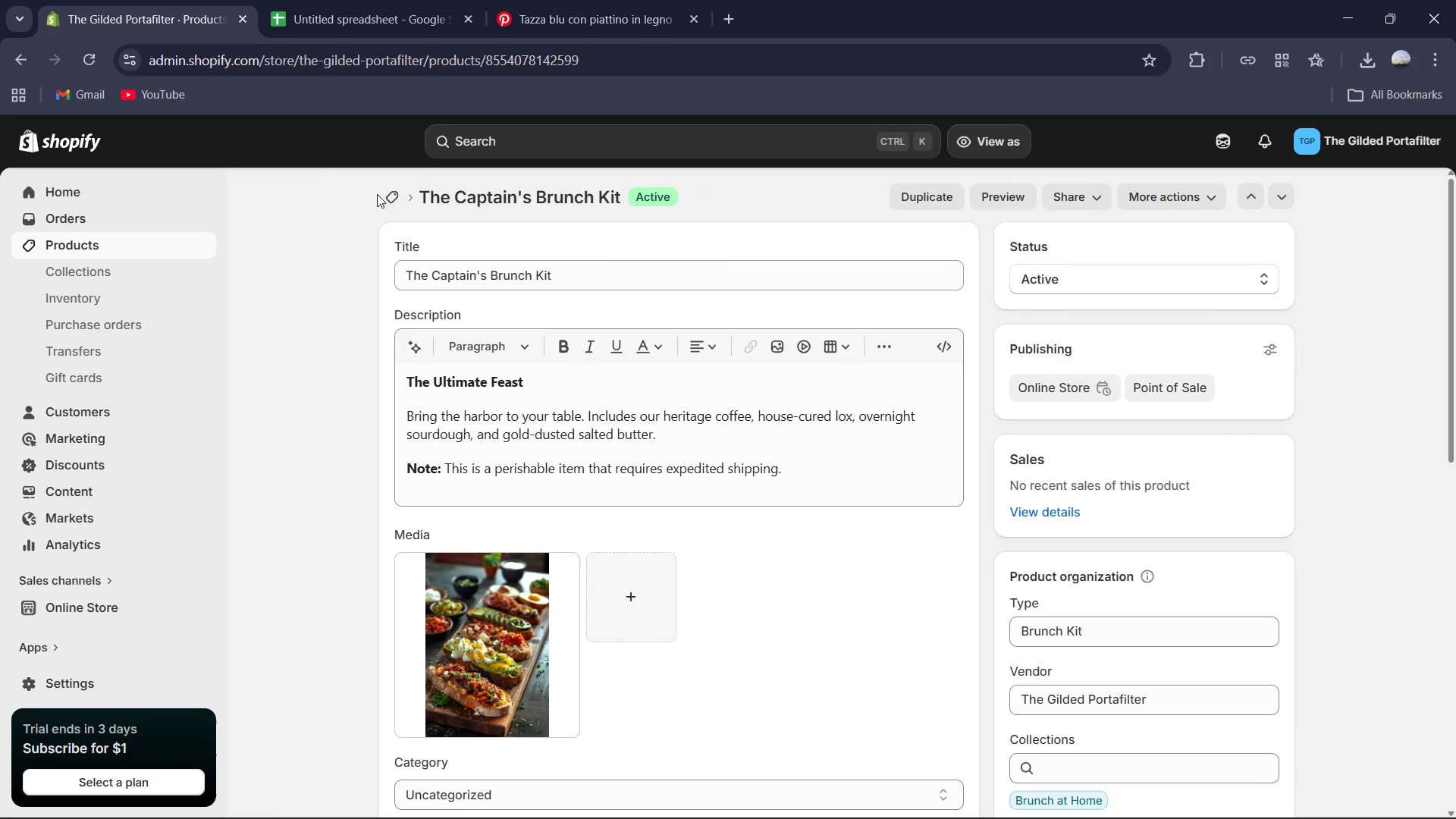 
double_click([390, 194])
 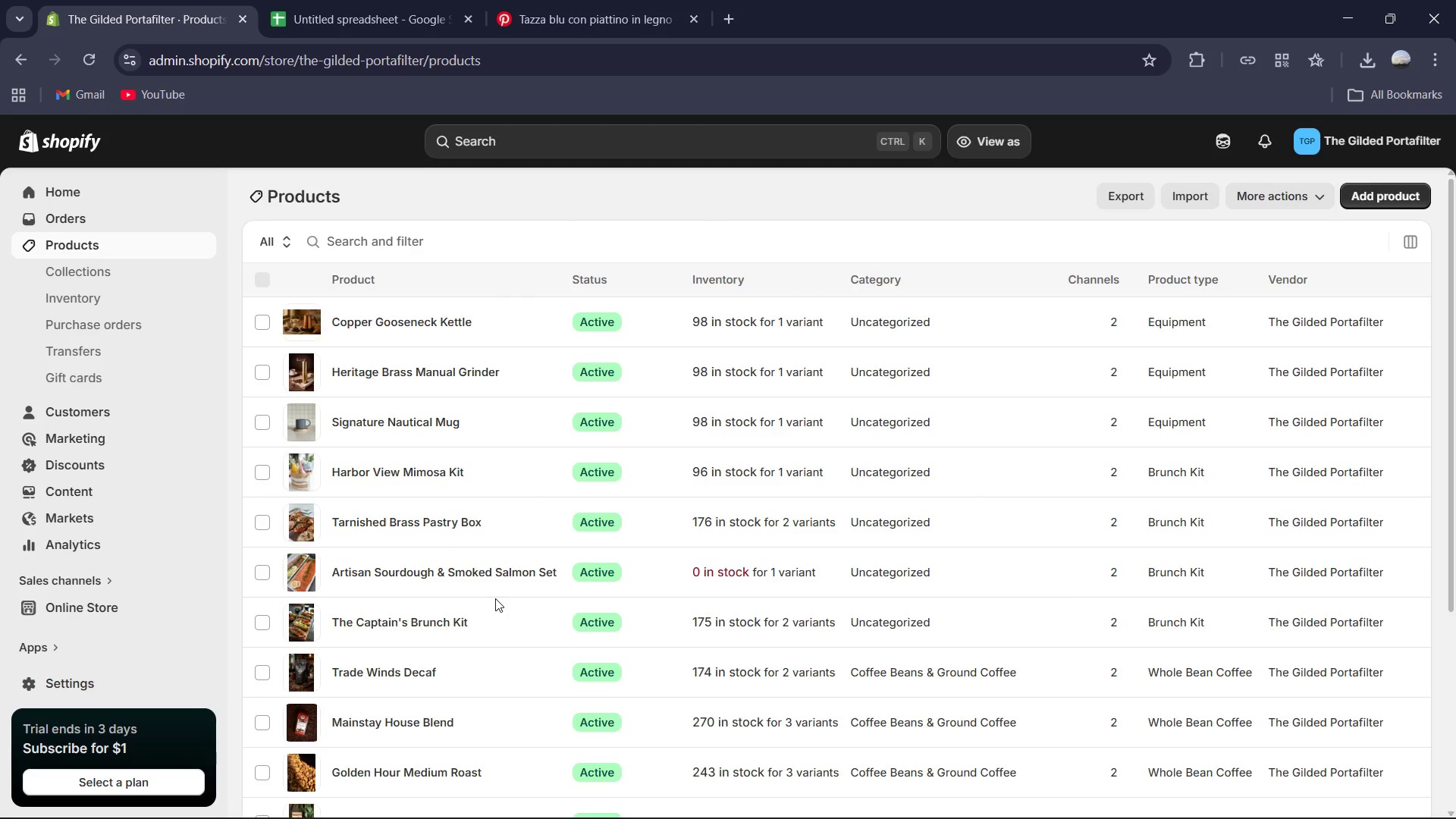 
scroll: coordinate [495, 598], scroll_direction: down, amount: 2.0
 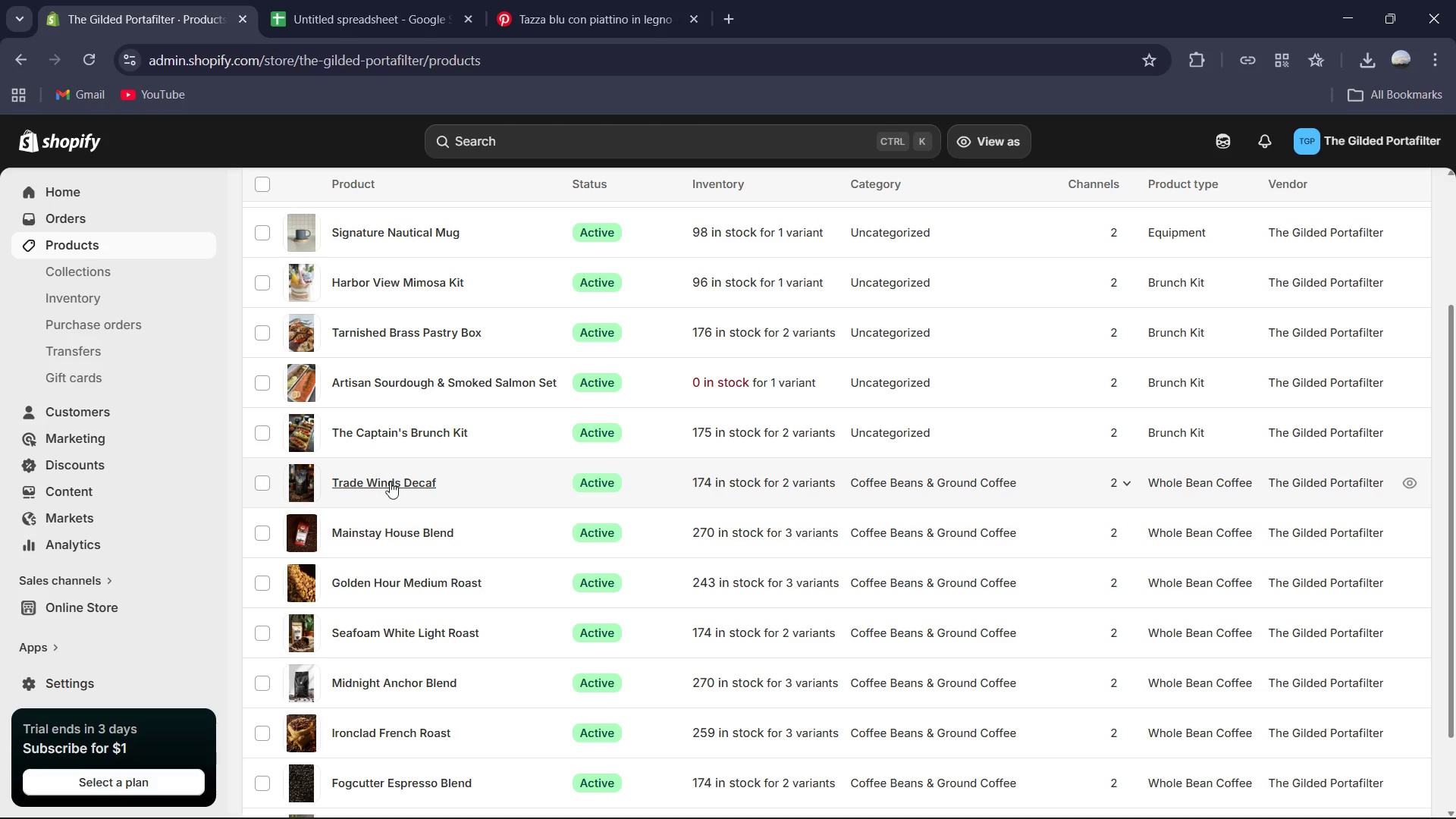 
left_click([392, 488])
 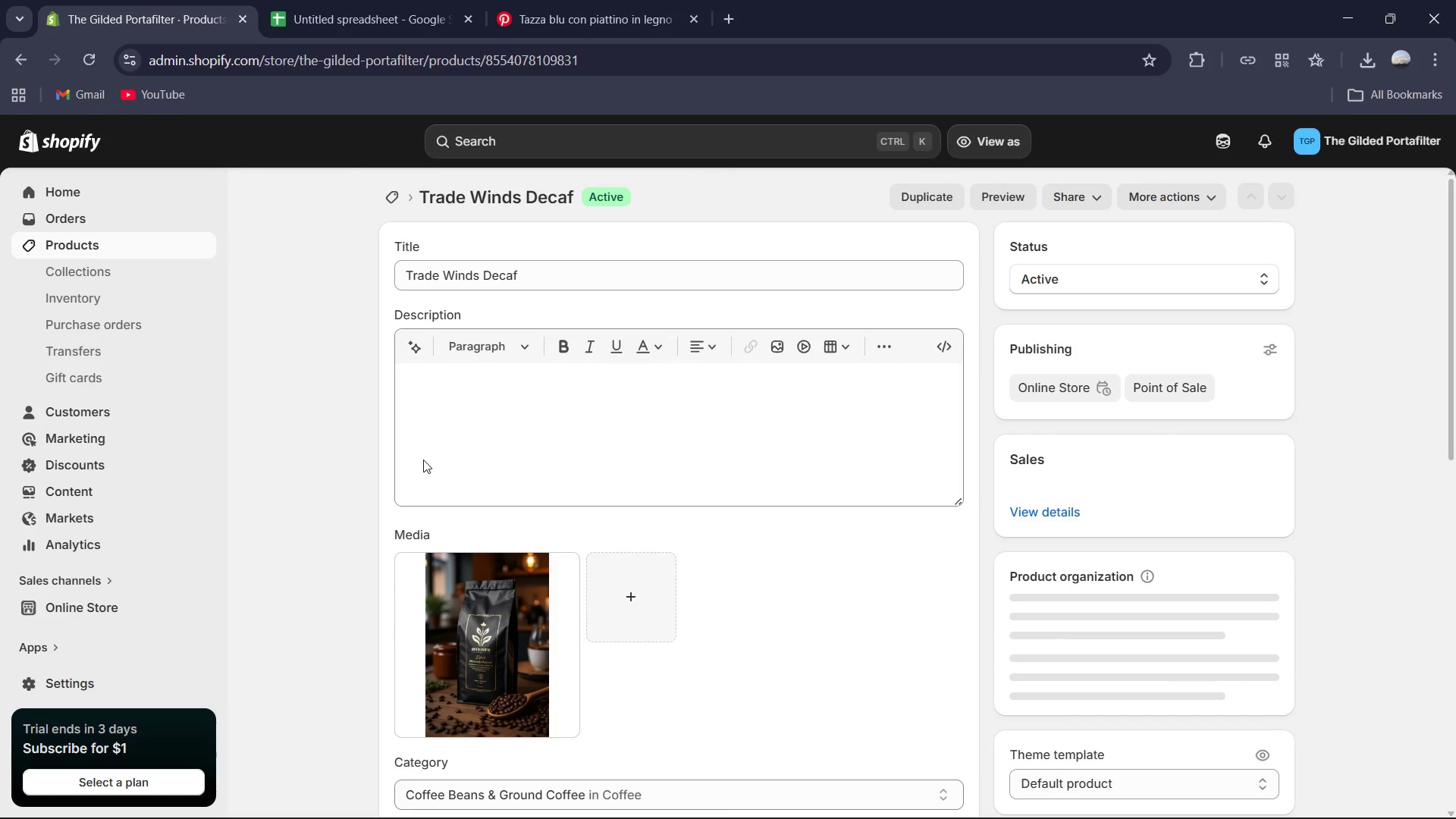 
scroll: coordinate [454, 458], scroll_direction: down, amount: 3.0
 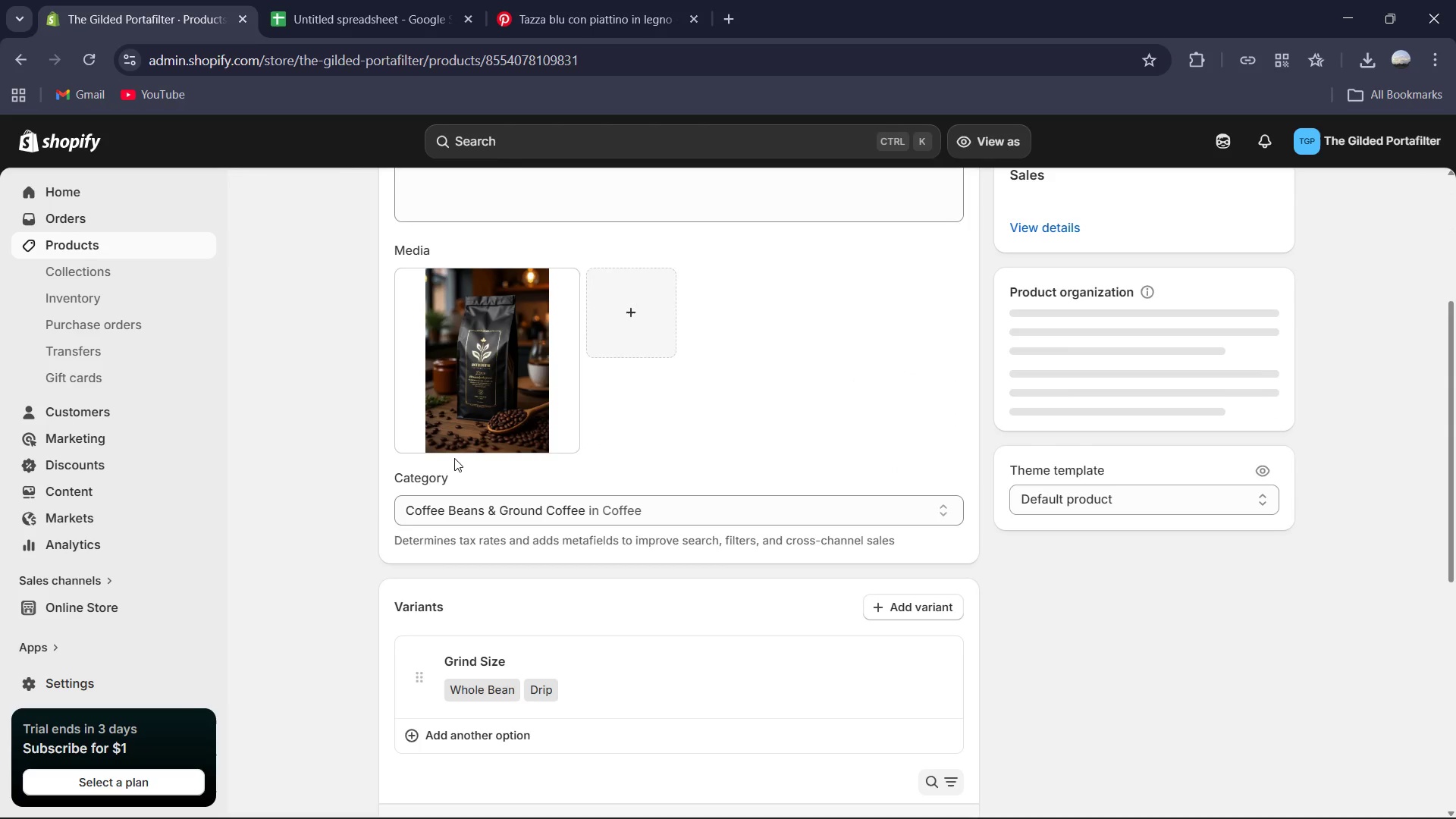 
scroll: coordinate [454, 458], scroll_direction: up, amount: 7.0
 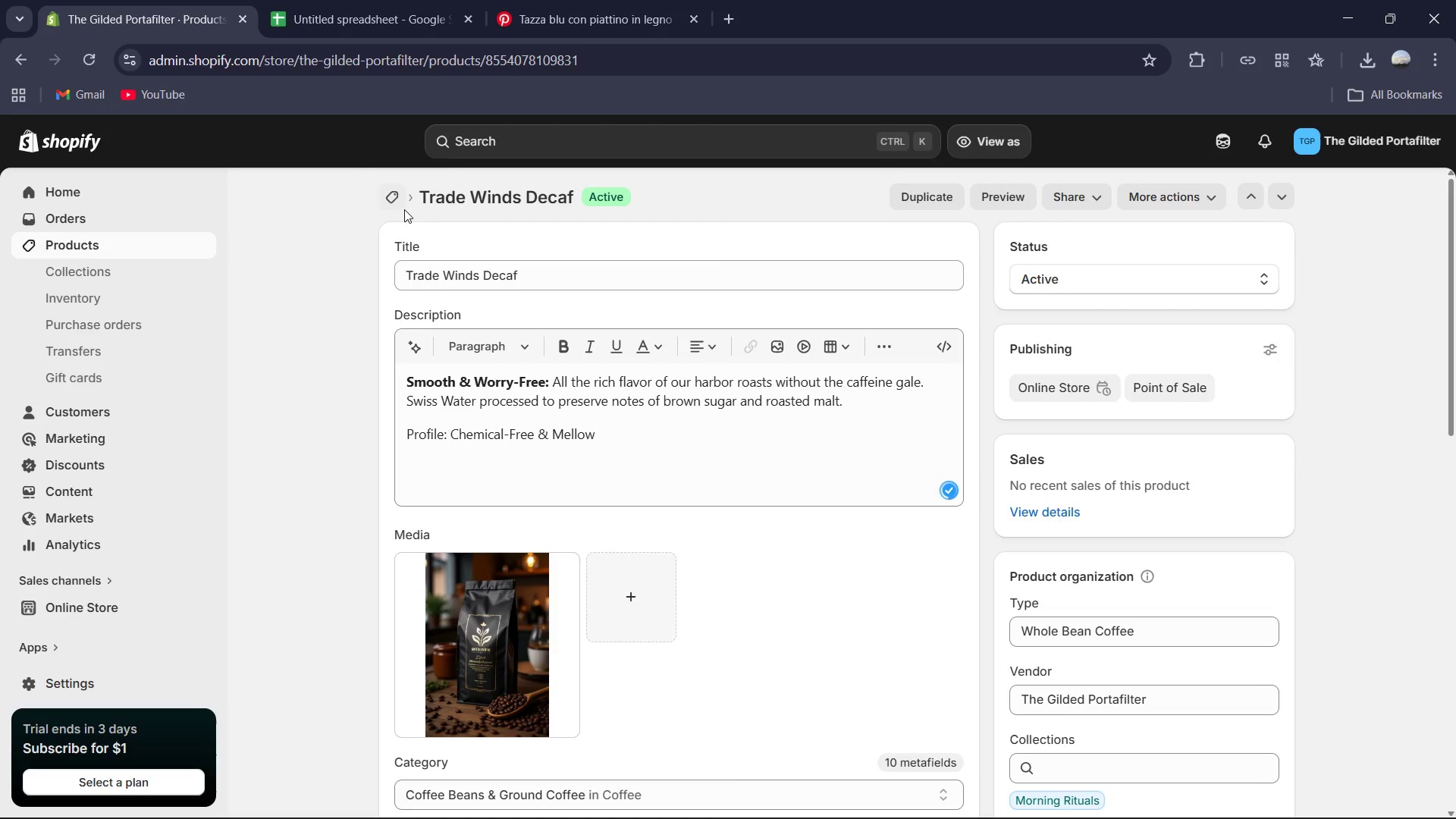 
left_click([397, 203])
 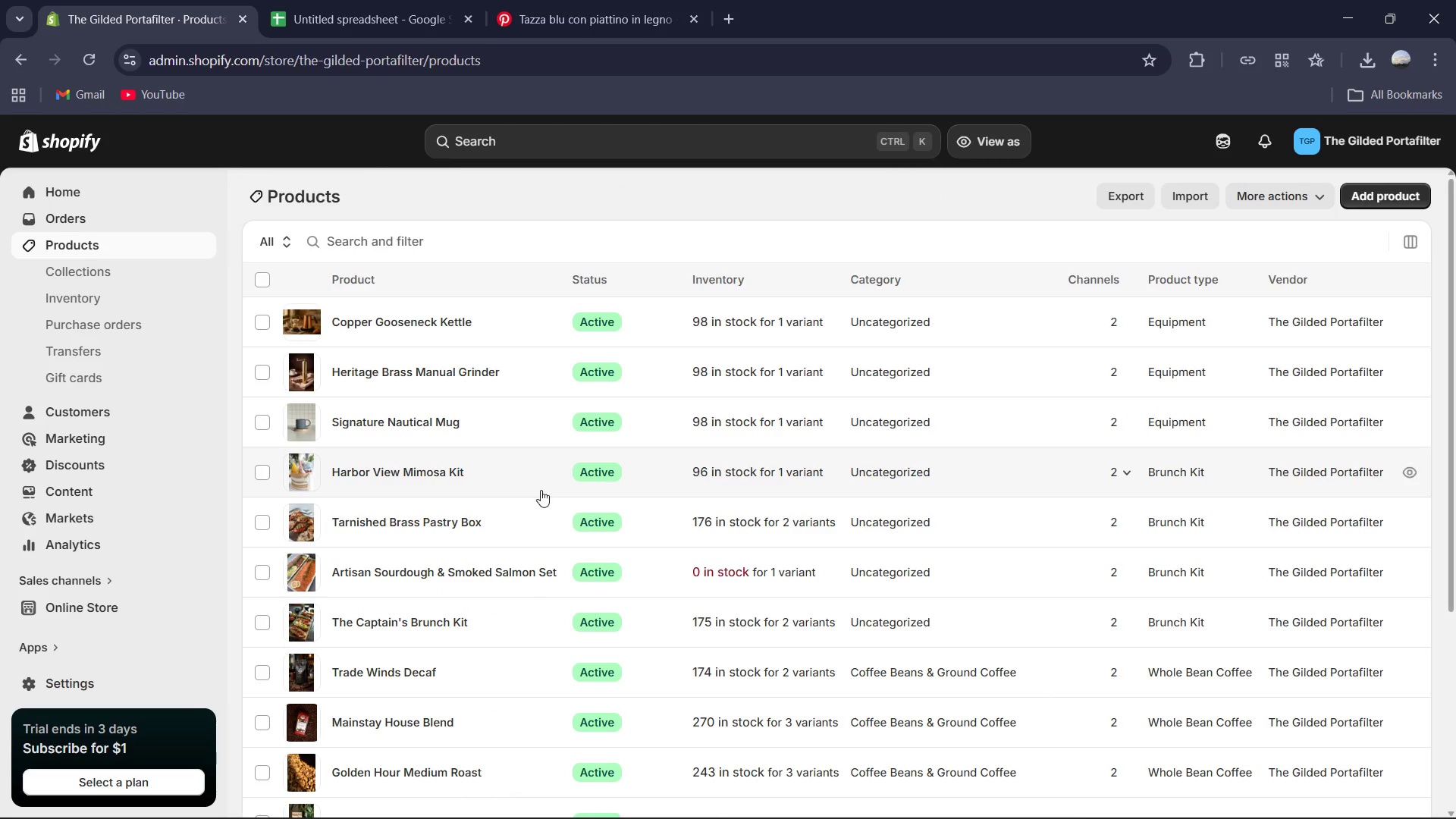 
scroll: coordinate [422, 620], scroll_direction: down, amount: 1.0
 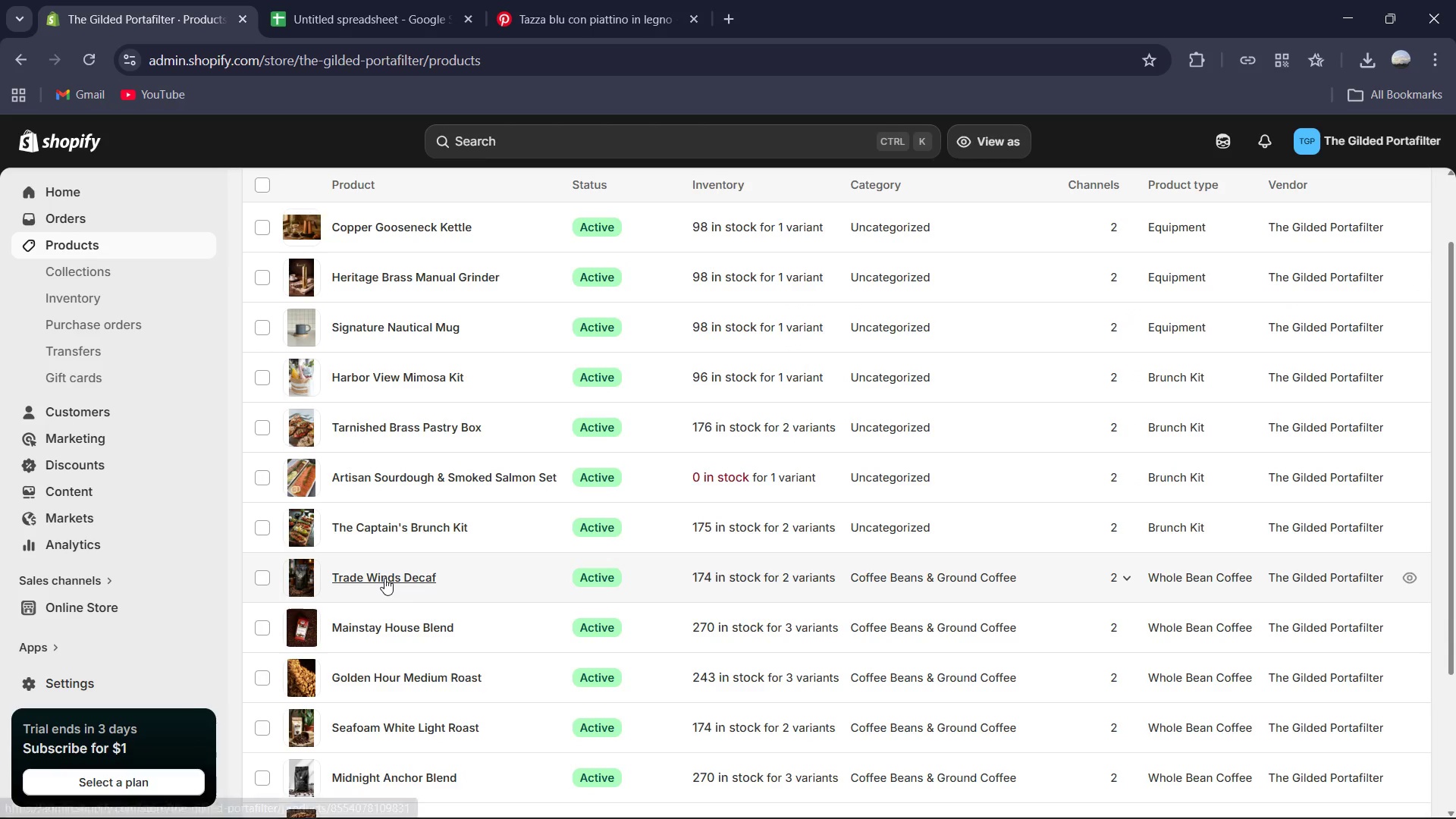 
left_click([384, 578])
 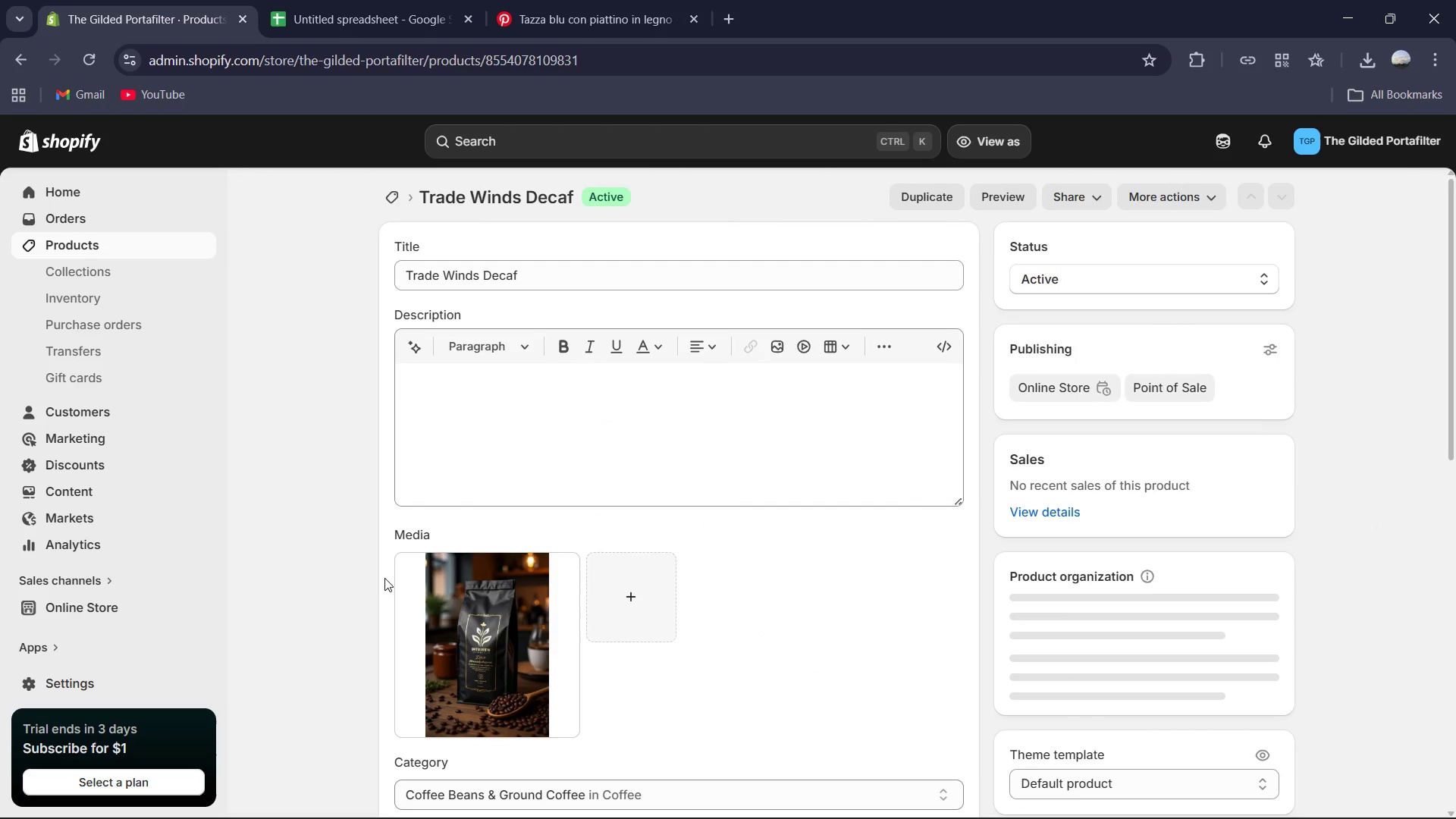 
scroll: coordinate [394, 570], scroll_direction: down, amount: 4.0
 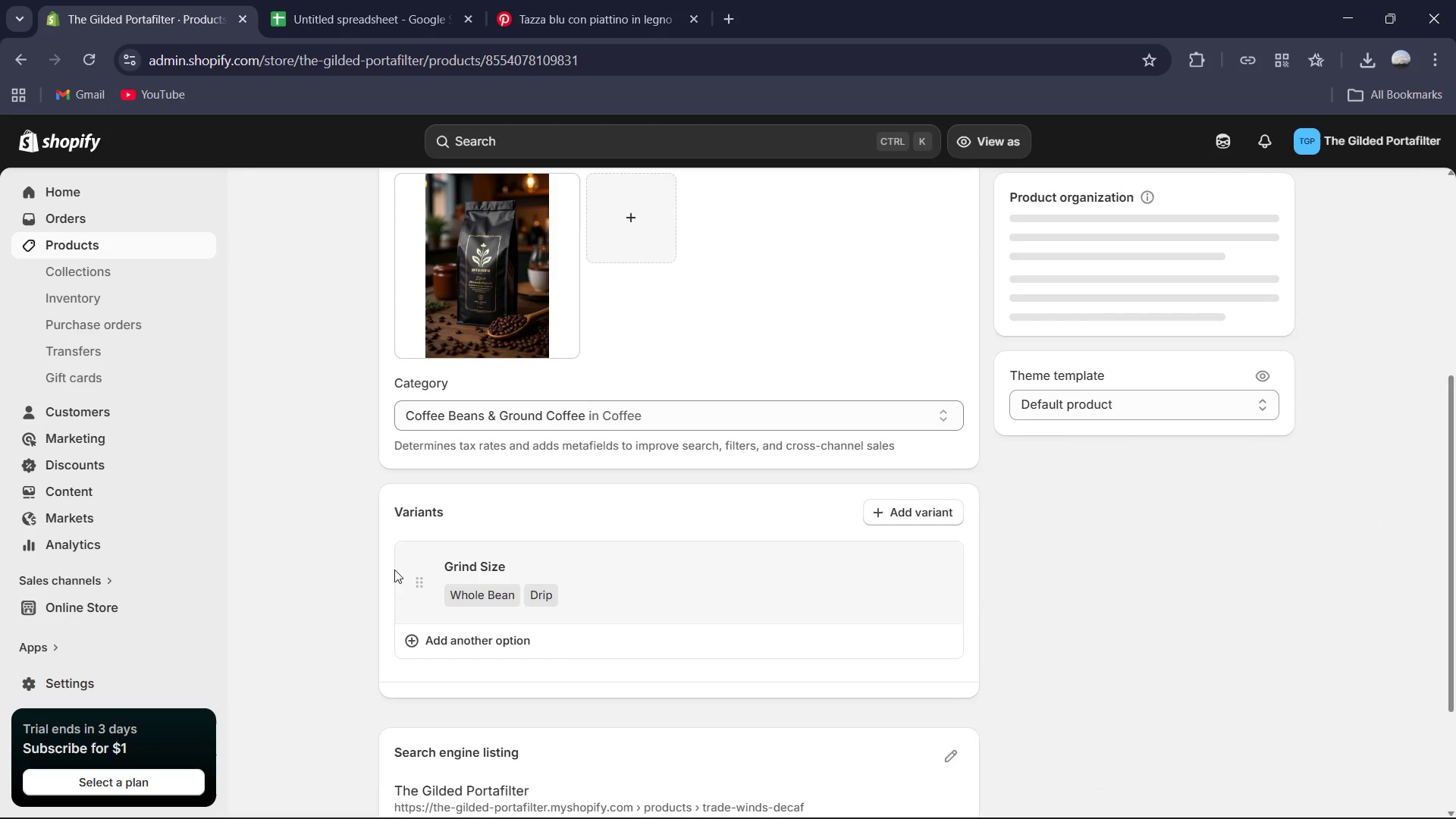 
scroll: coordinate [398, 560], scroll_direction: up, amount: 6.0
 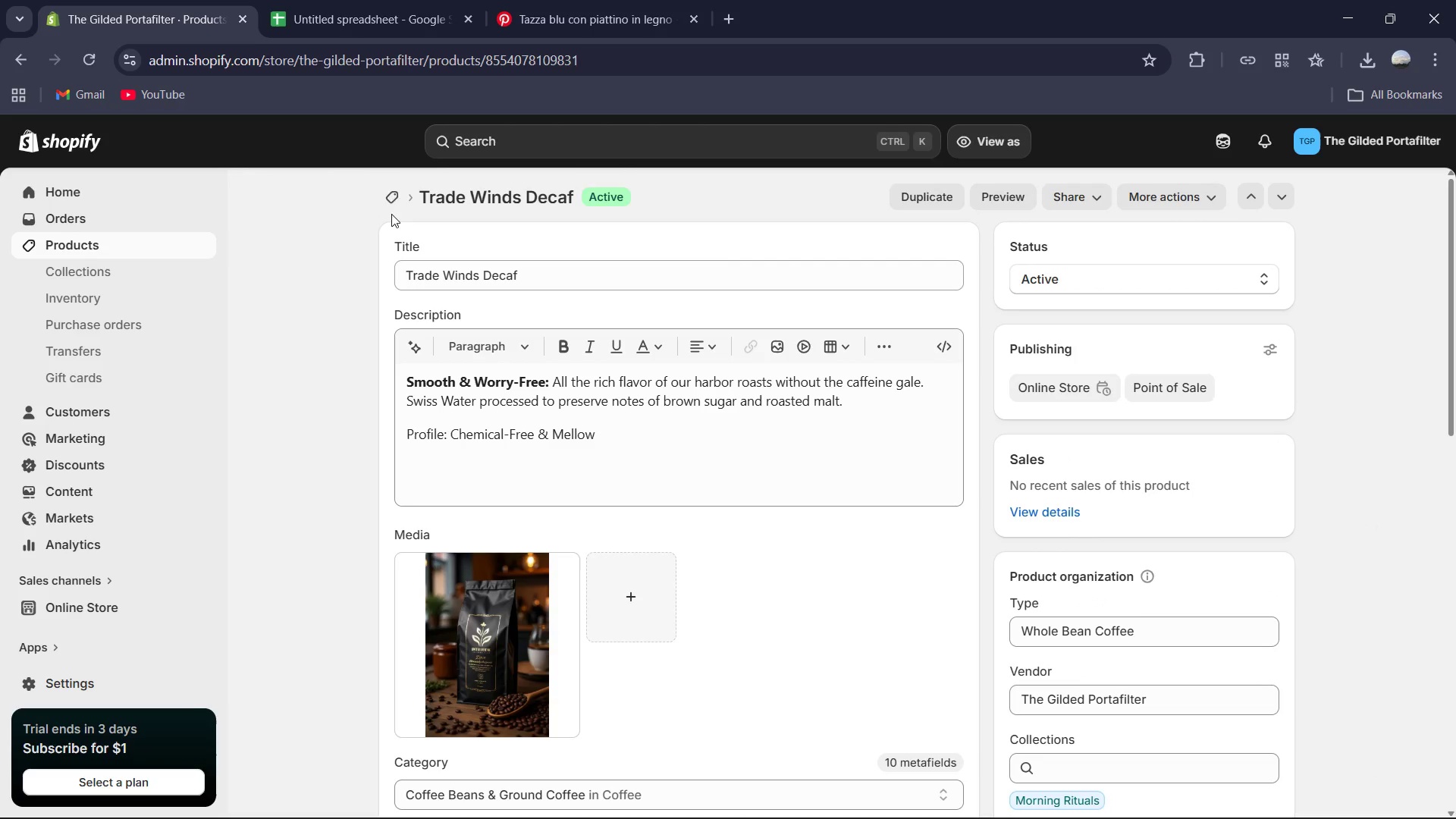 
left_click([391, 187])
 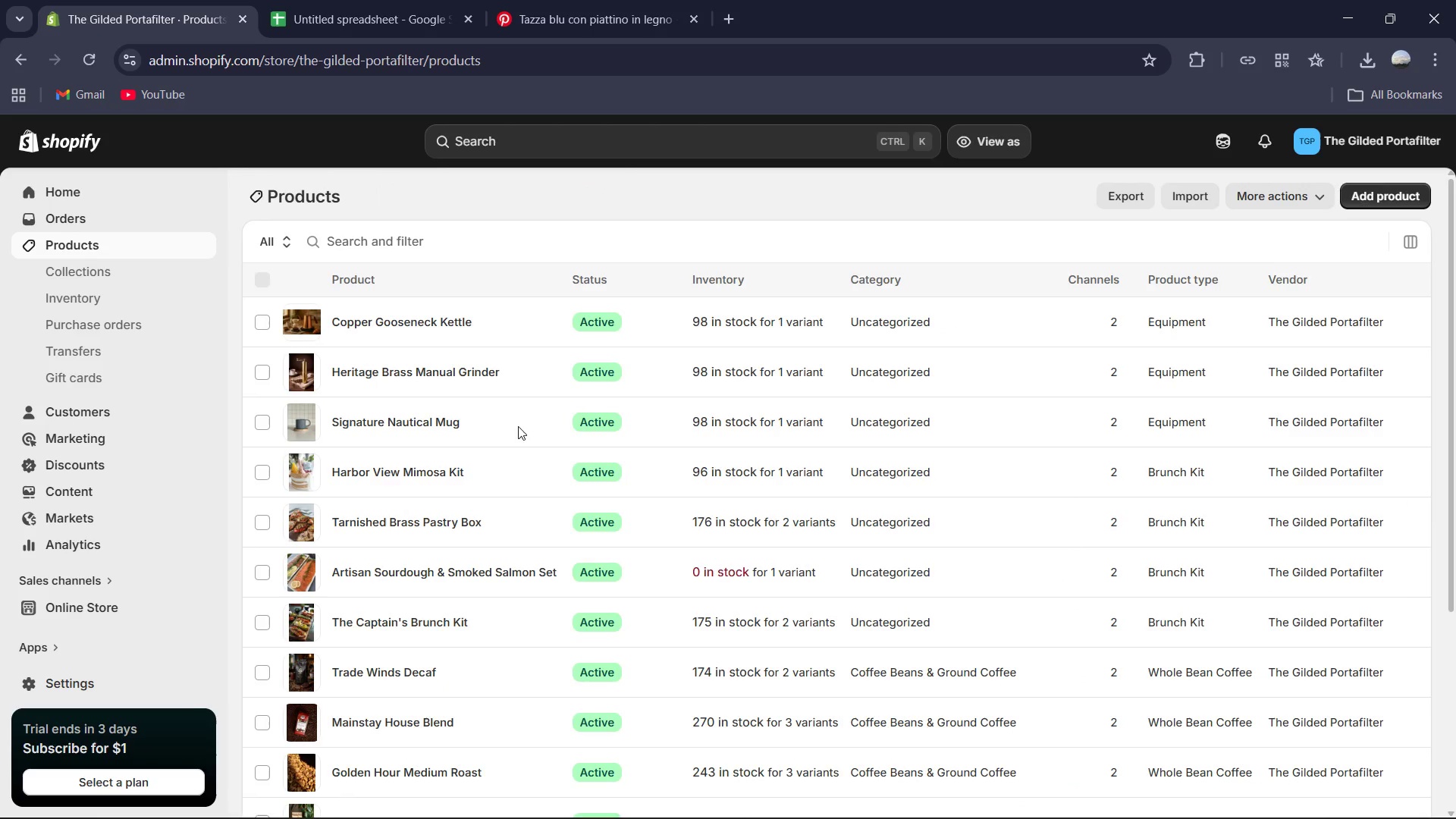 
scroll: coordinate [477, 488], scroll_direction: down, amount: 1.0
 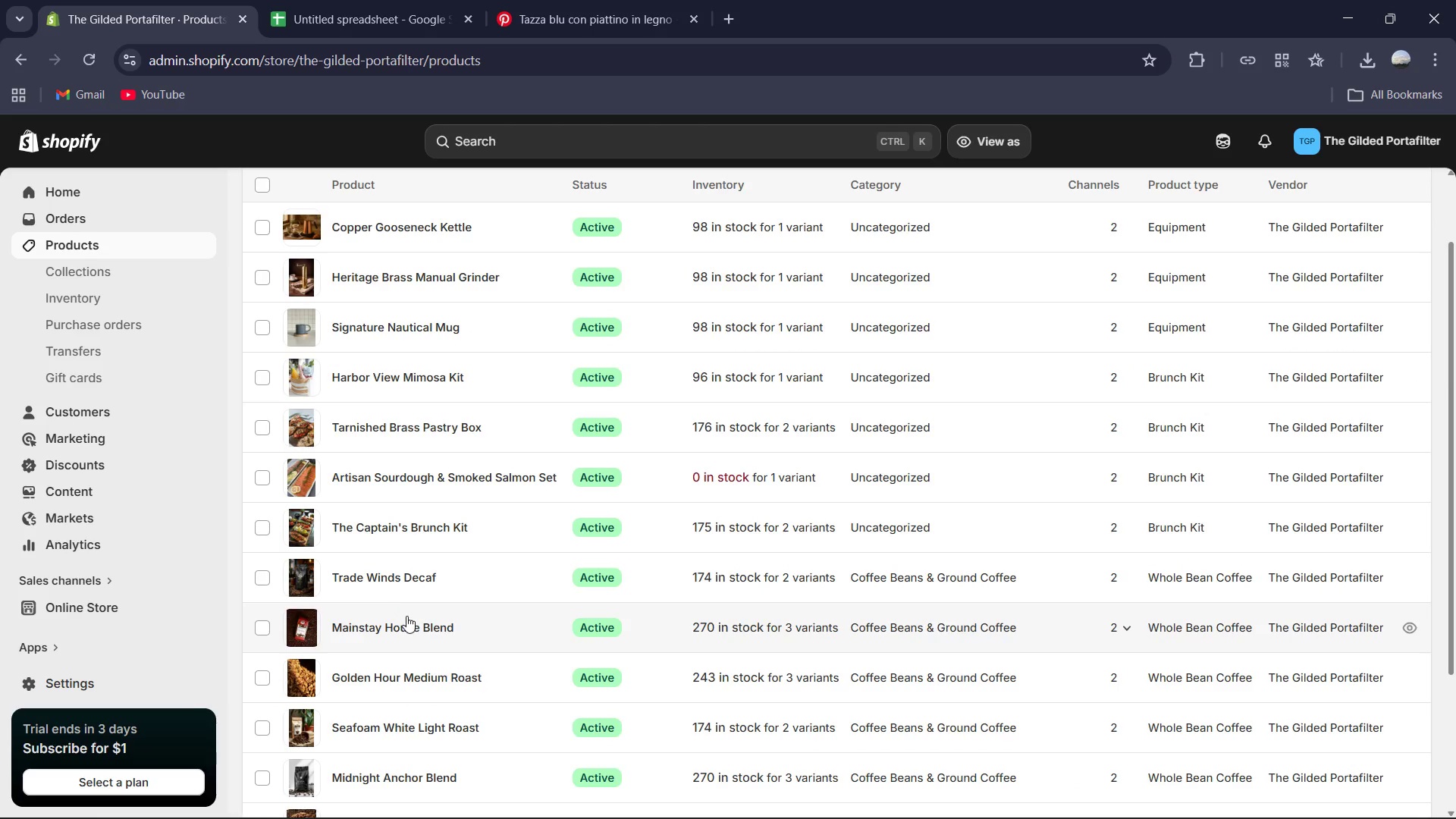 
left_click([410, 624])
 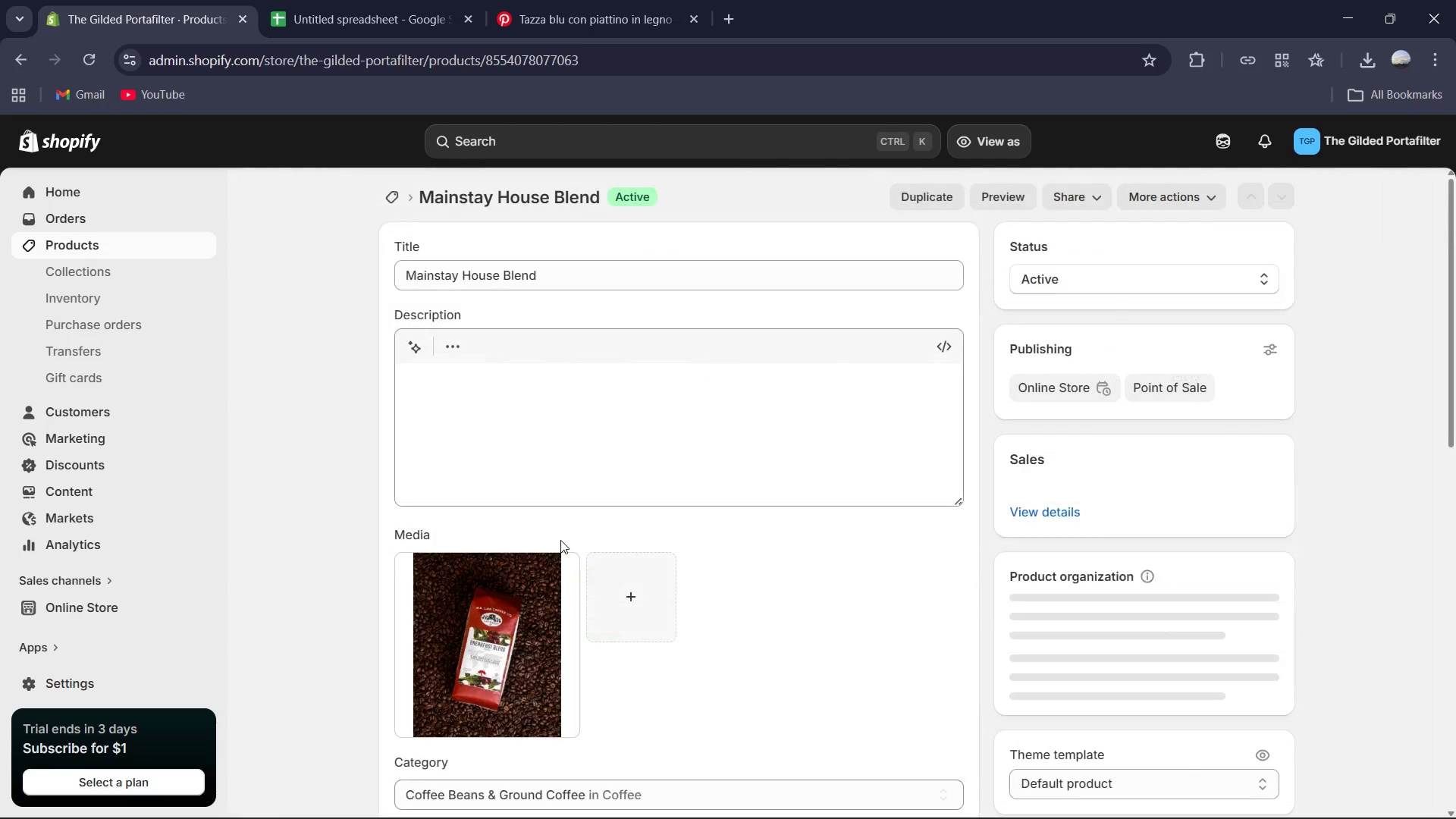 
scroll: coordinate [558, 541], scroll_direction: down, amount: 3.0
 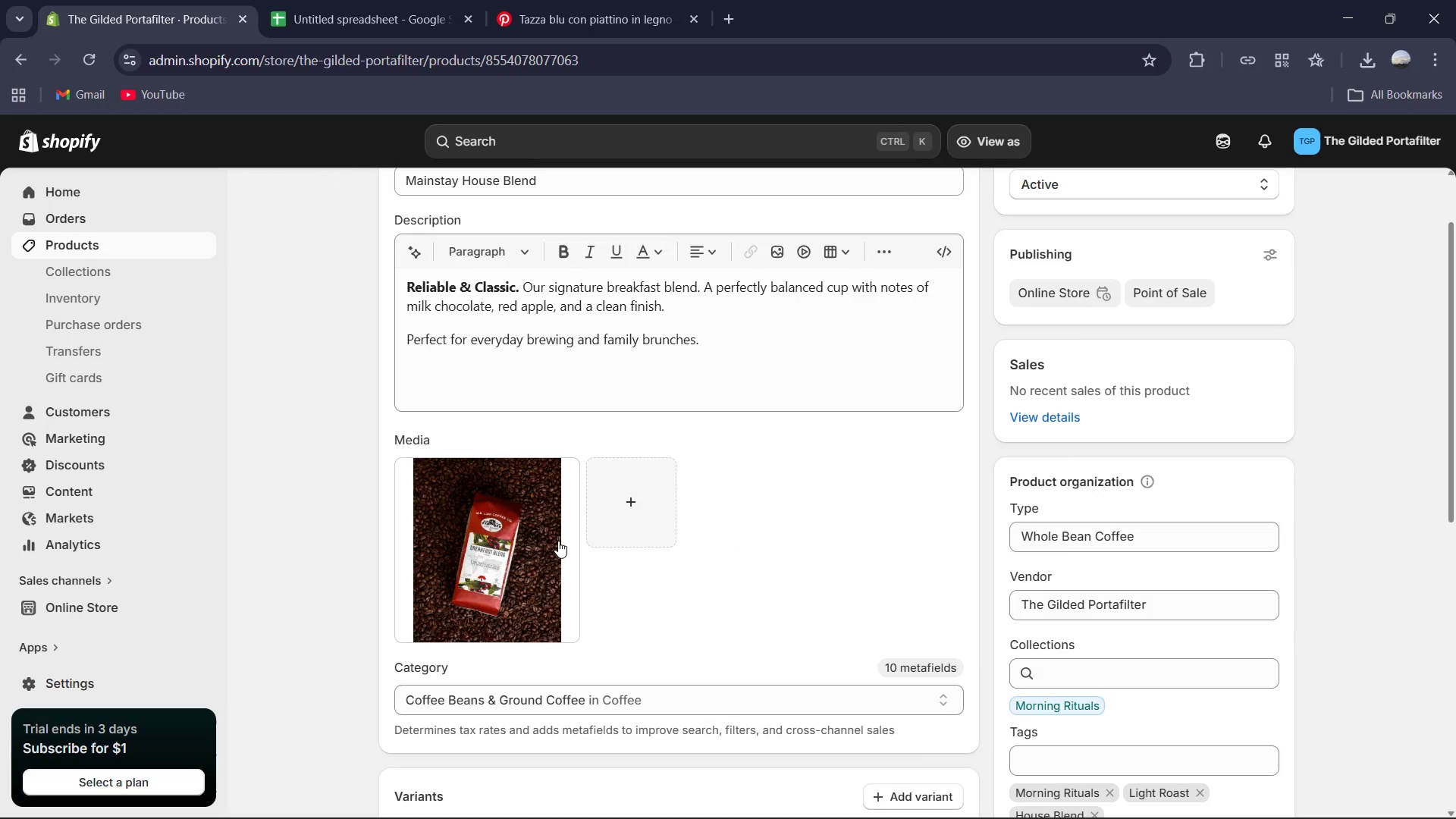 
scroll: coordinate [557, 538], scroll_direction: up, amount: 5.0
 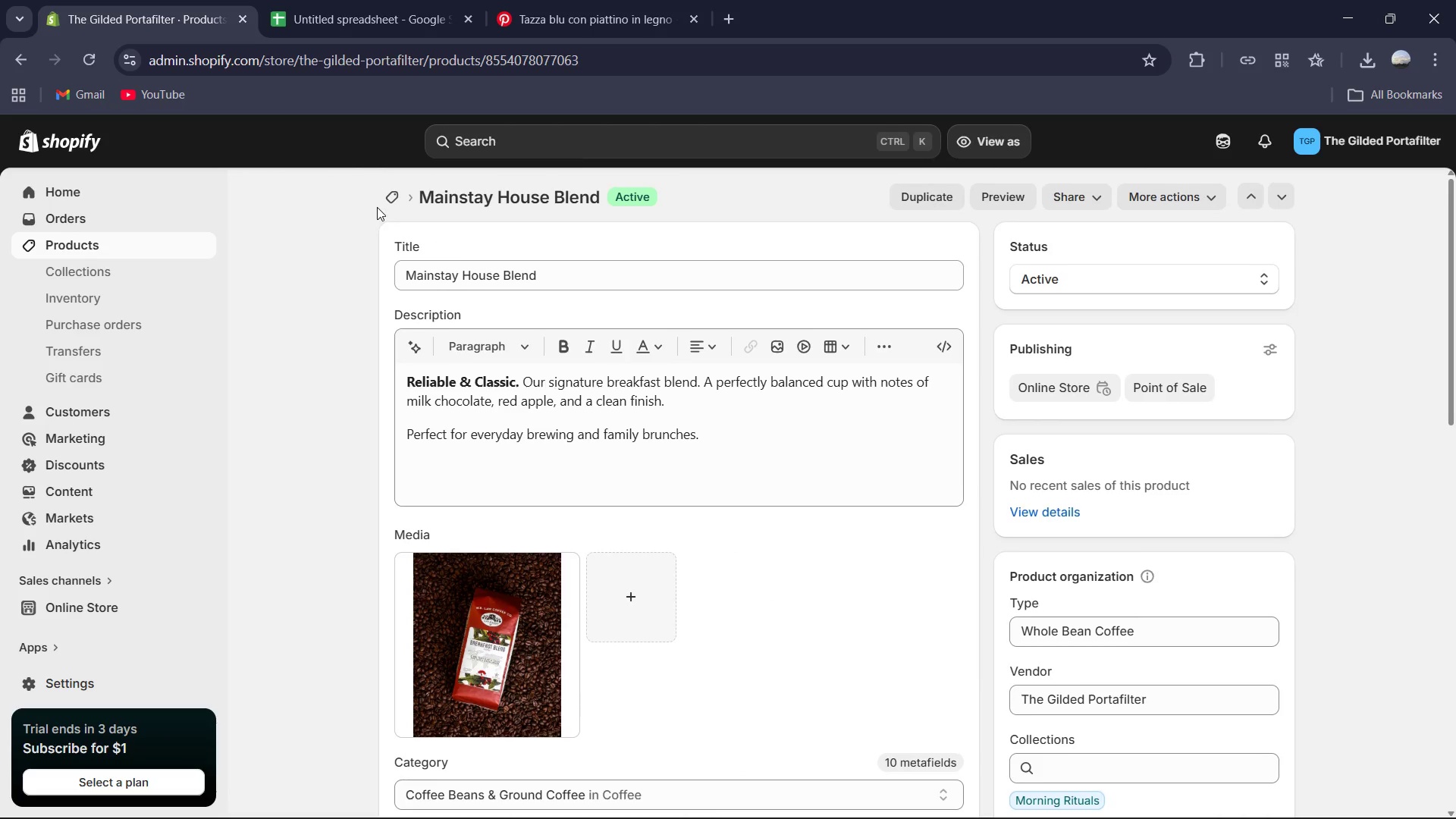 
left_click([388, 202])
 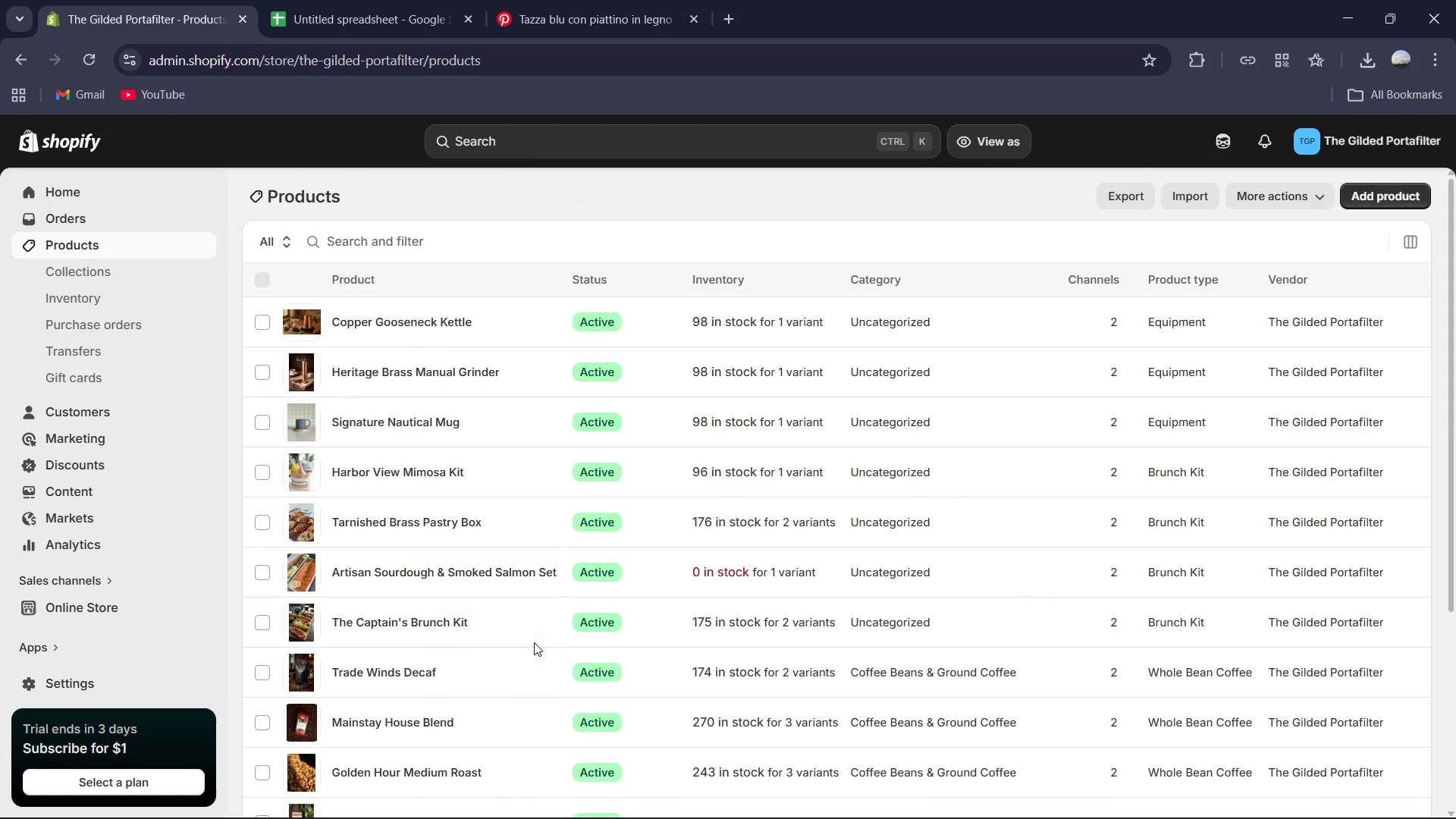 
scroll: coordinate [534, 642], scroll_direction: down, amount: 1.0
 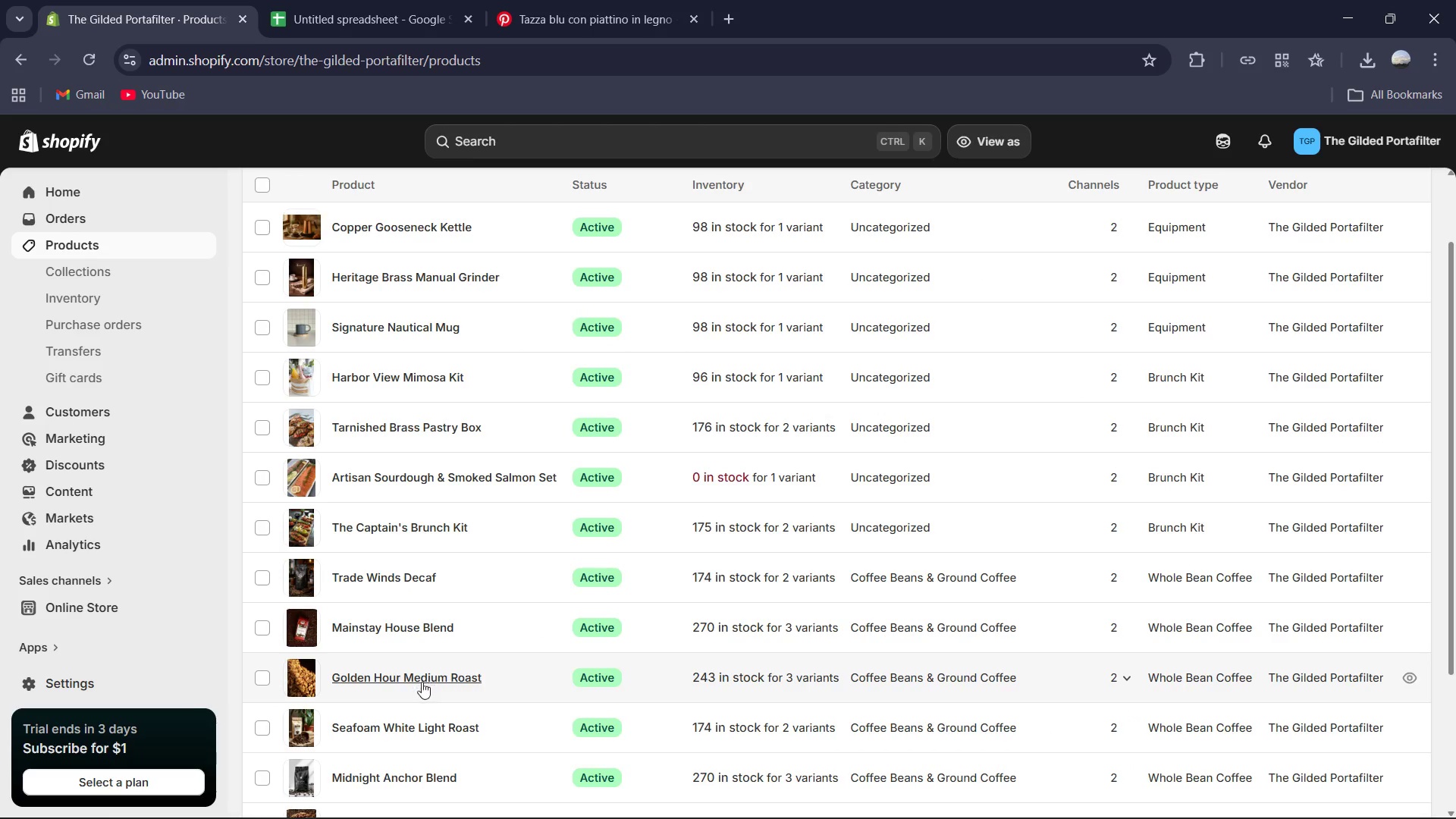 
left_click([396, 675])
 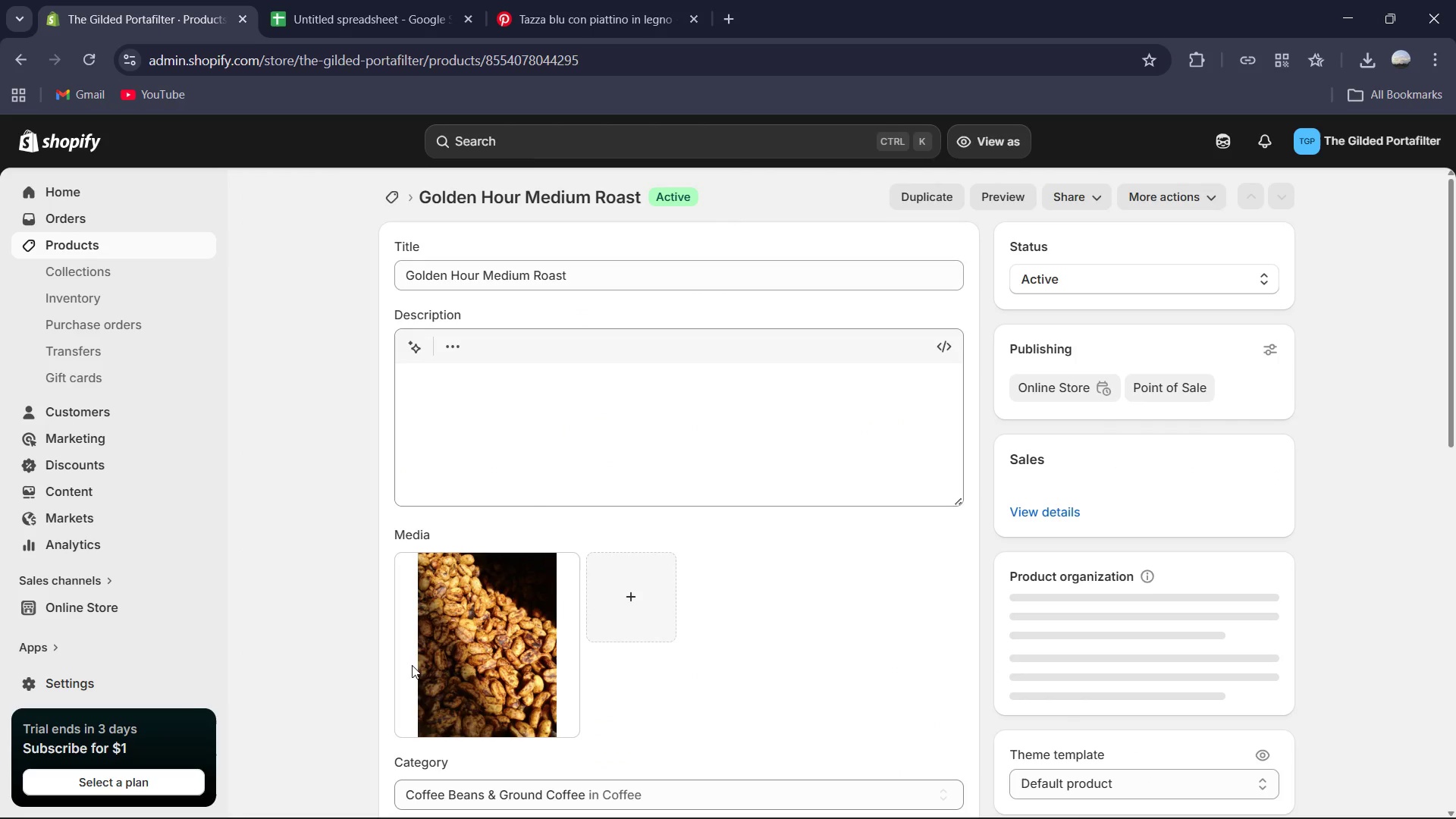 
scroll: coordinate [498, 633], scroll_direction: down, amount: 2.0
 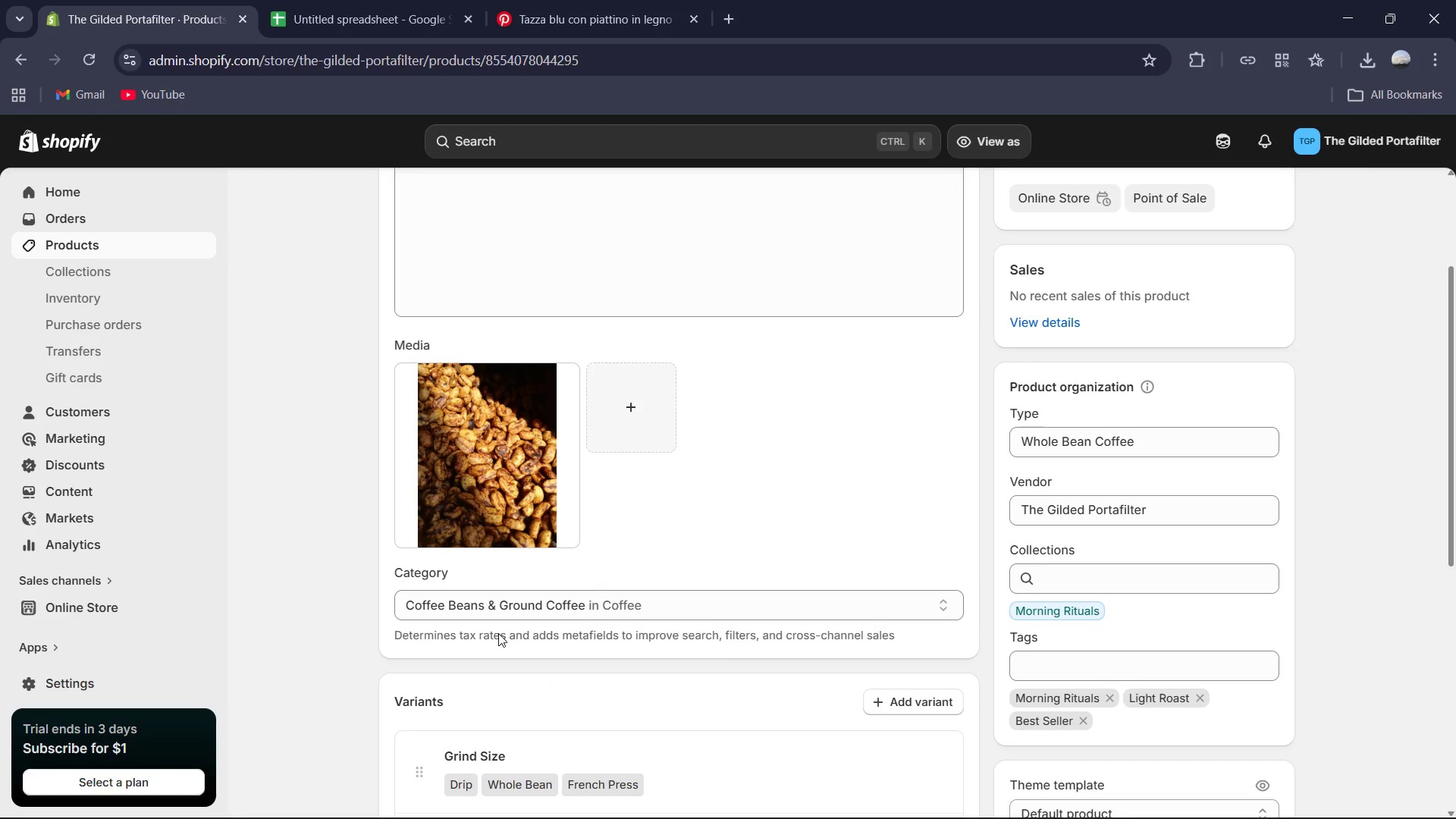 
scroll: coordinate [498, 633], scroll_direction: up, amount: 3.0
 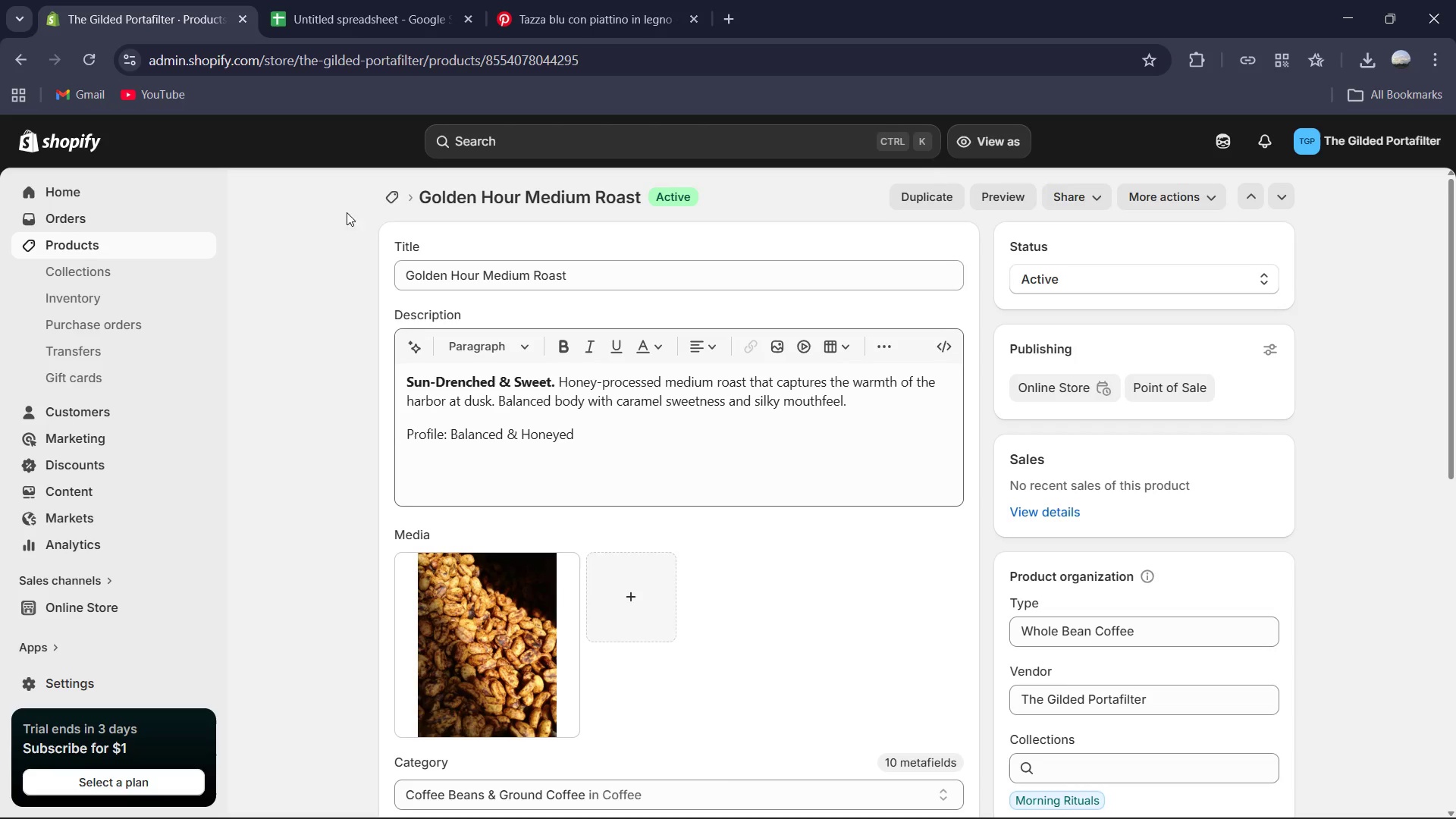 
left_click([393, 198])
 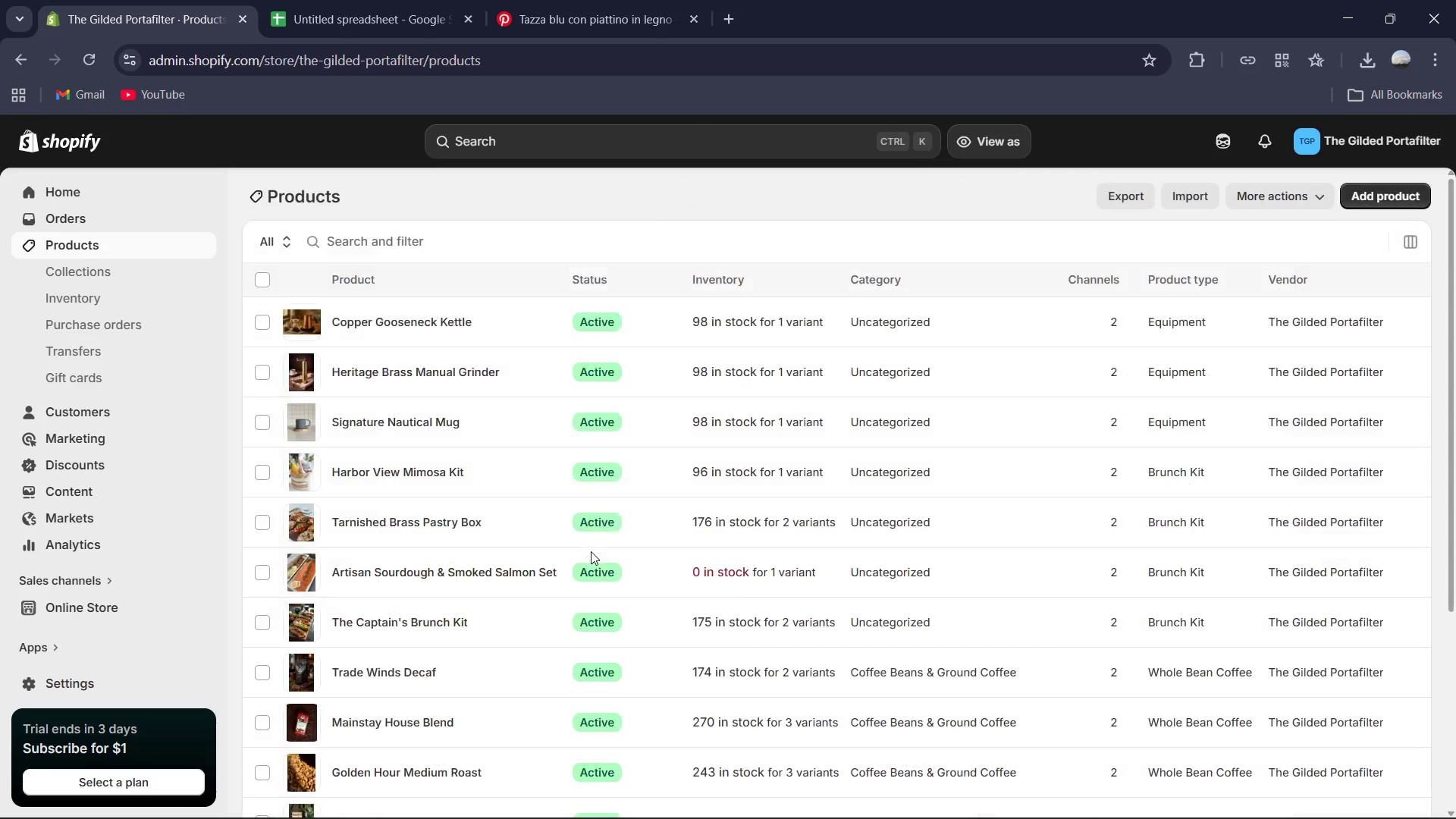 
scroll: coordinate [479, 551], scroll_direction: down, amount: 5.0
 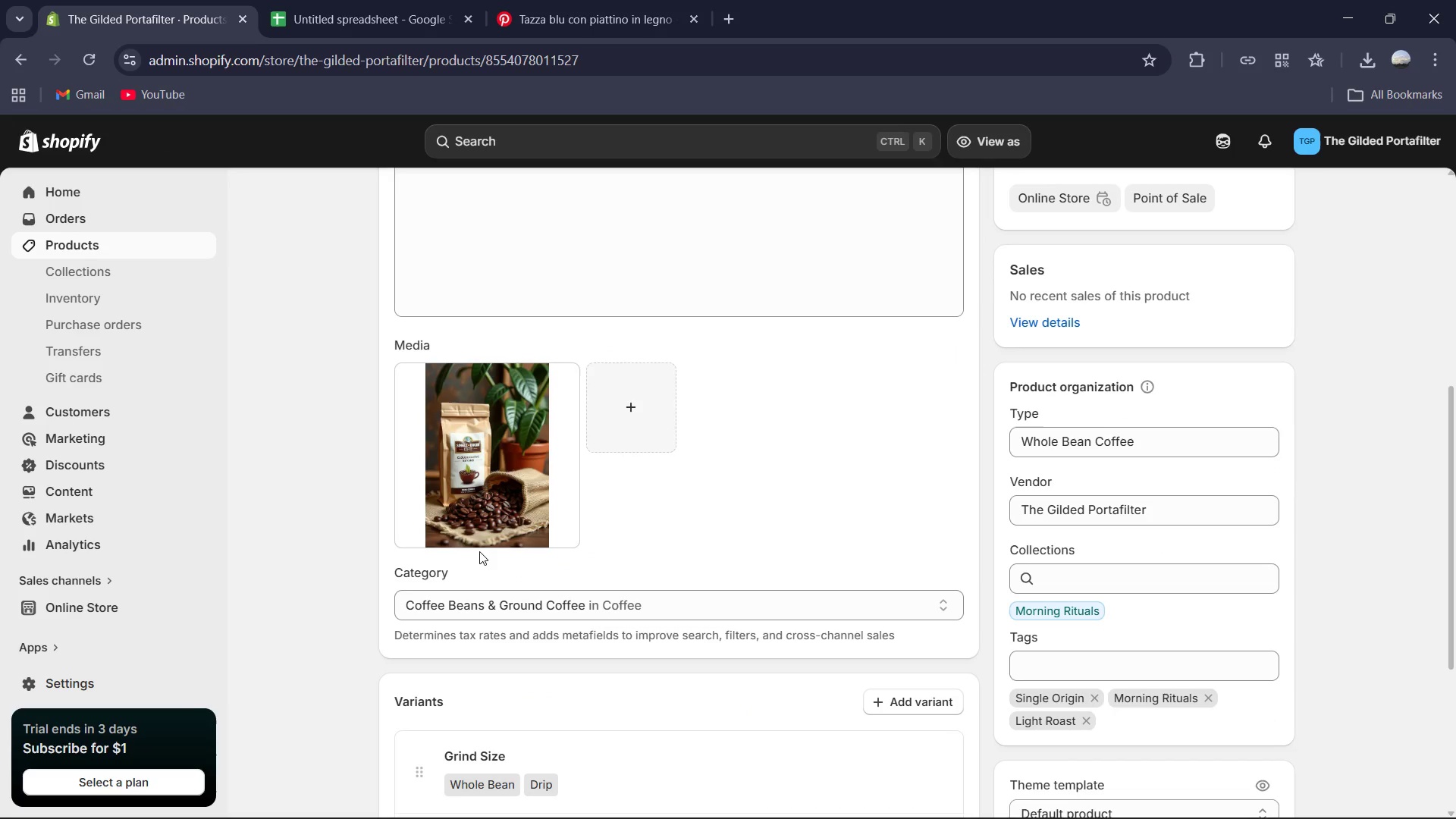 
scroll: coordinate [479, 551], scroll_direction: up, amount: 4.0
 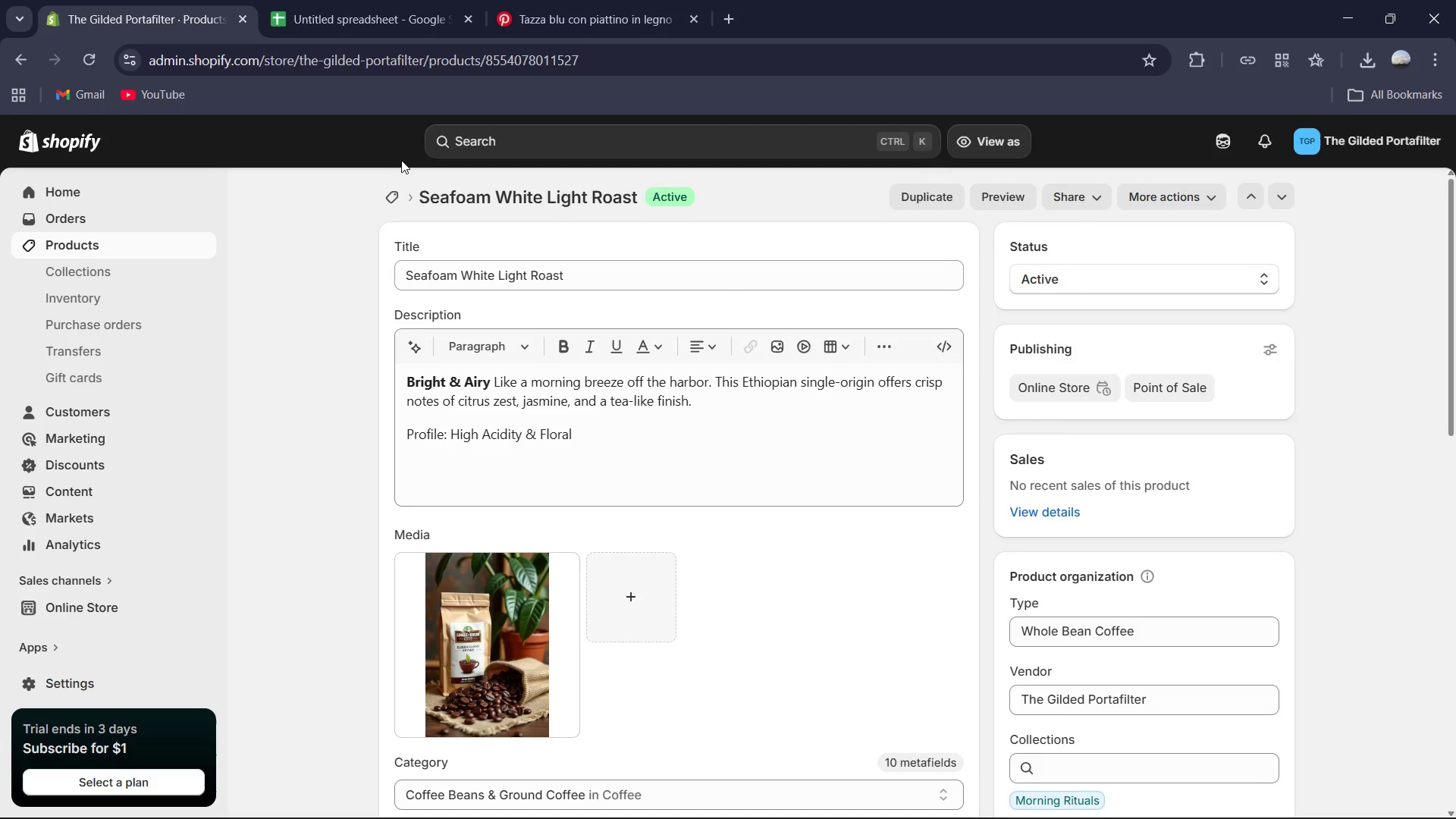 
left_click([397, 202])
 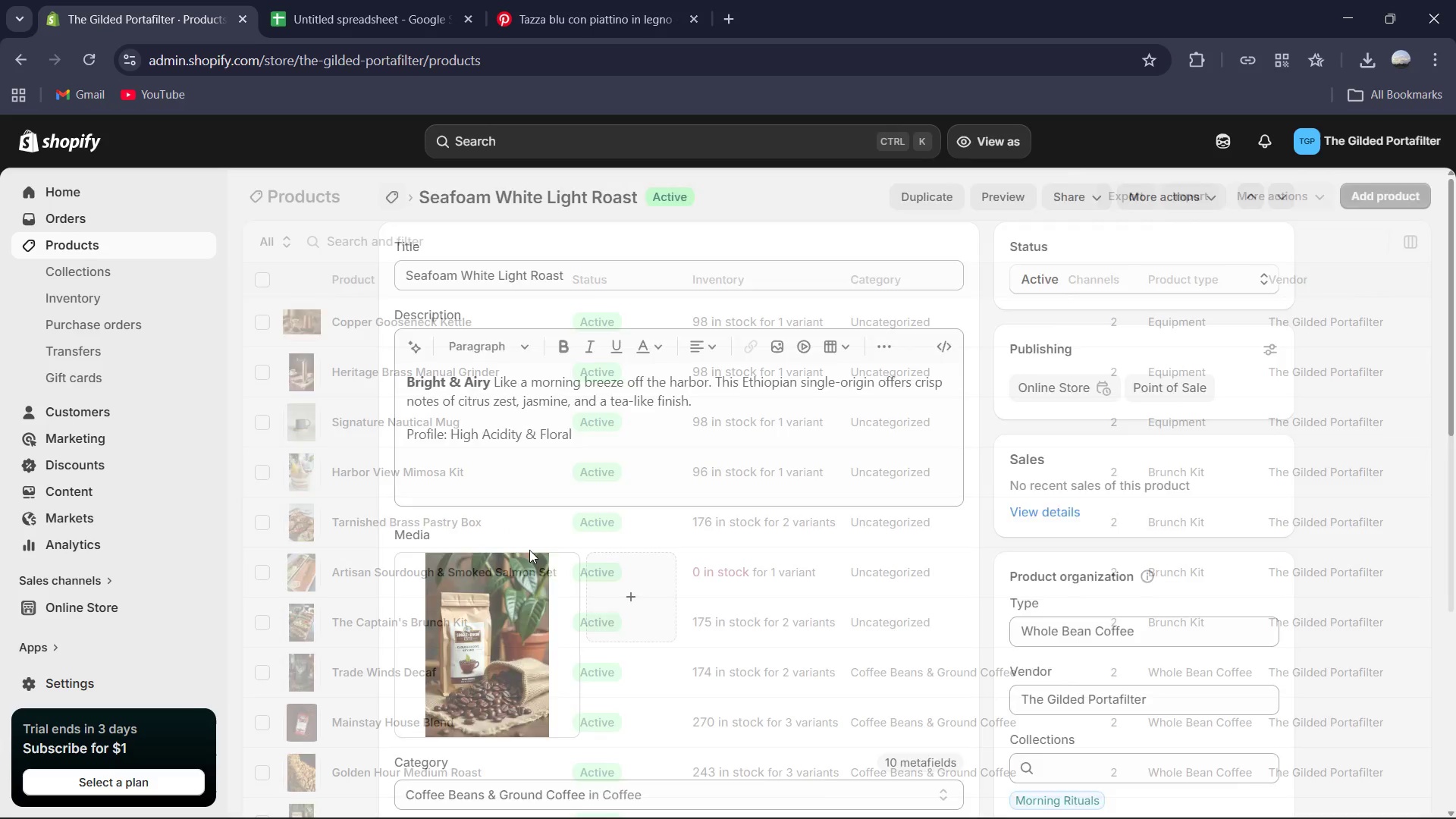 
scroll: coordinate [522, 552], scroll_direction: down, amount: 2.0
 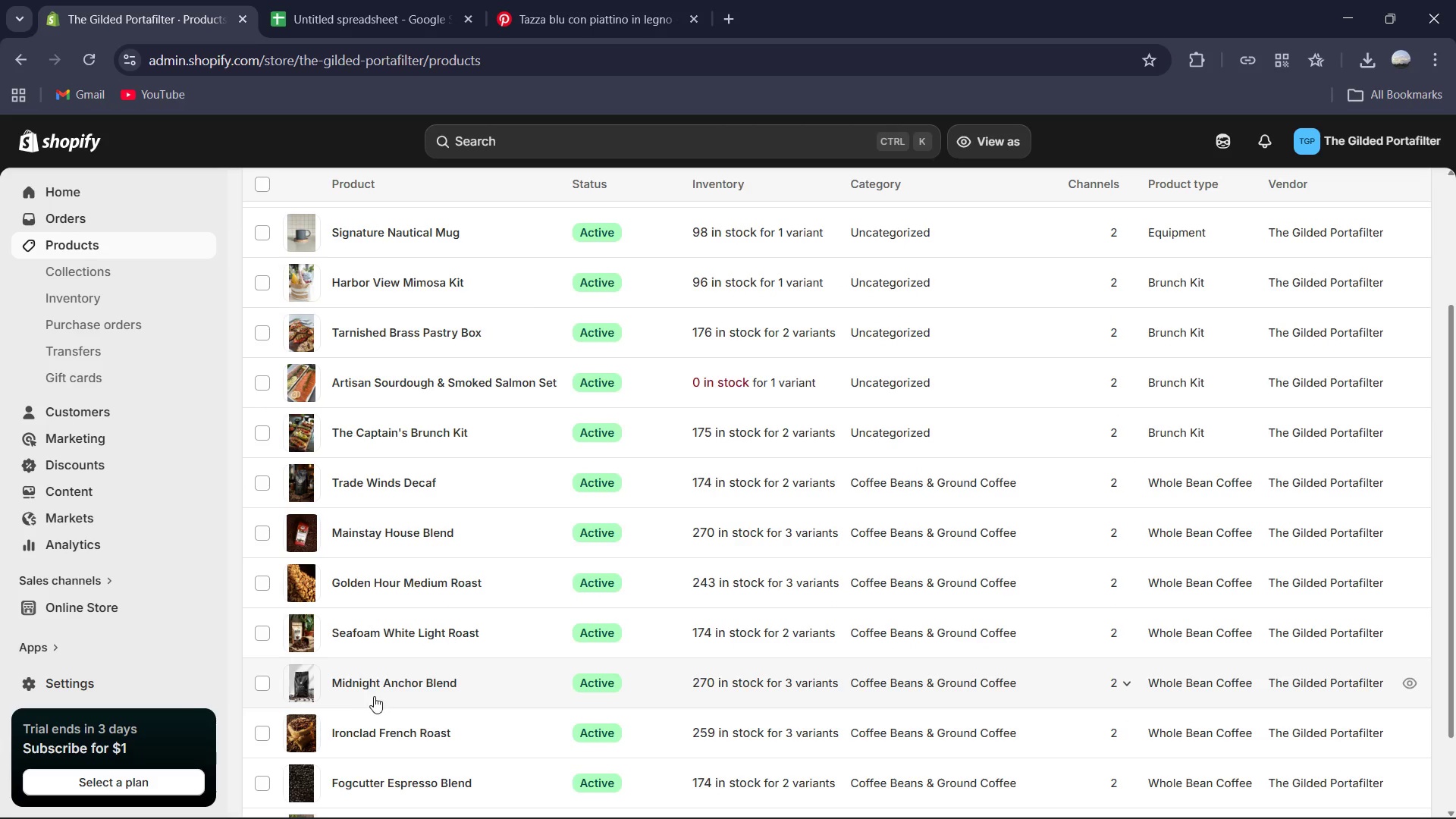 
left_click([373, 684])
 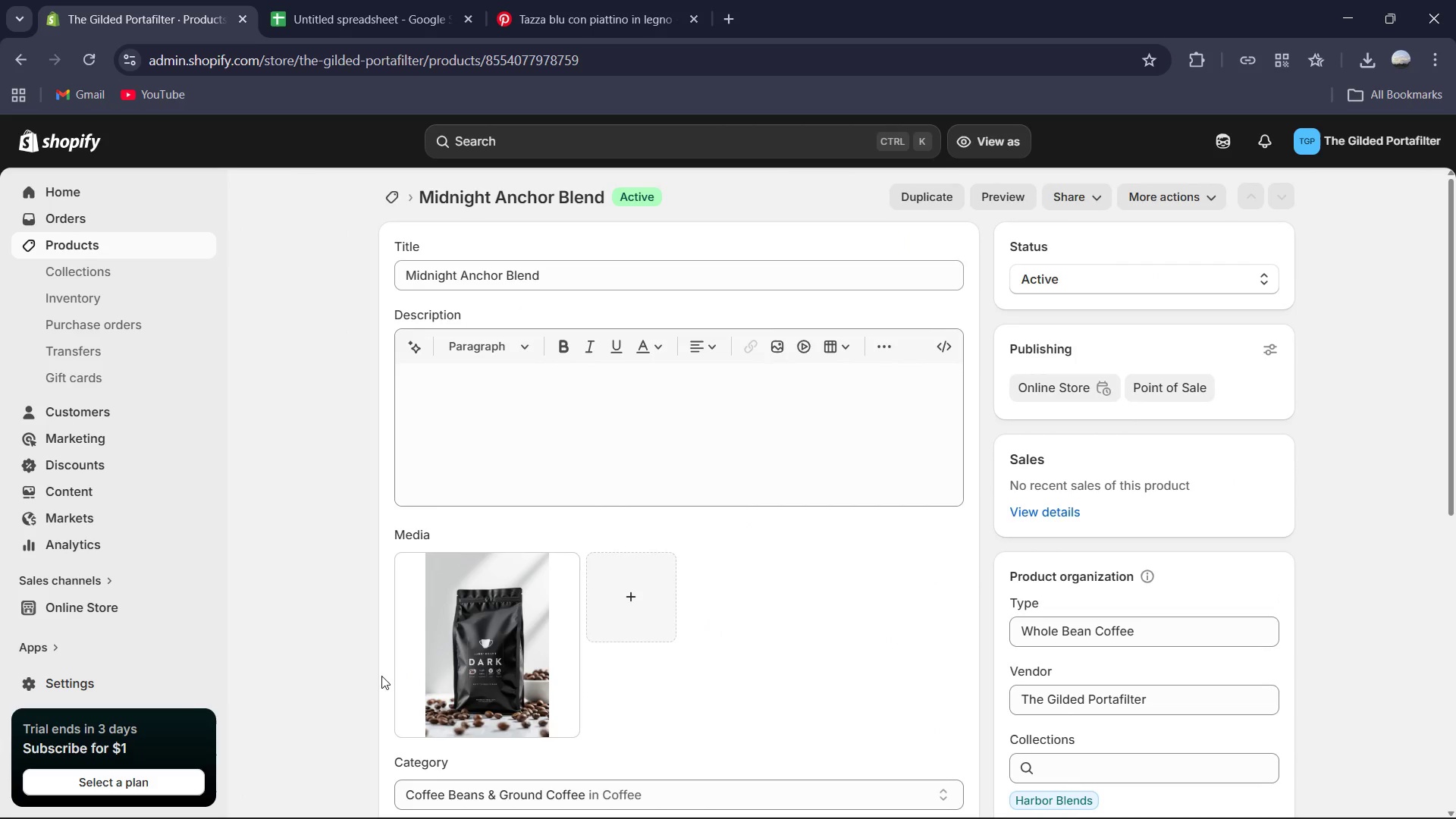 
scroll: coordinate [485, 651], scroll_direction: down, amount: 2.0
 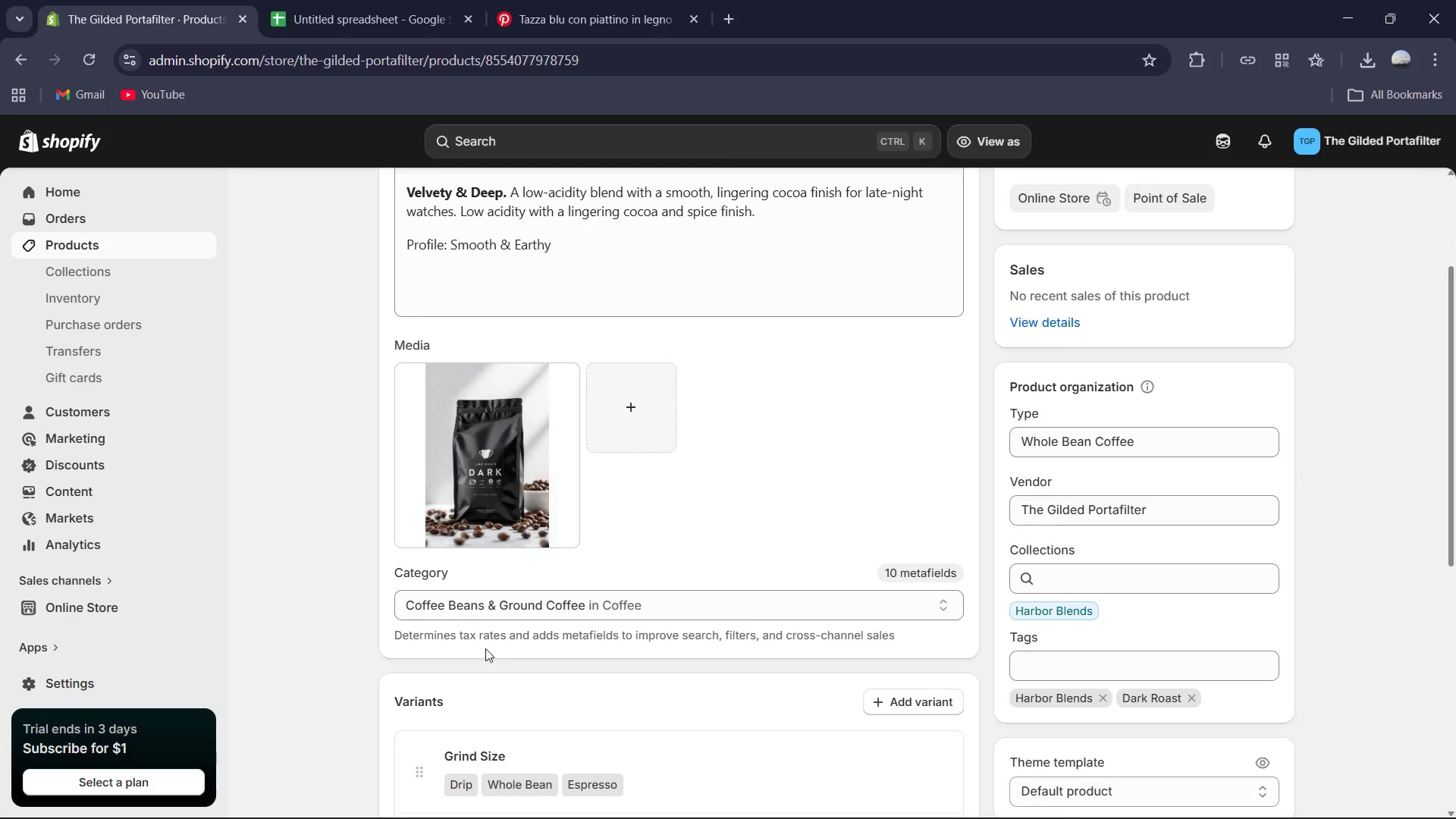 
scroll: coordinate [381, 236], scroll_direction: up, amount: 6.0
 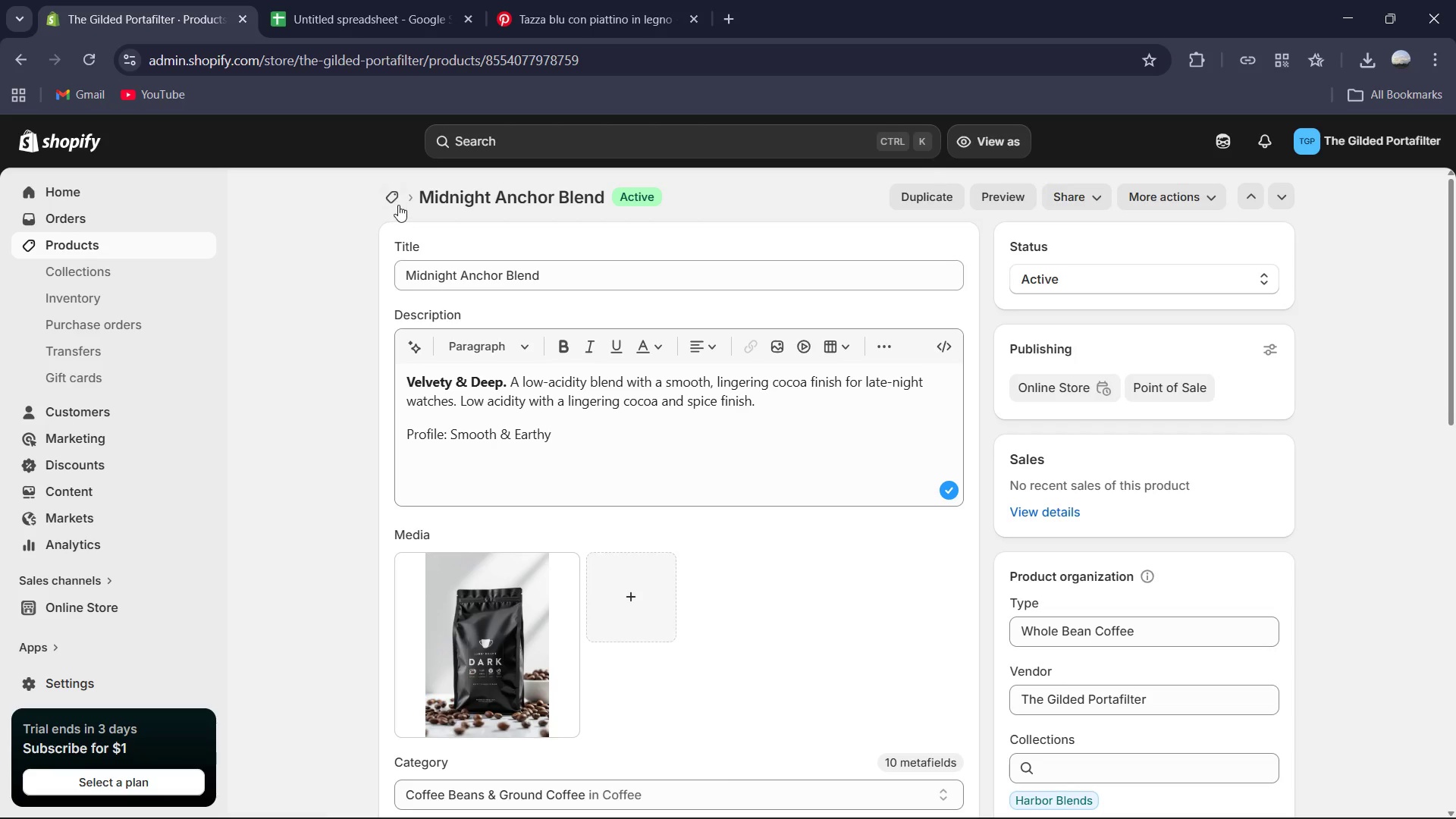 
left_click([397, 203])
 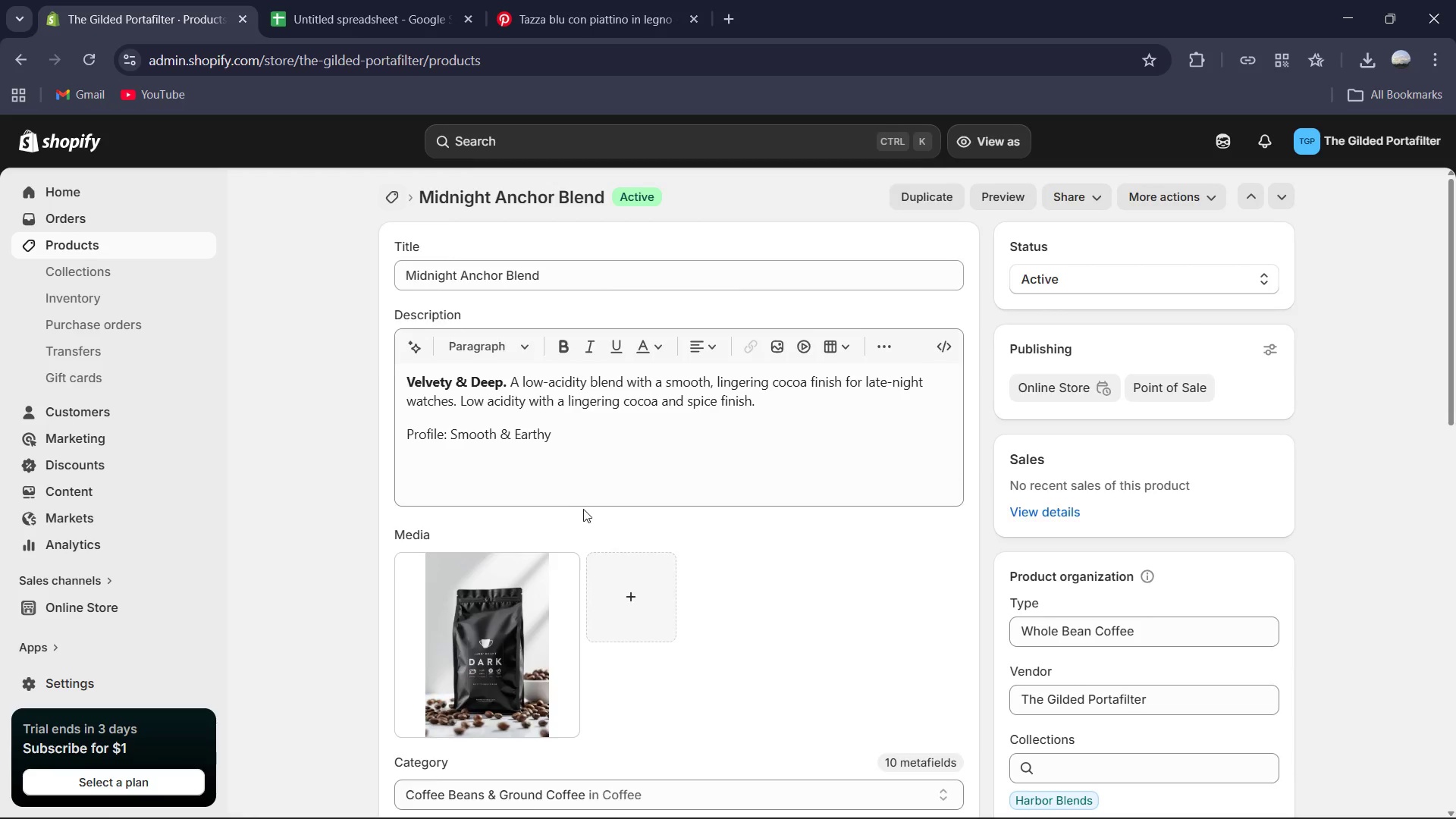 
scroll: coordinate [488, 472], scroll_direction: down, amount: 5.0
 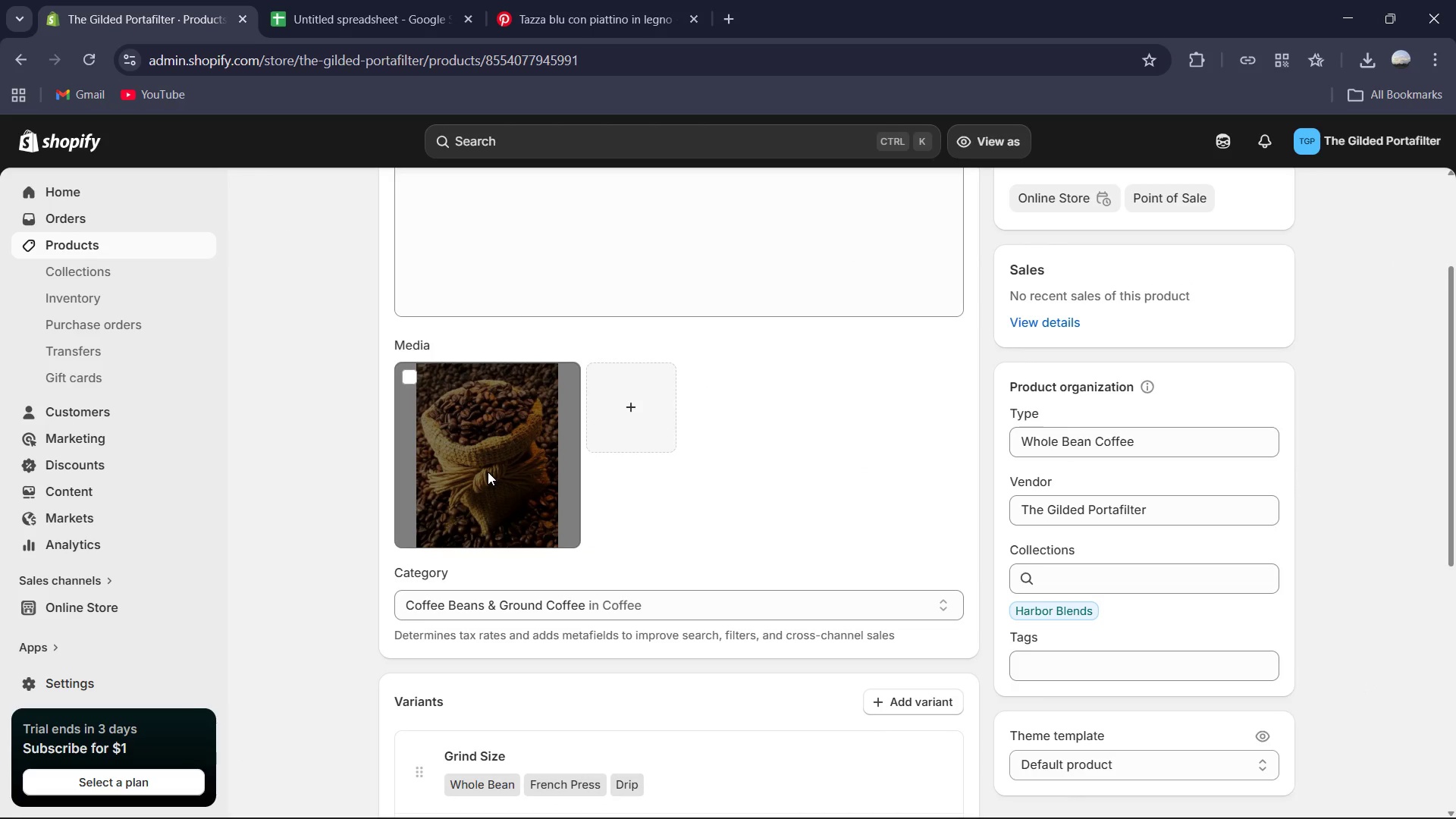 
scroll: coordinate [488, 472], scroll_direction: up, amount: 4.0
 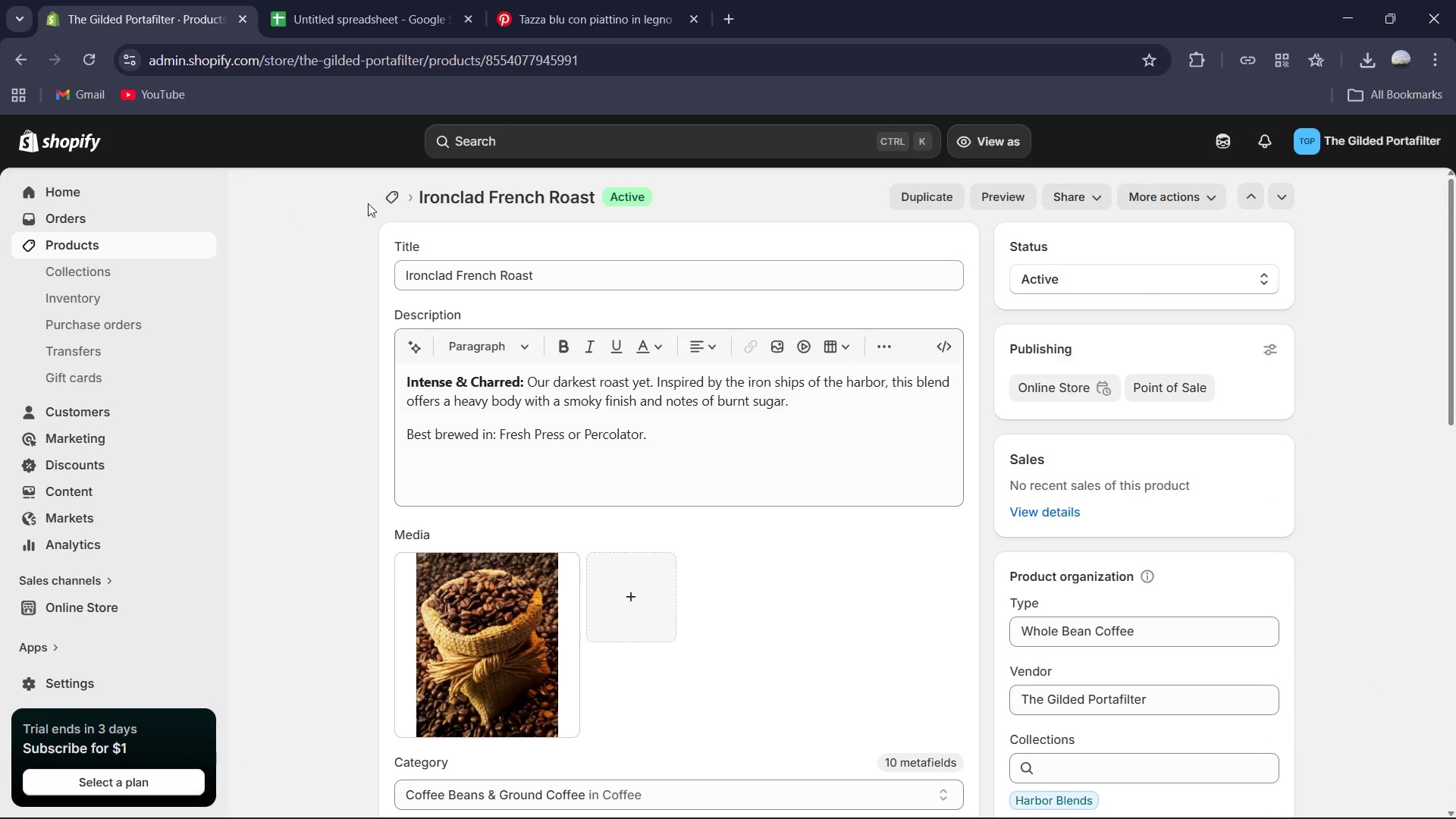 
left_click([398, 203])
 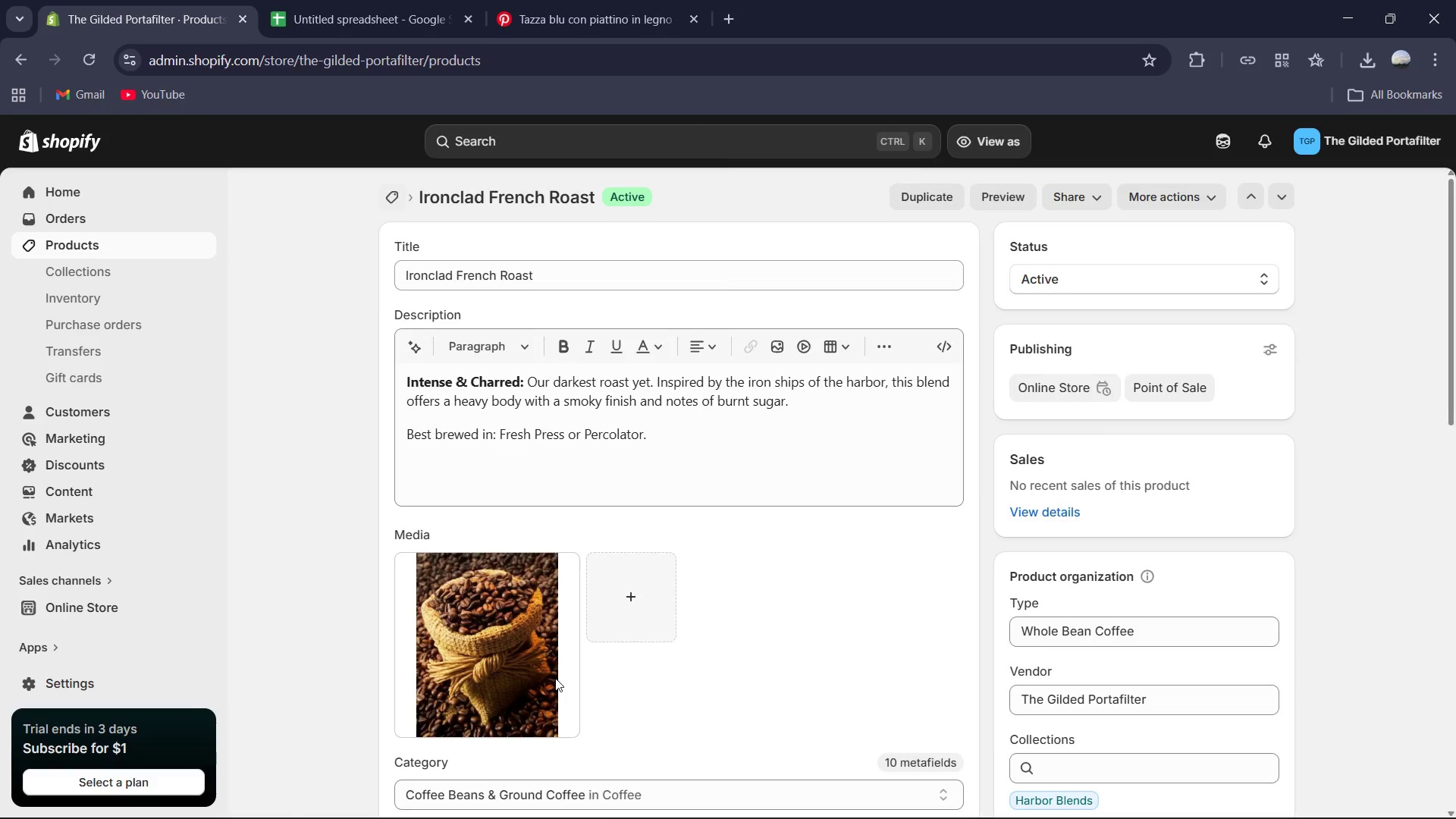 
scroll: coordinate [450, 764], scroll_direction: down, amount: 6.0
 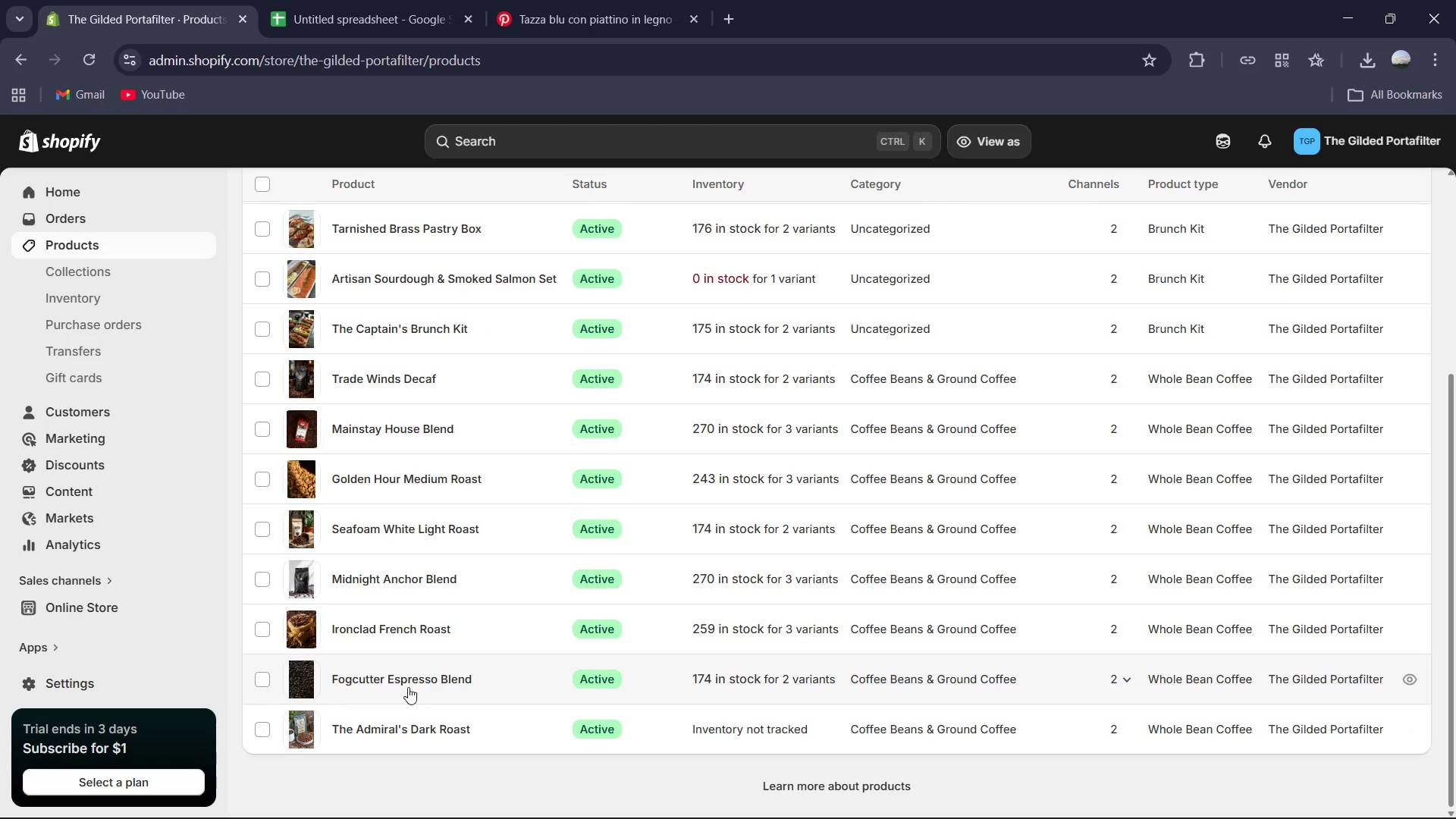 
left_click([406, 677])
 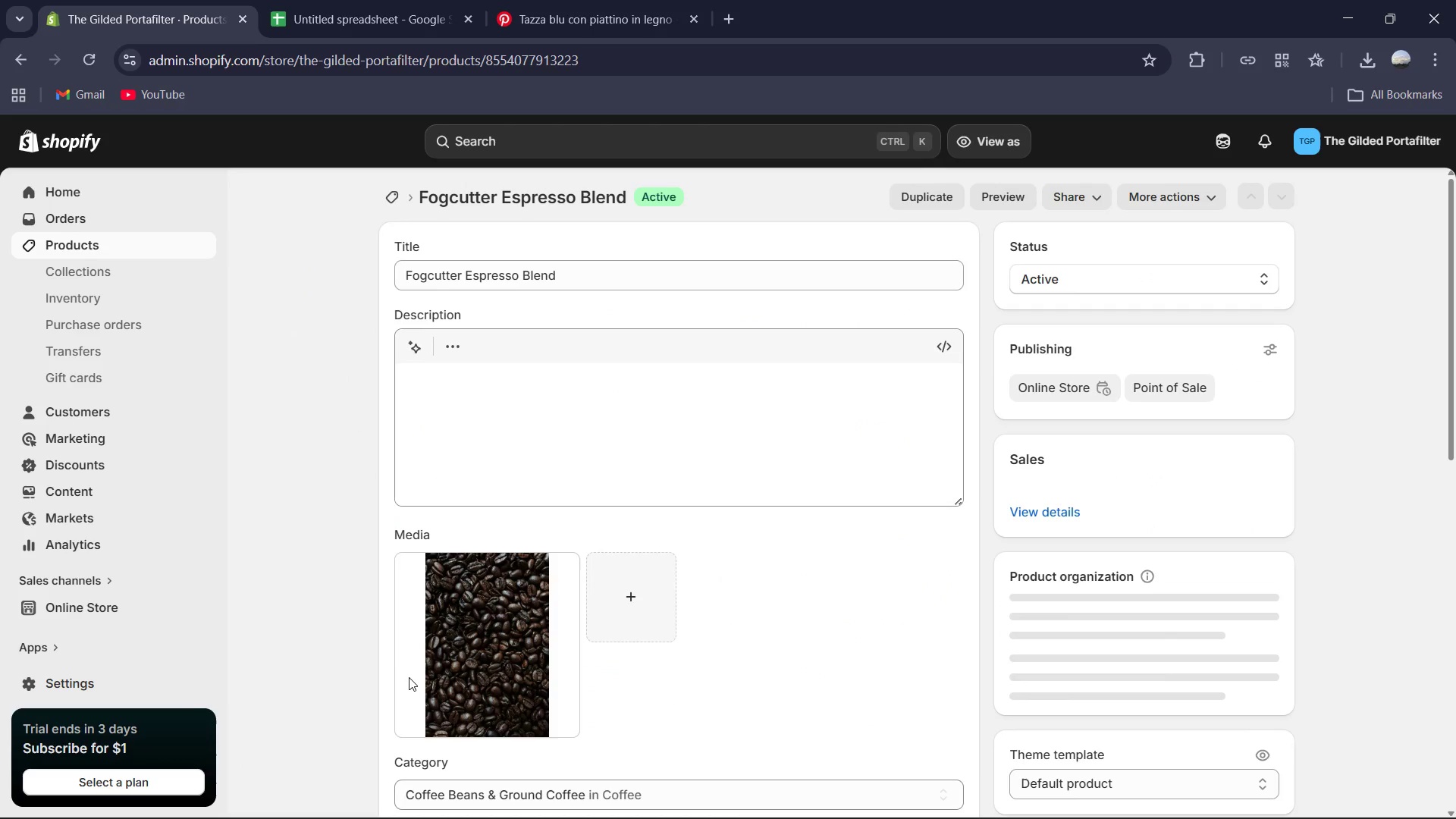 
scroll: coordinate [410, 677], scroll_direction: down, amount: 3.0
 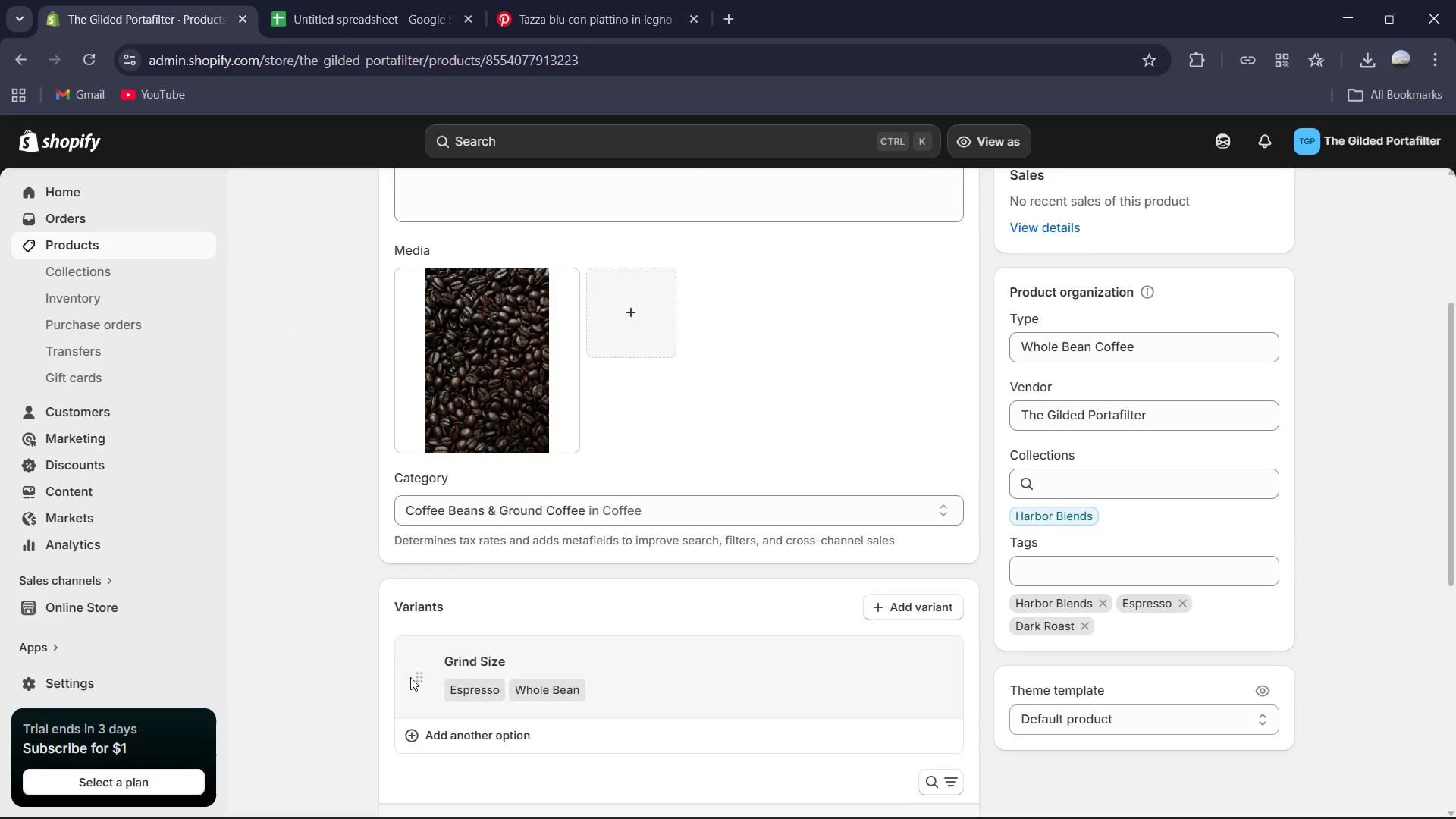 
scroll: coordinate [410, 677], scroll_direction: up, amount: 8.0
 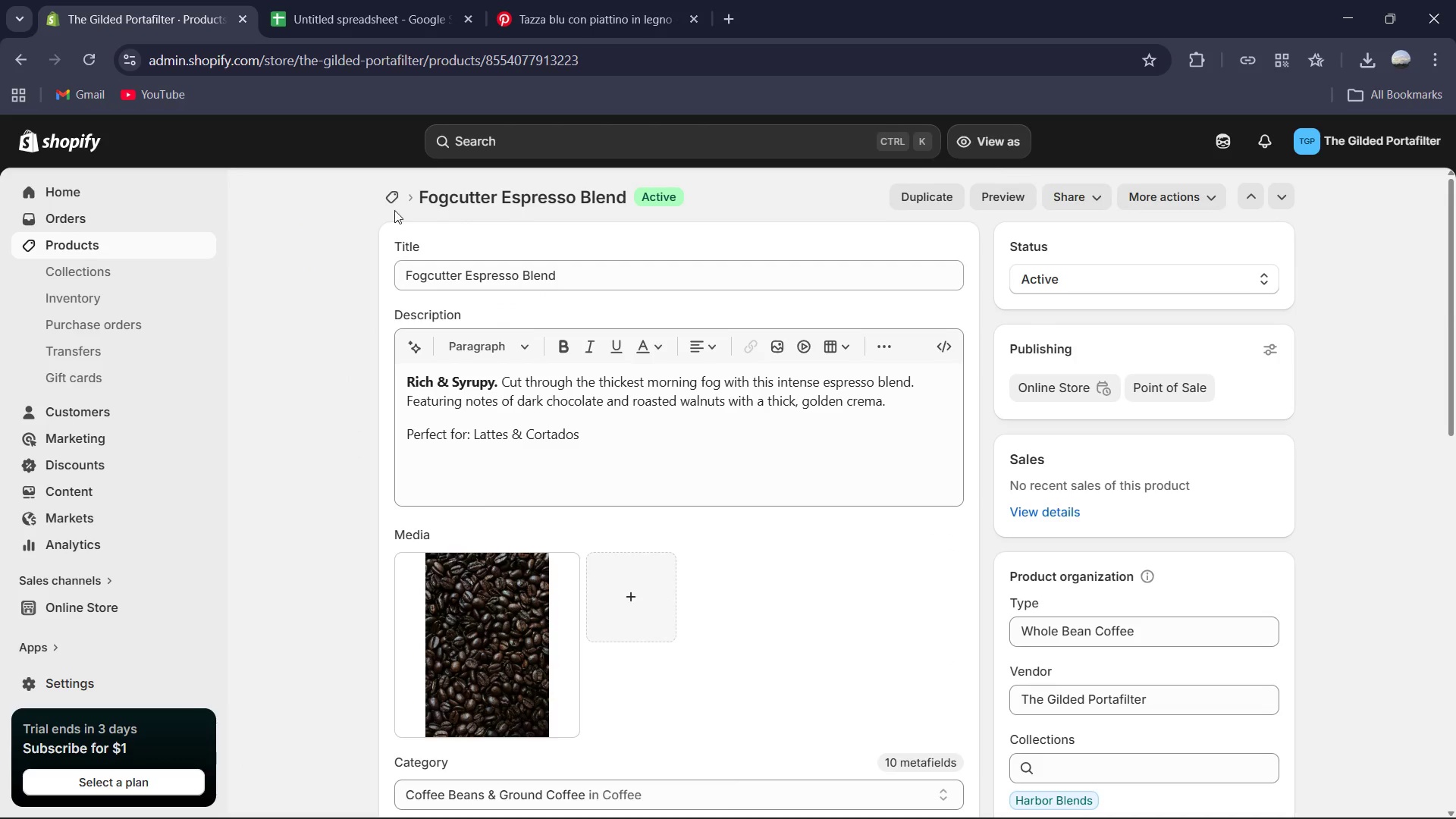 
left_click([391, 197])
 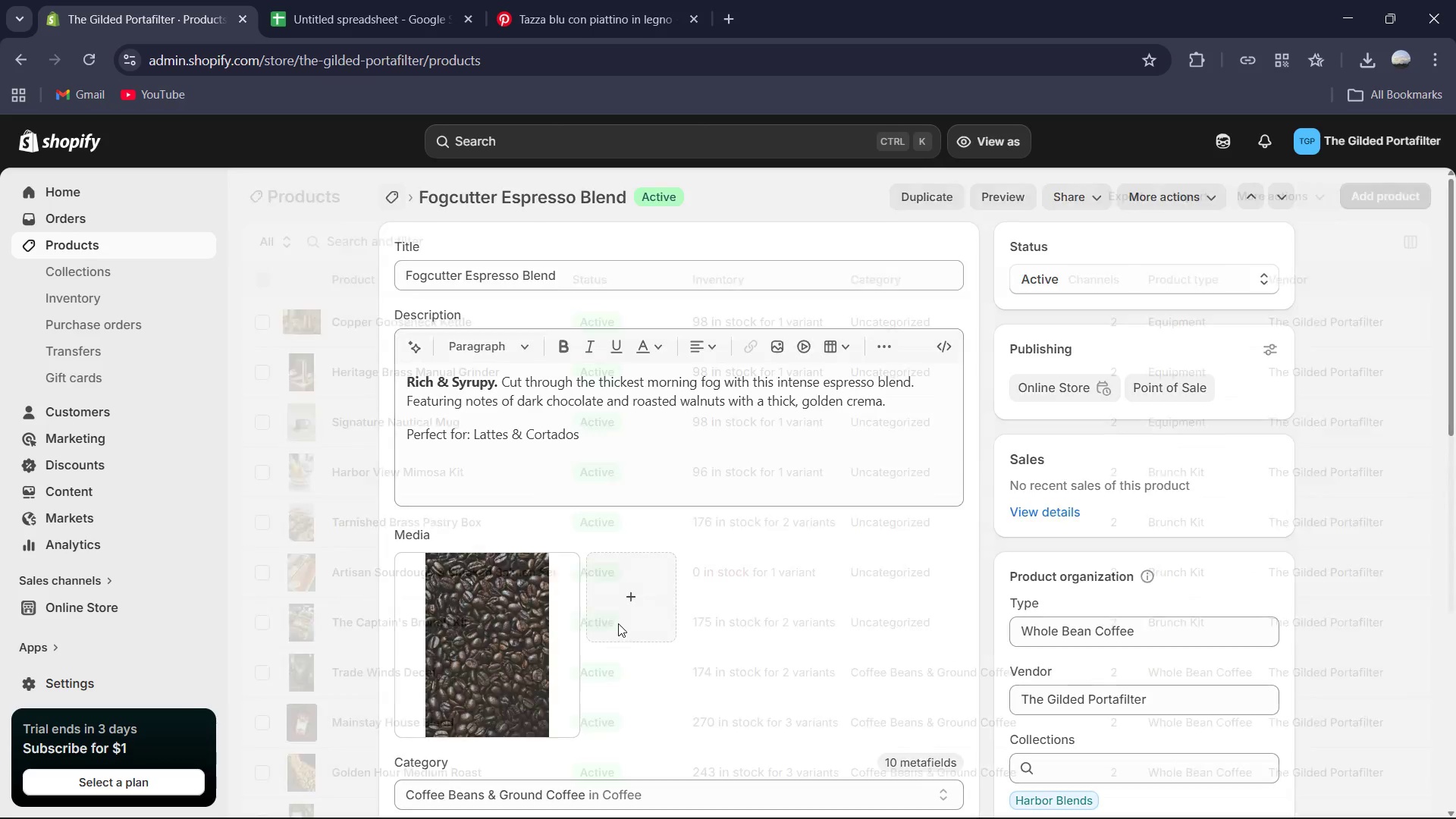 
scroll: coordinate [617, 620], scroll_direction: down, amount: 14.0
 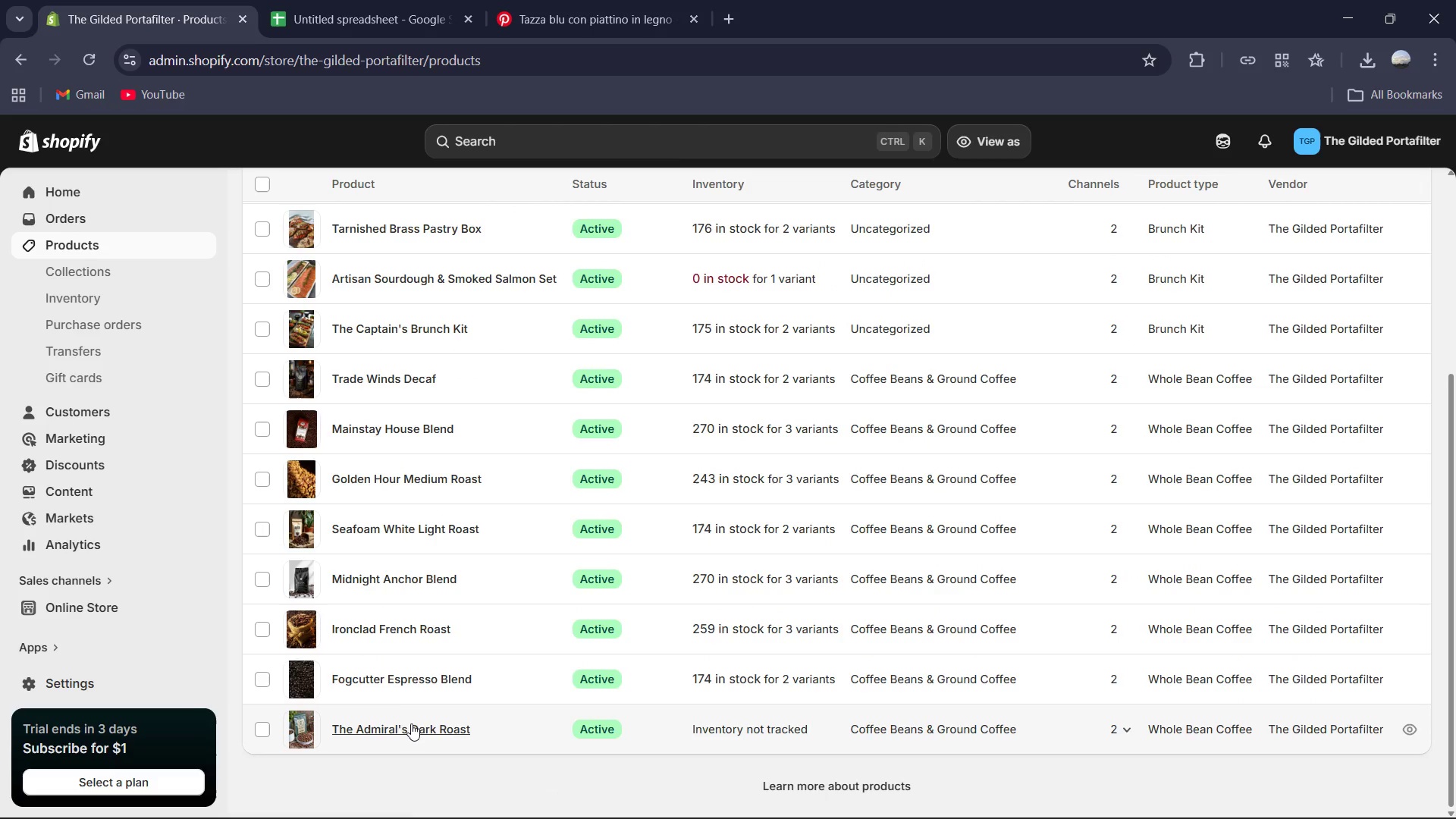 
left_click([408, 724])
 